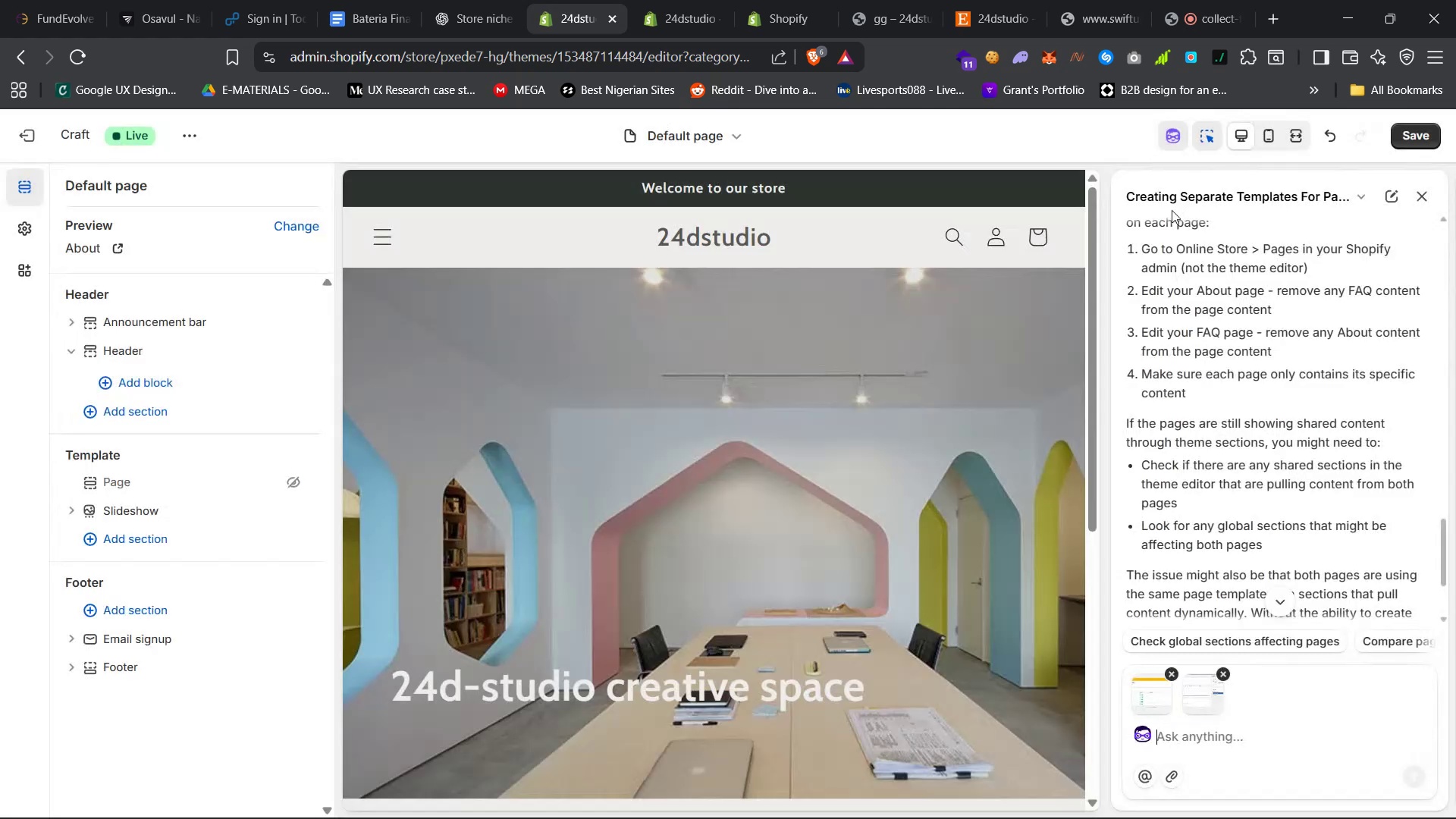 
left_click([1225, 672])
 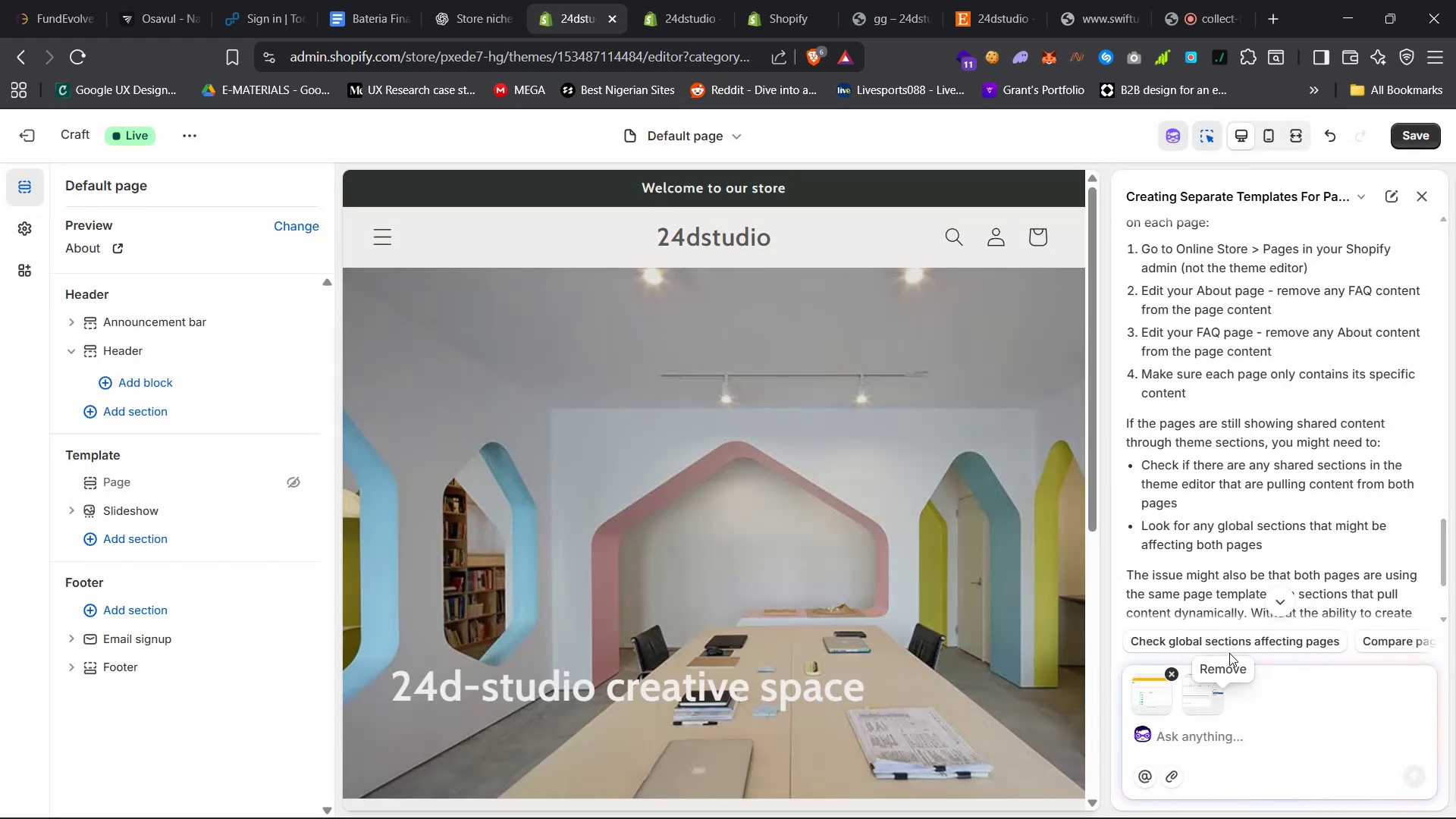 
left_click([1169, 673])
 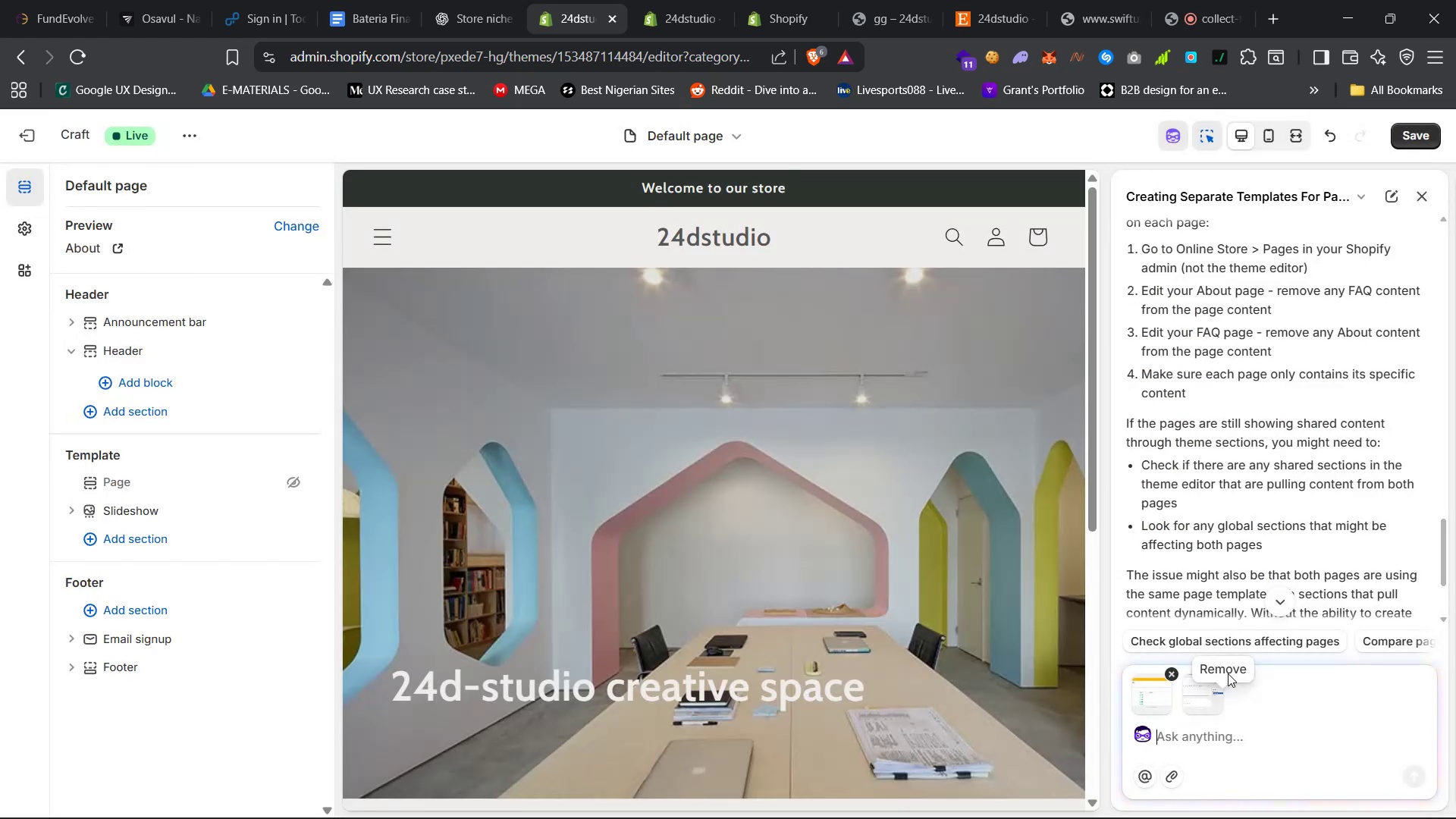 
left_click([1220, 673])
 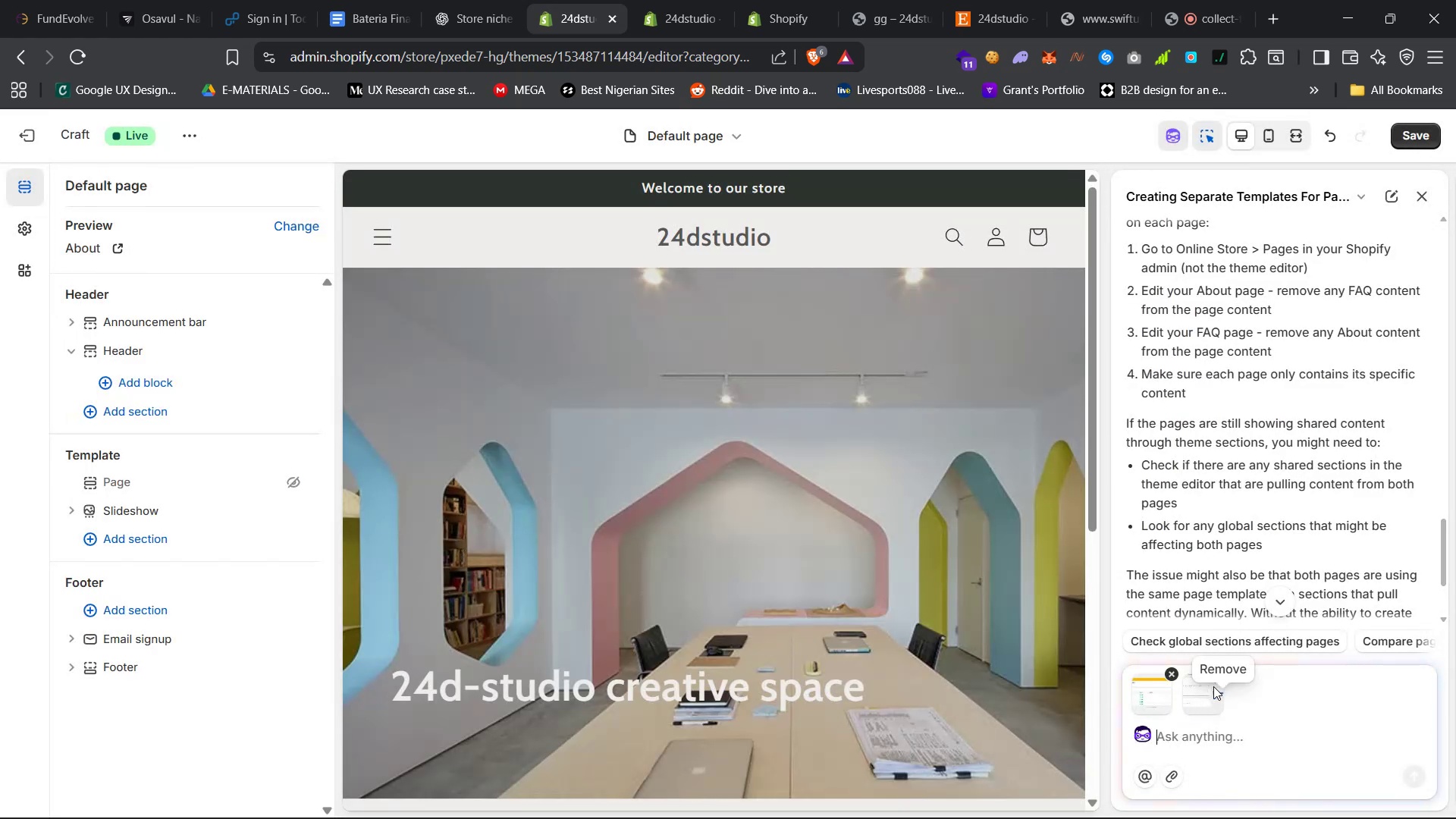 
left_click([1293, 674])
 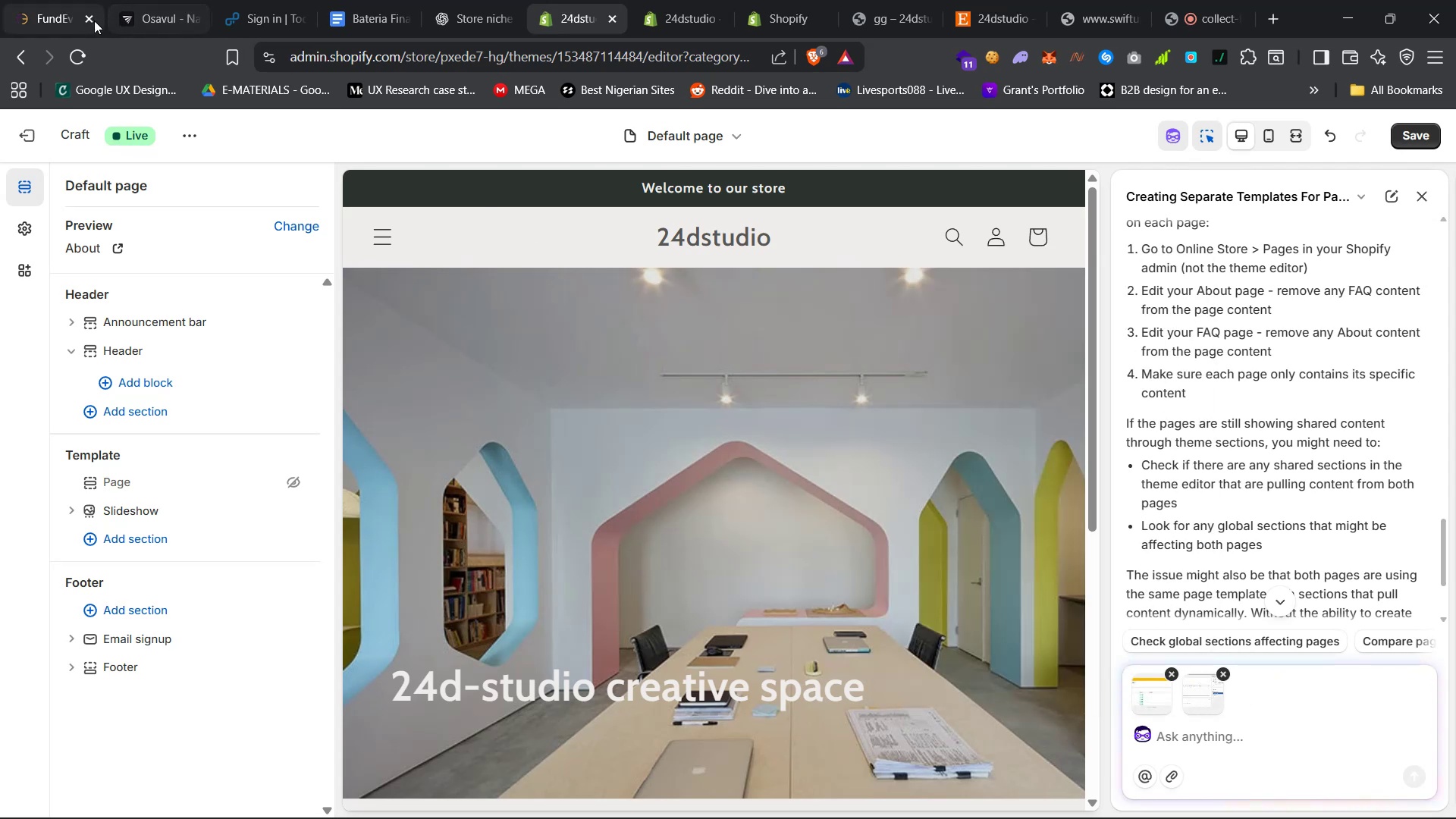 
left_click([806, 164])
 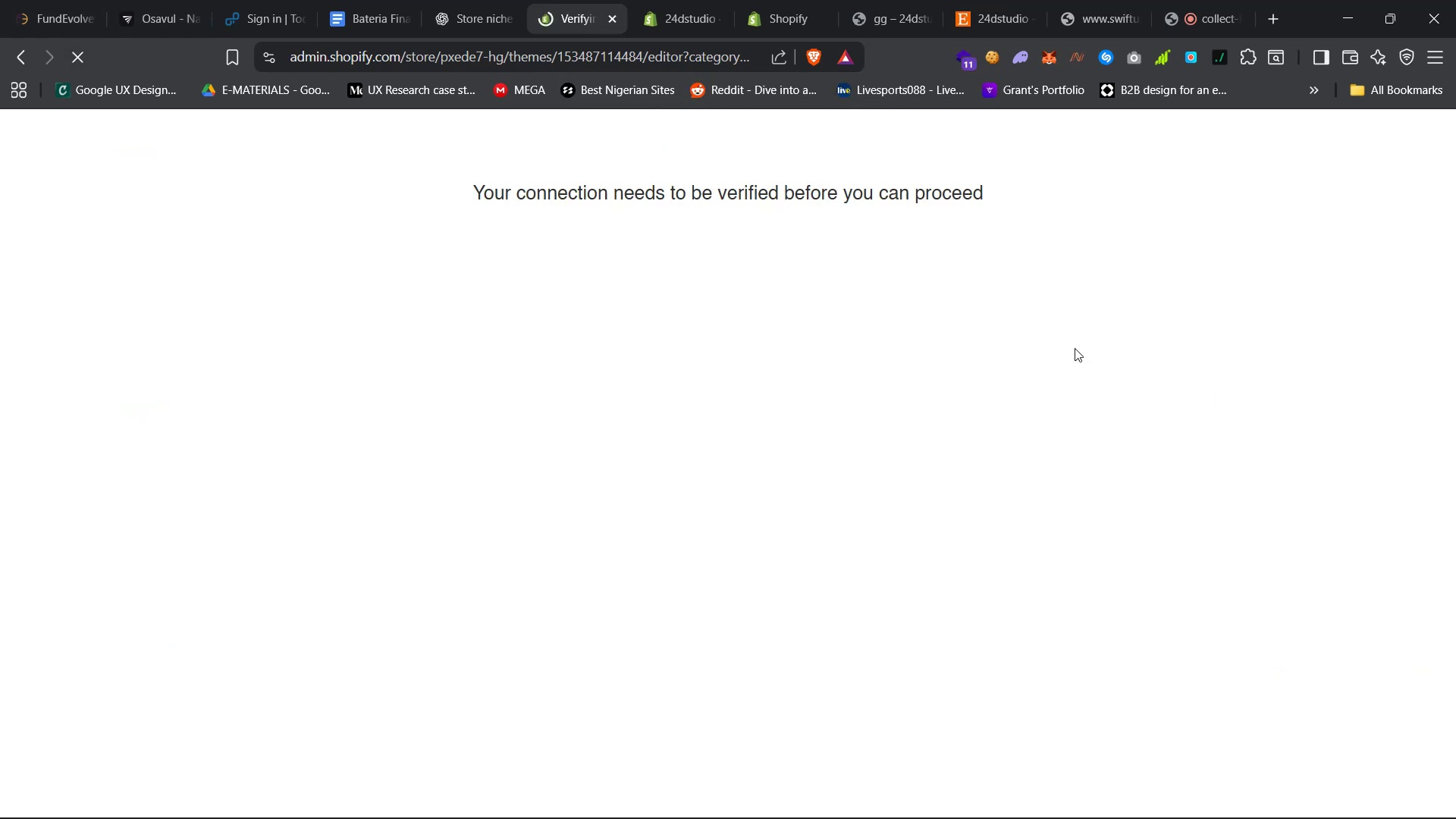 
wait(5.84)
 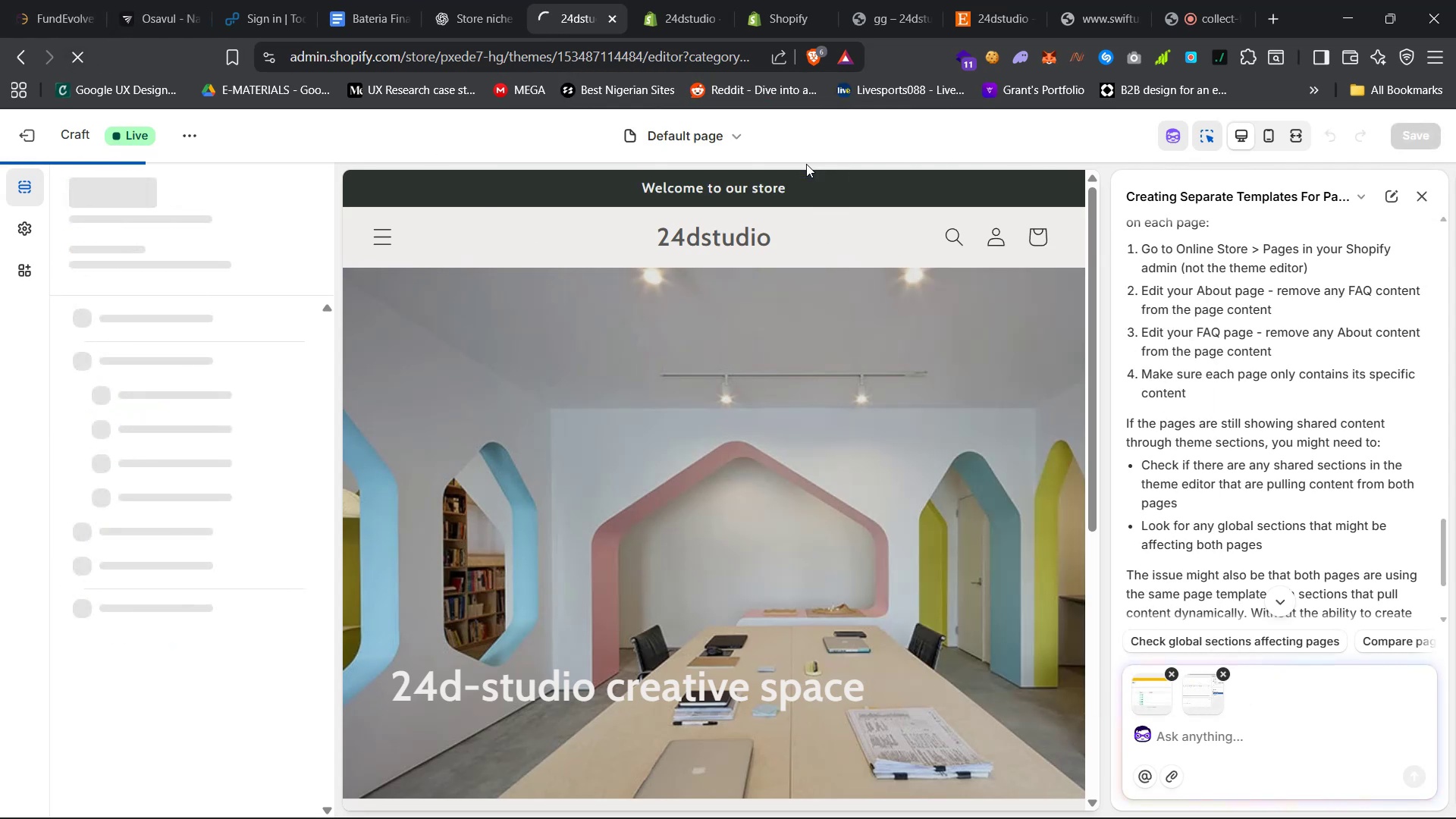 
left_click([1024, 795])
 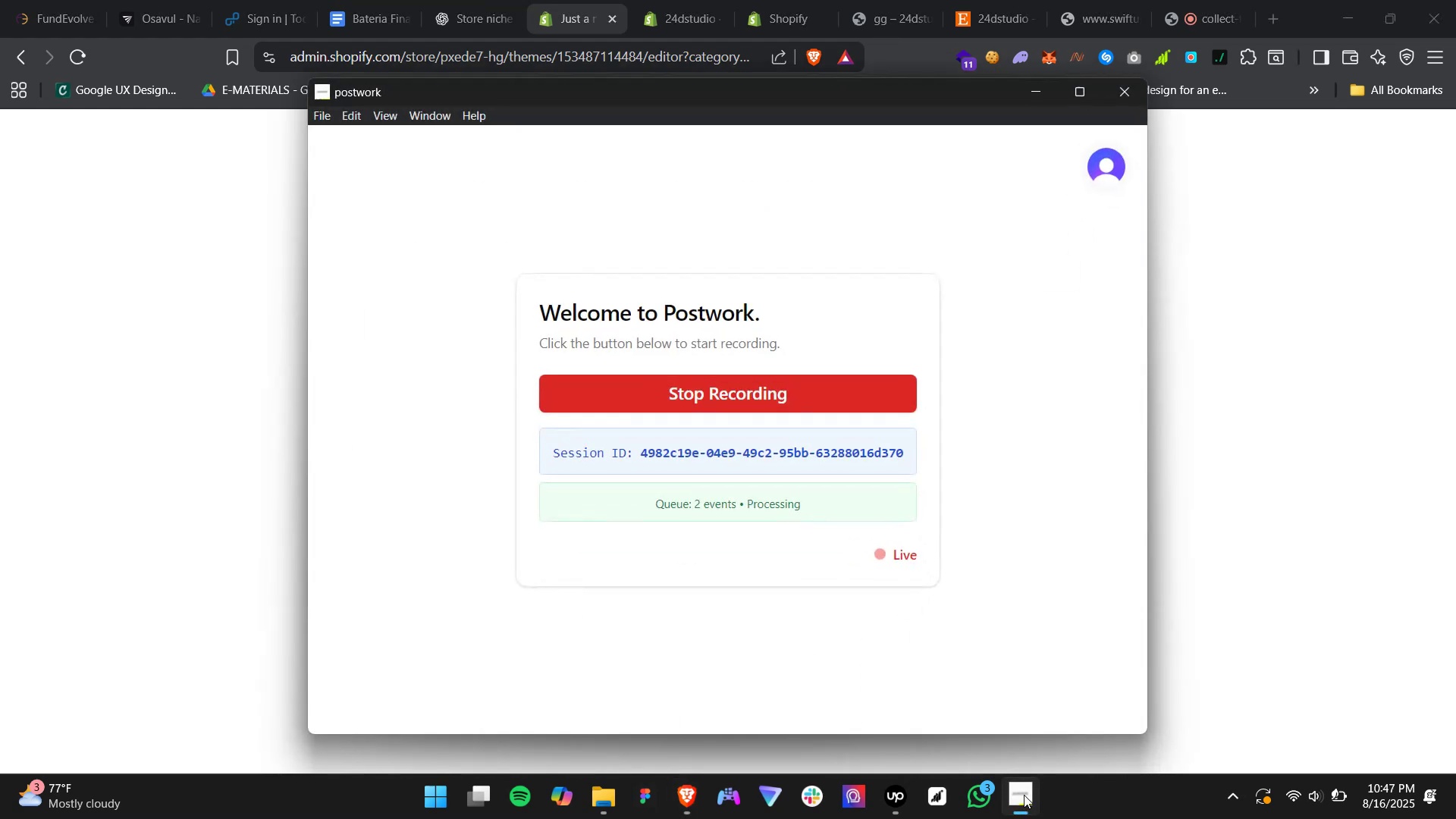 
left_click([896, 802])
 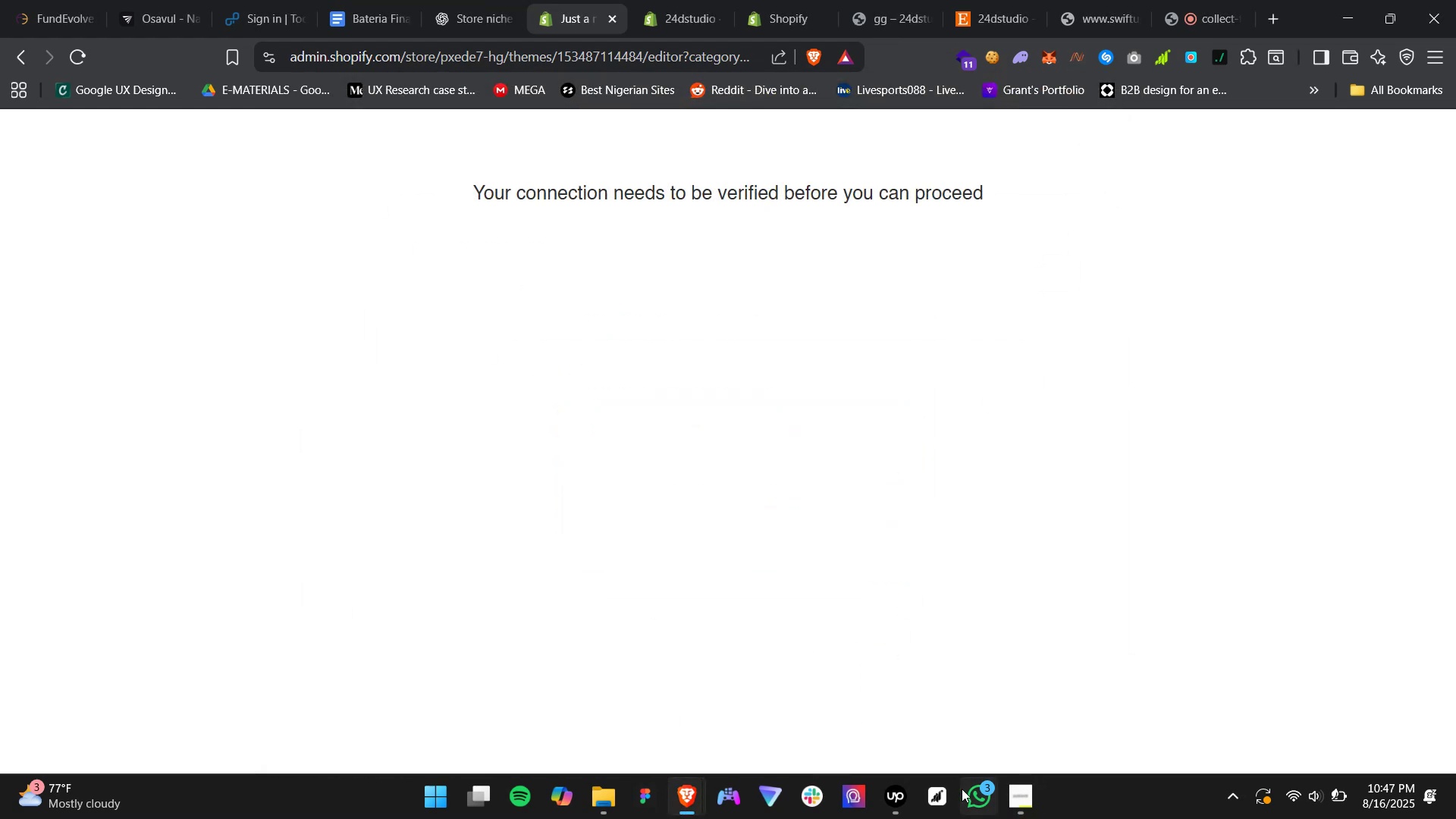 
left_click([896, 802])
 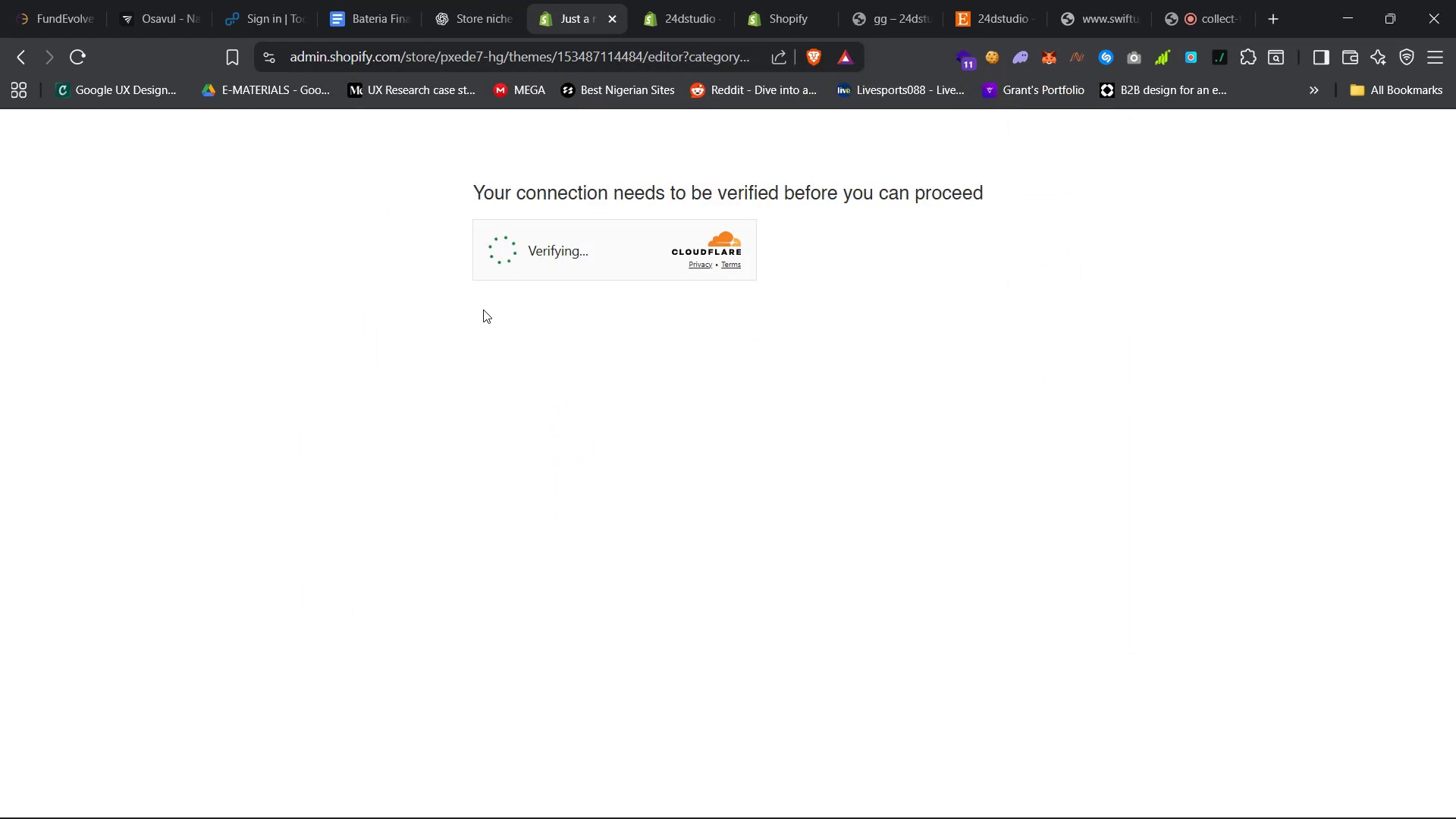 
wait(11.12)
 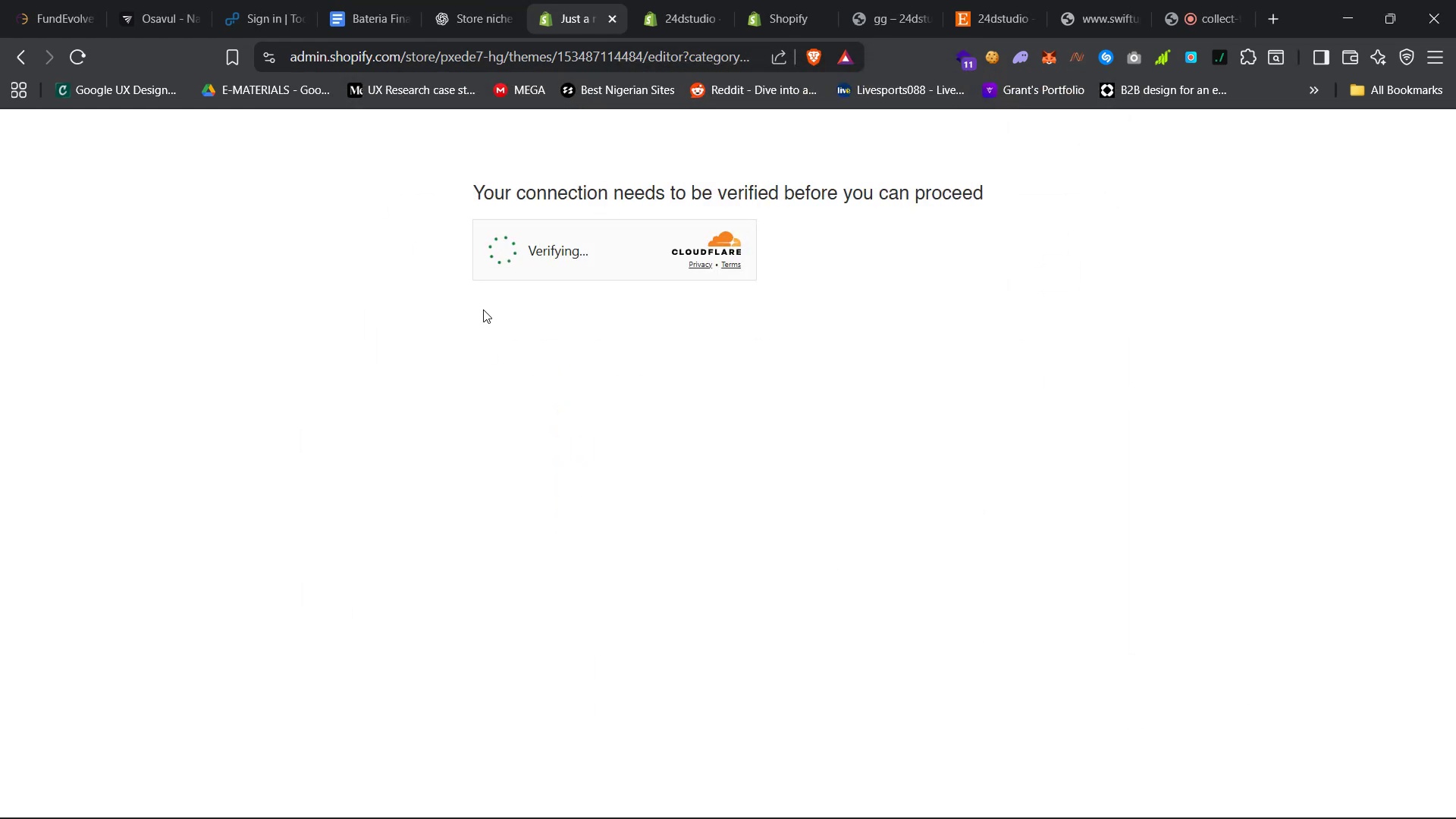 
left_click([499, 243])
 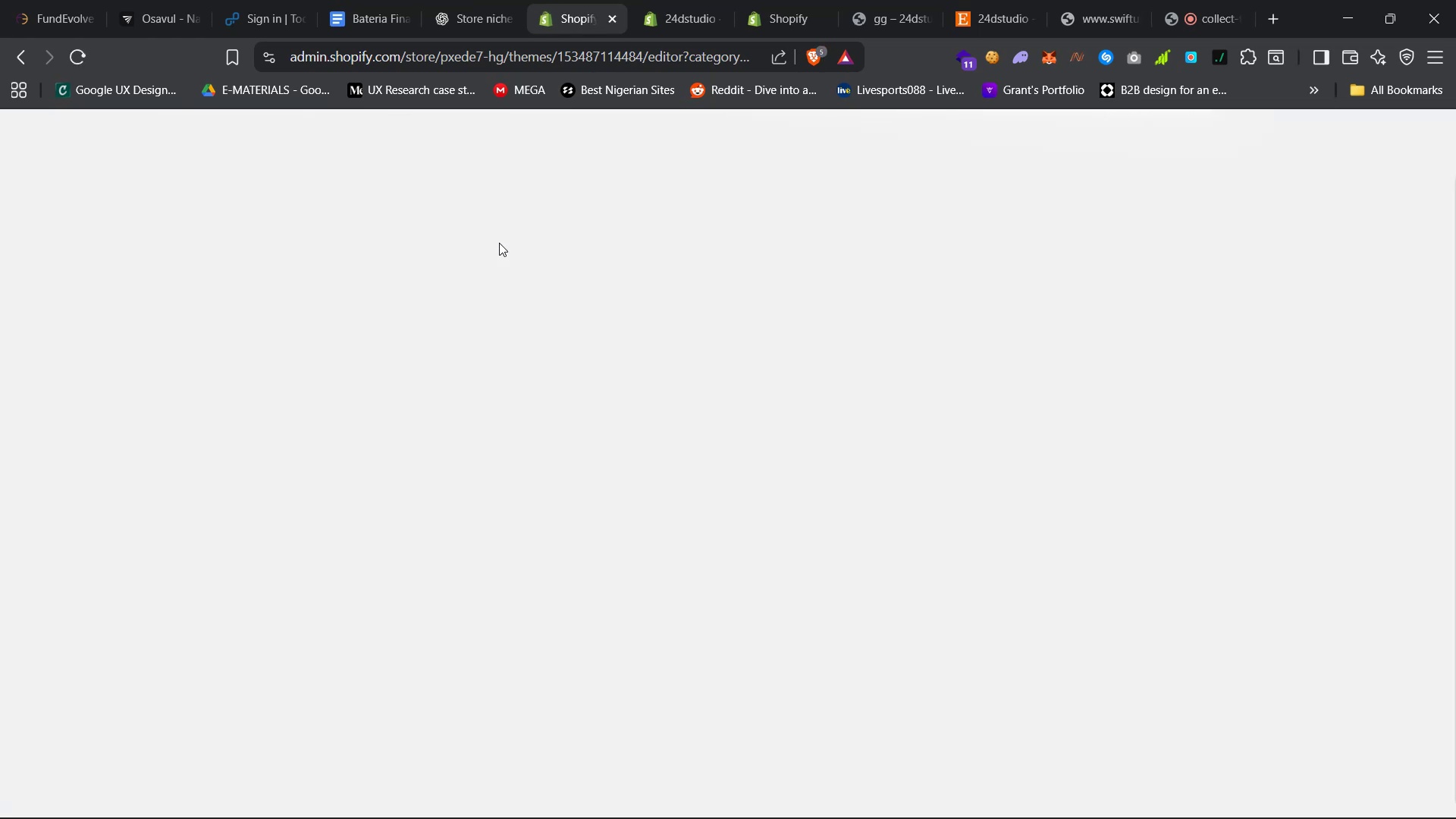 
wait(20.14)
 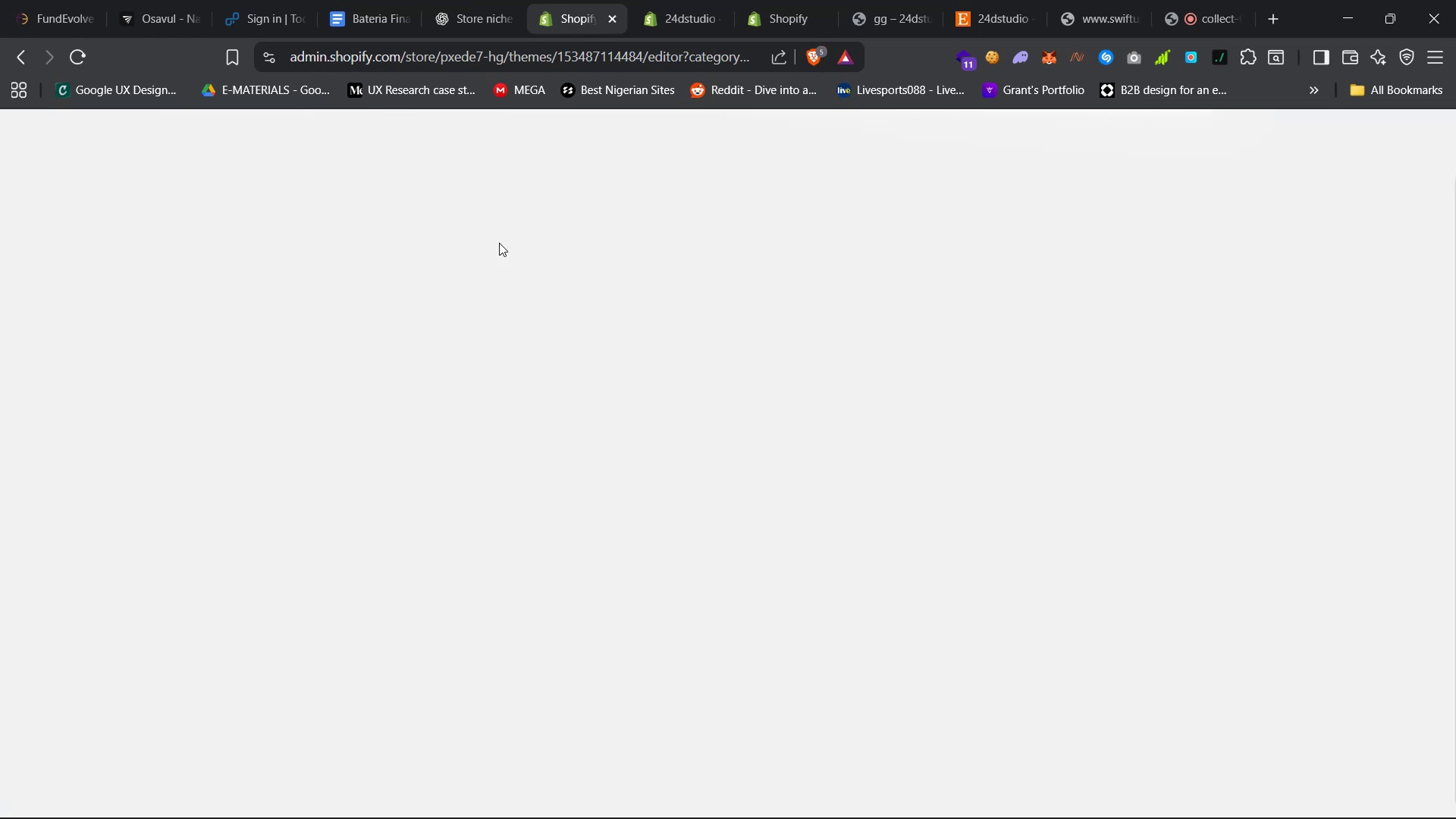 
left_click([1166, 140])
 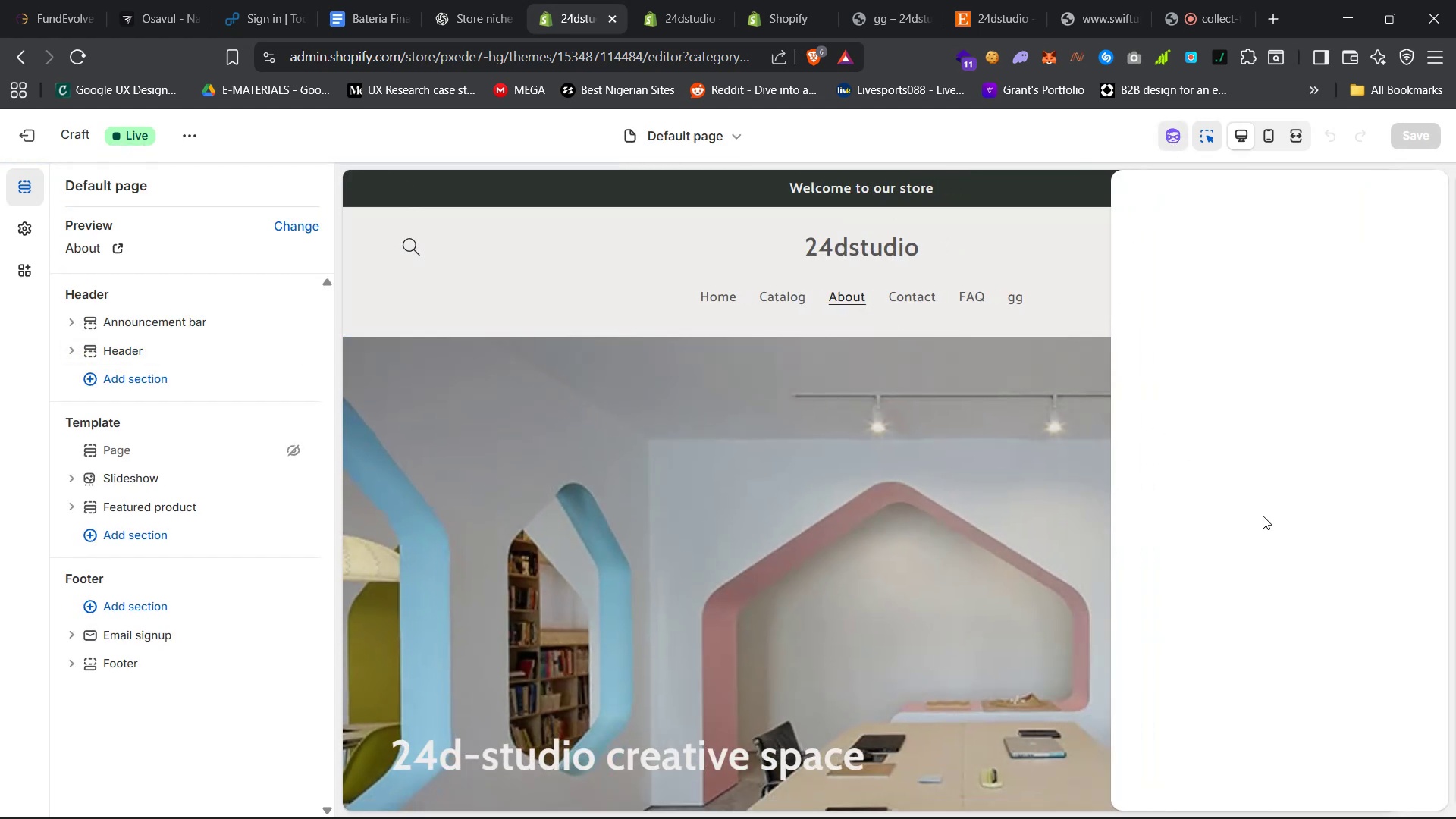 
left_click([1188, 190])
 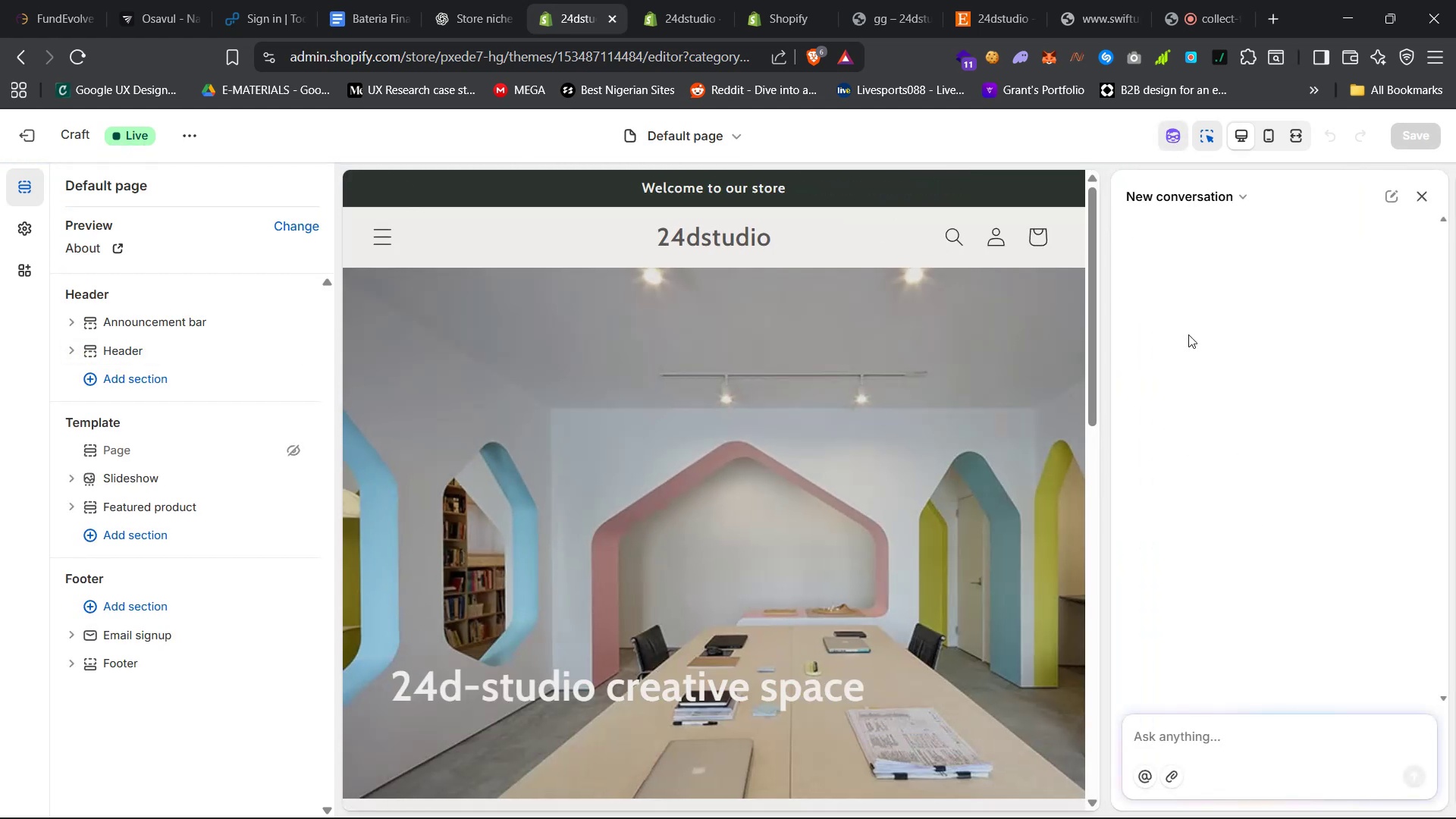 
left_click([1217, 300])
 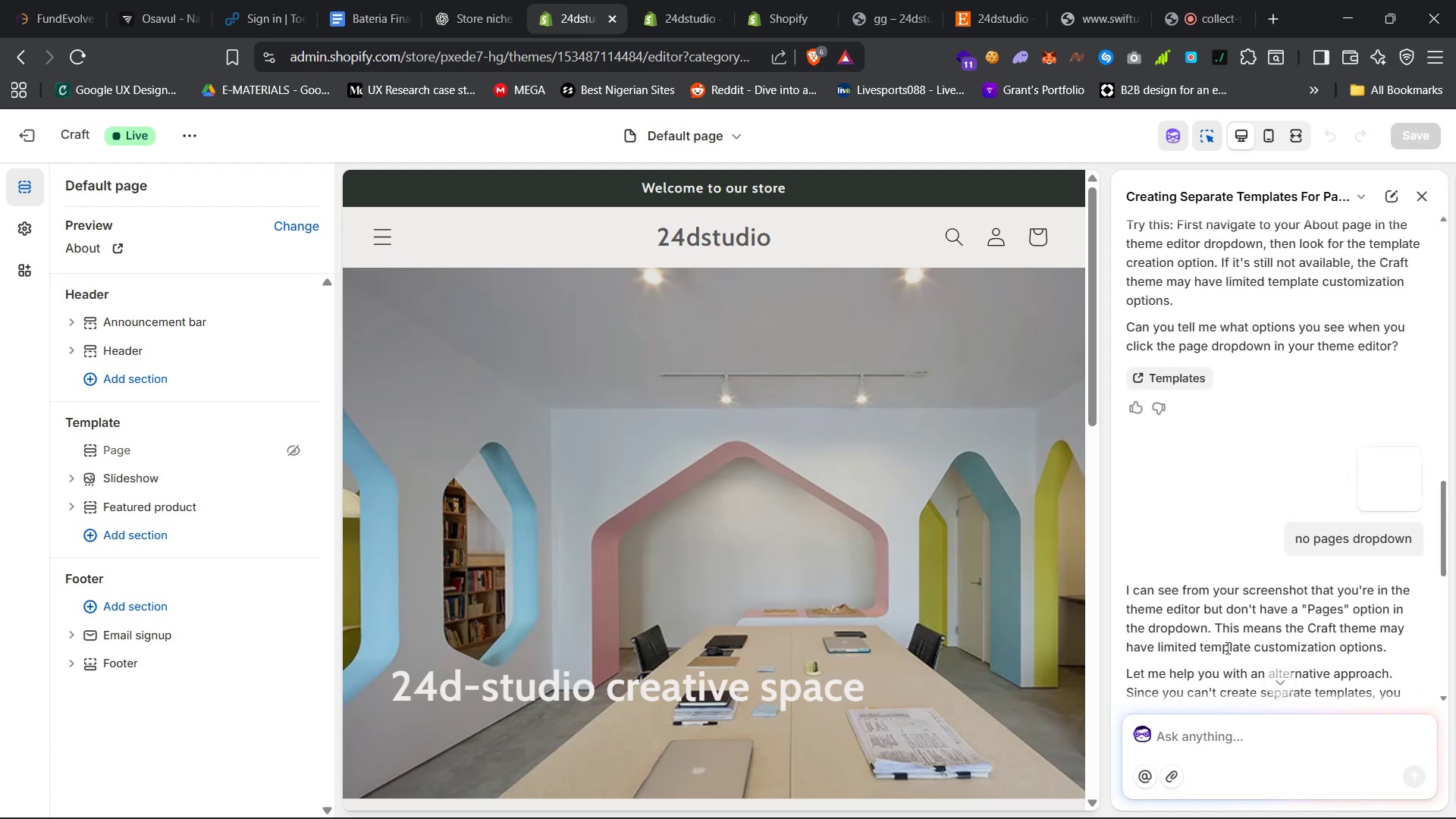 
key(Control+V)
 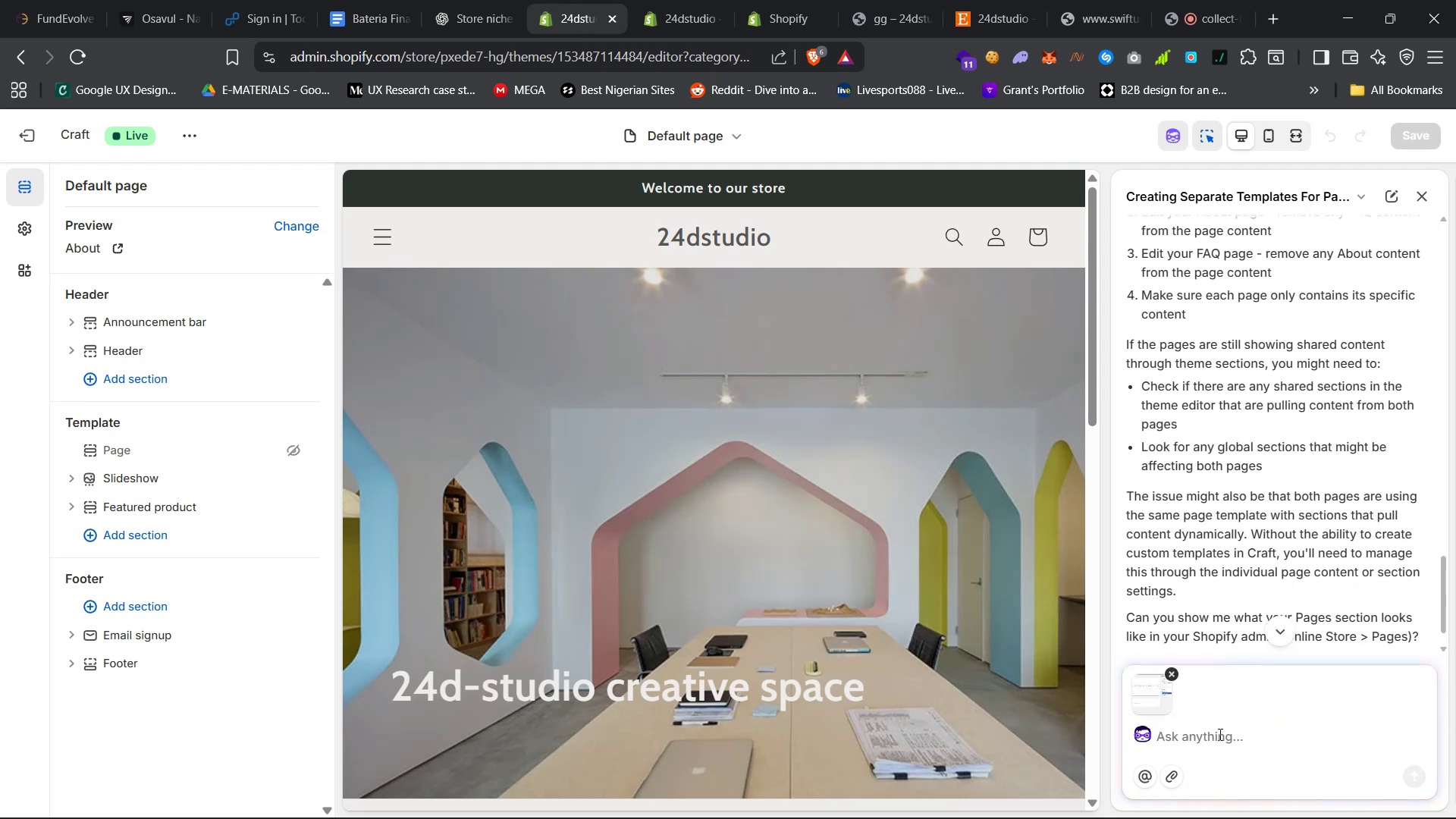 
wait(6.48)
 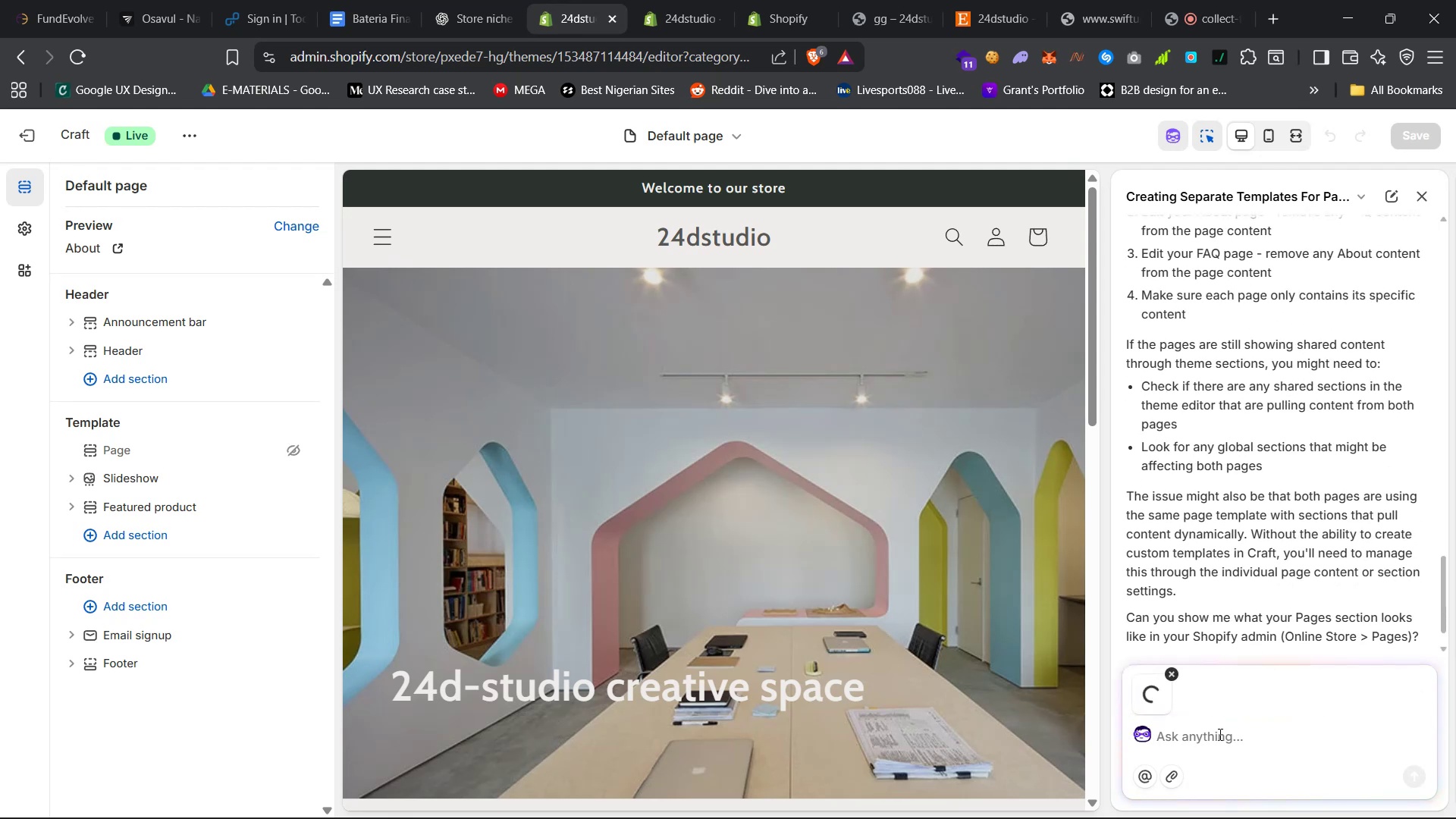 
double_click([1406, 780])
 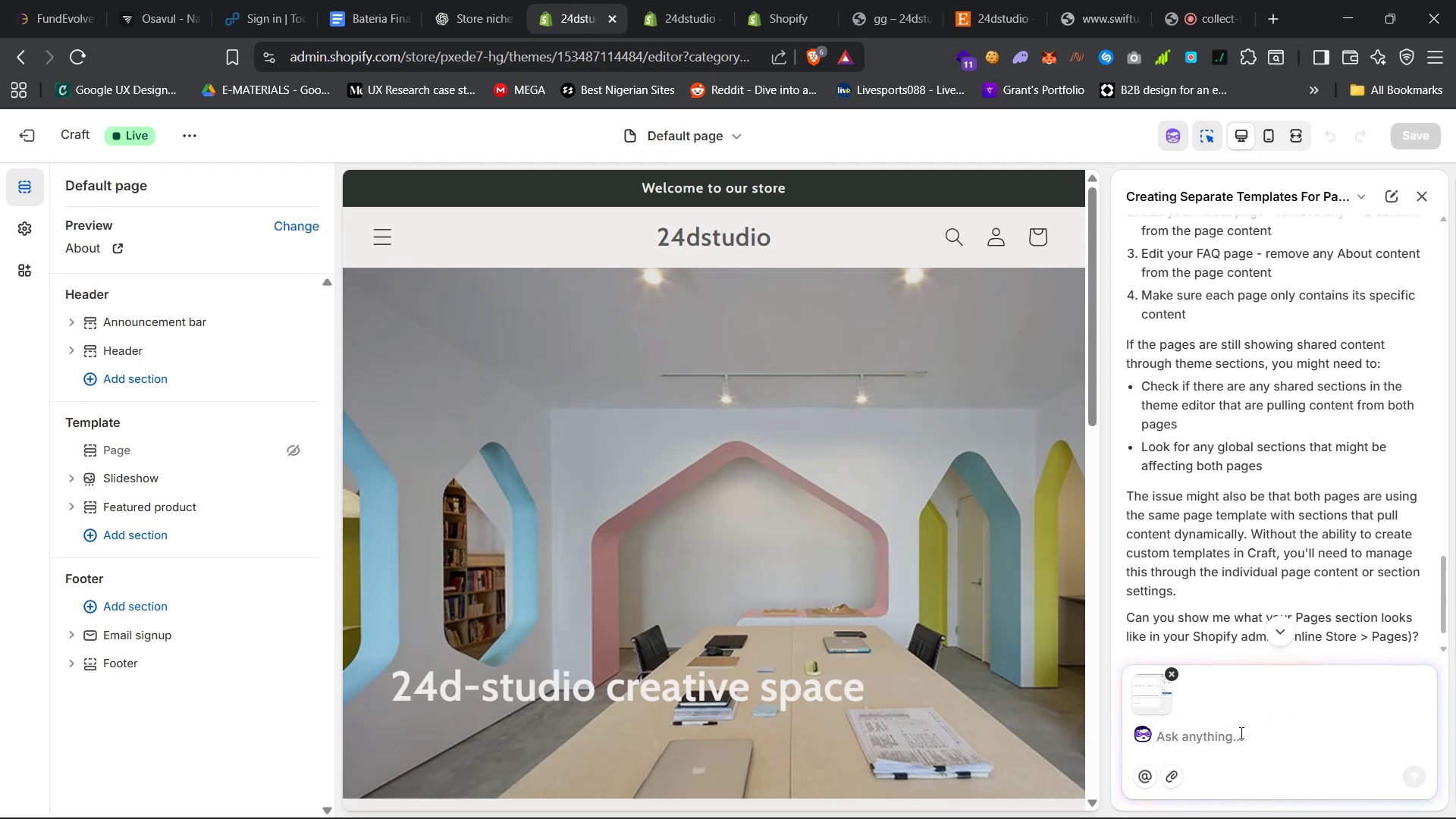 
triple_click([1406, 780])
 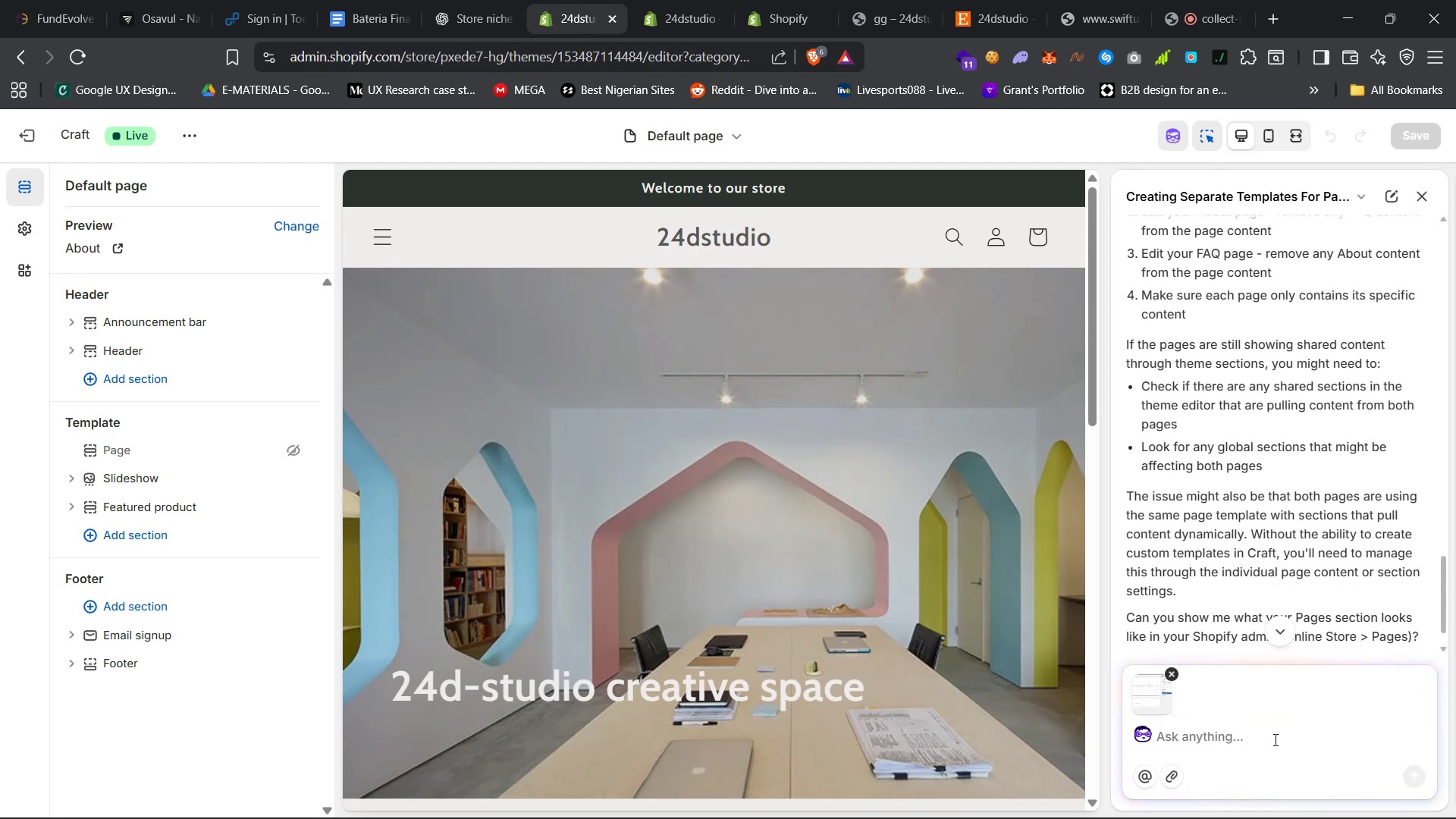 
triple_click([1406, 780])
 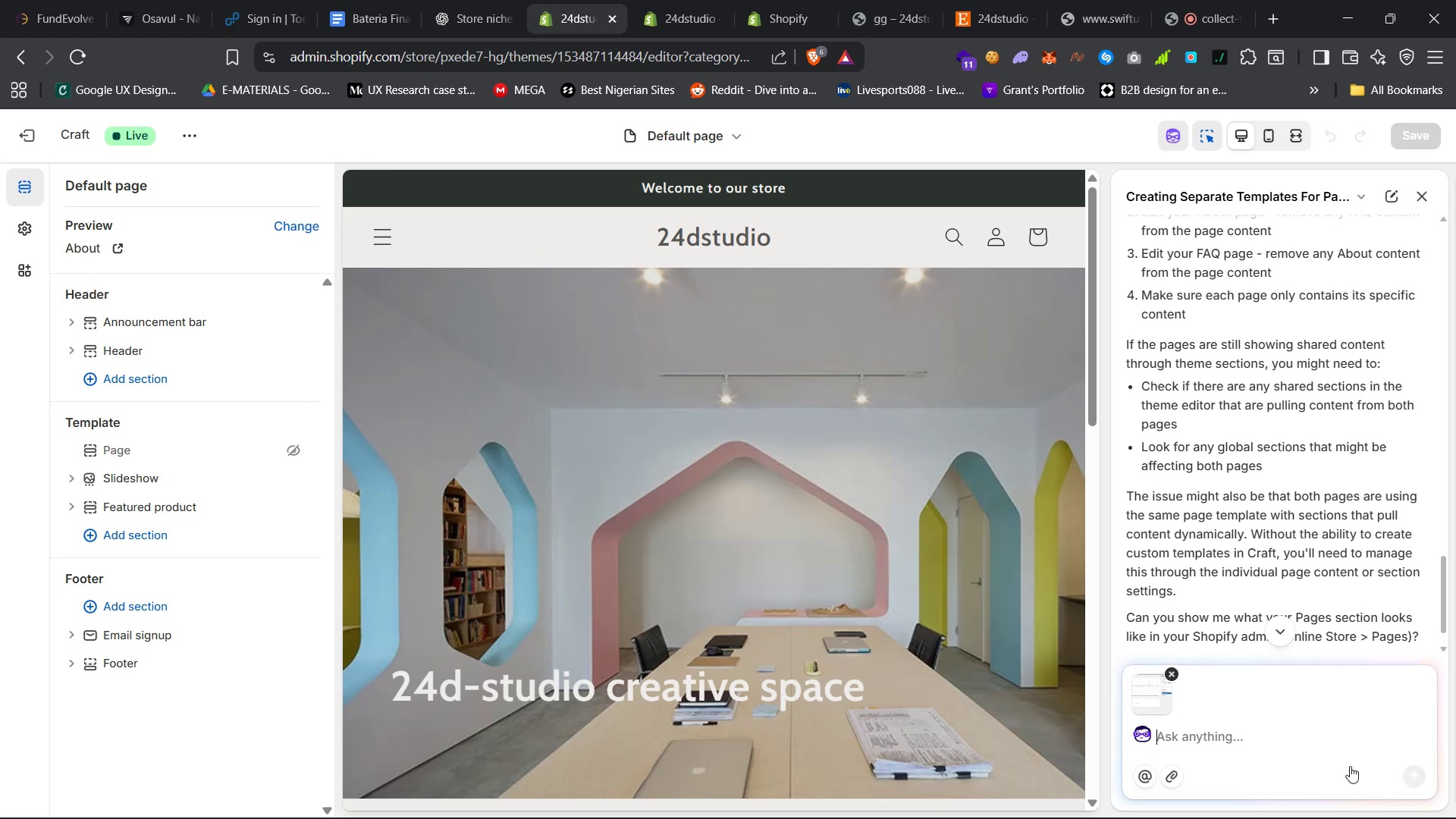 
left_click([1173, 675])
 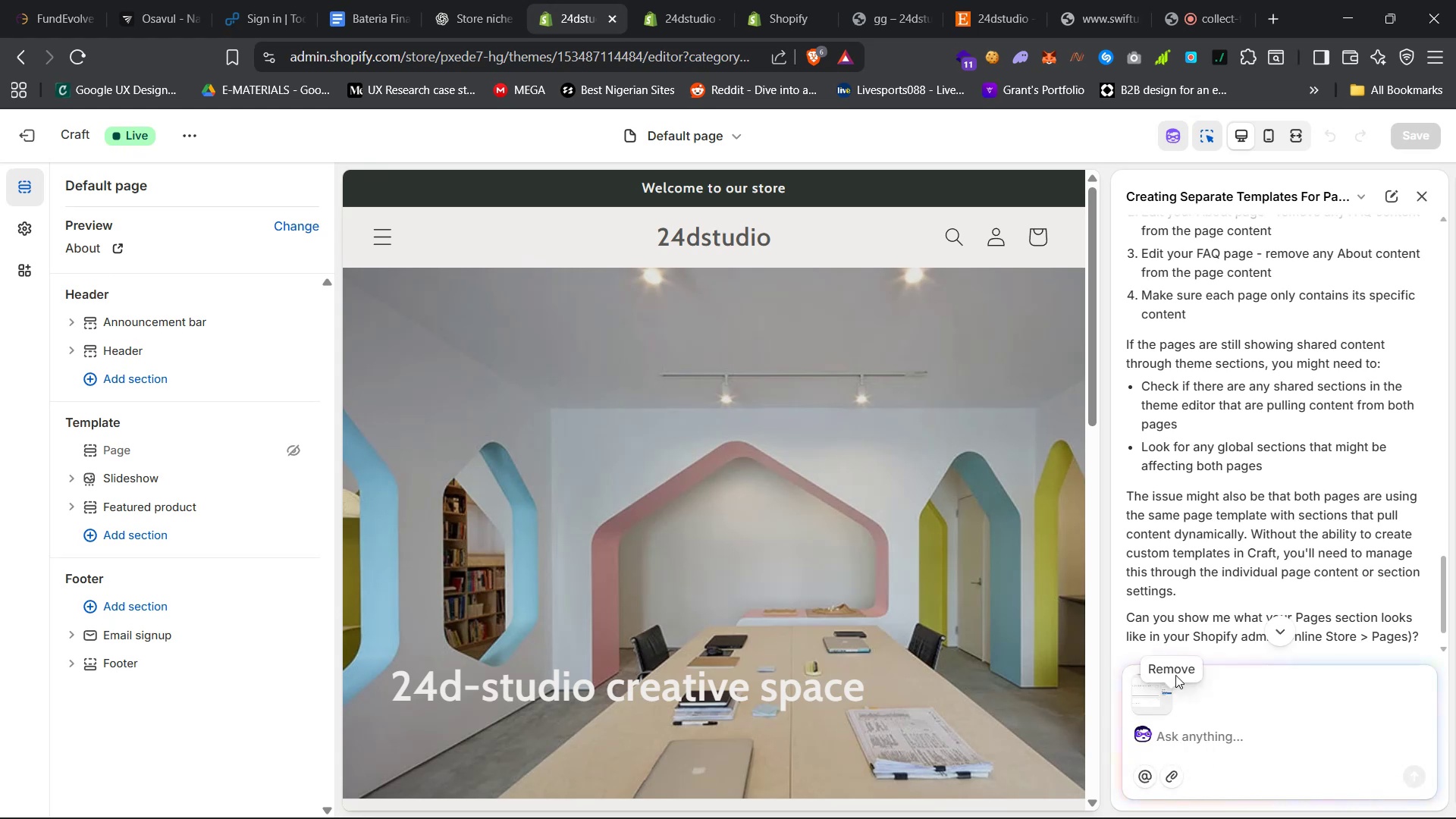 
left_click([1285, 634])
 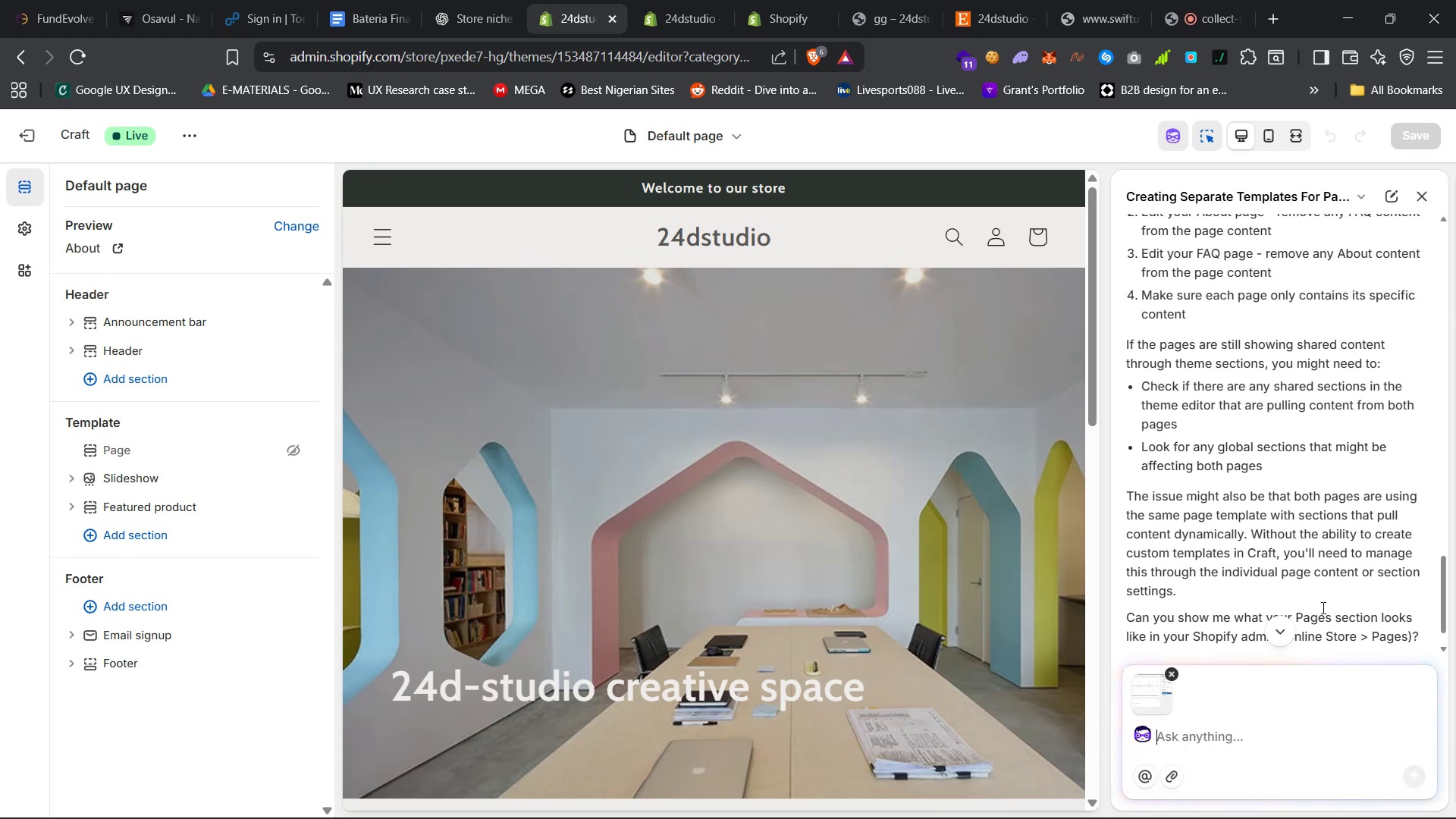 
left_click([1190, 738])
 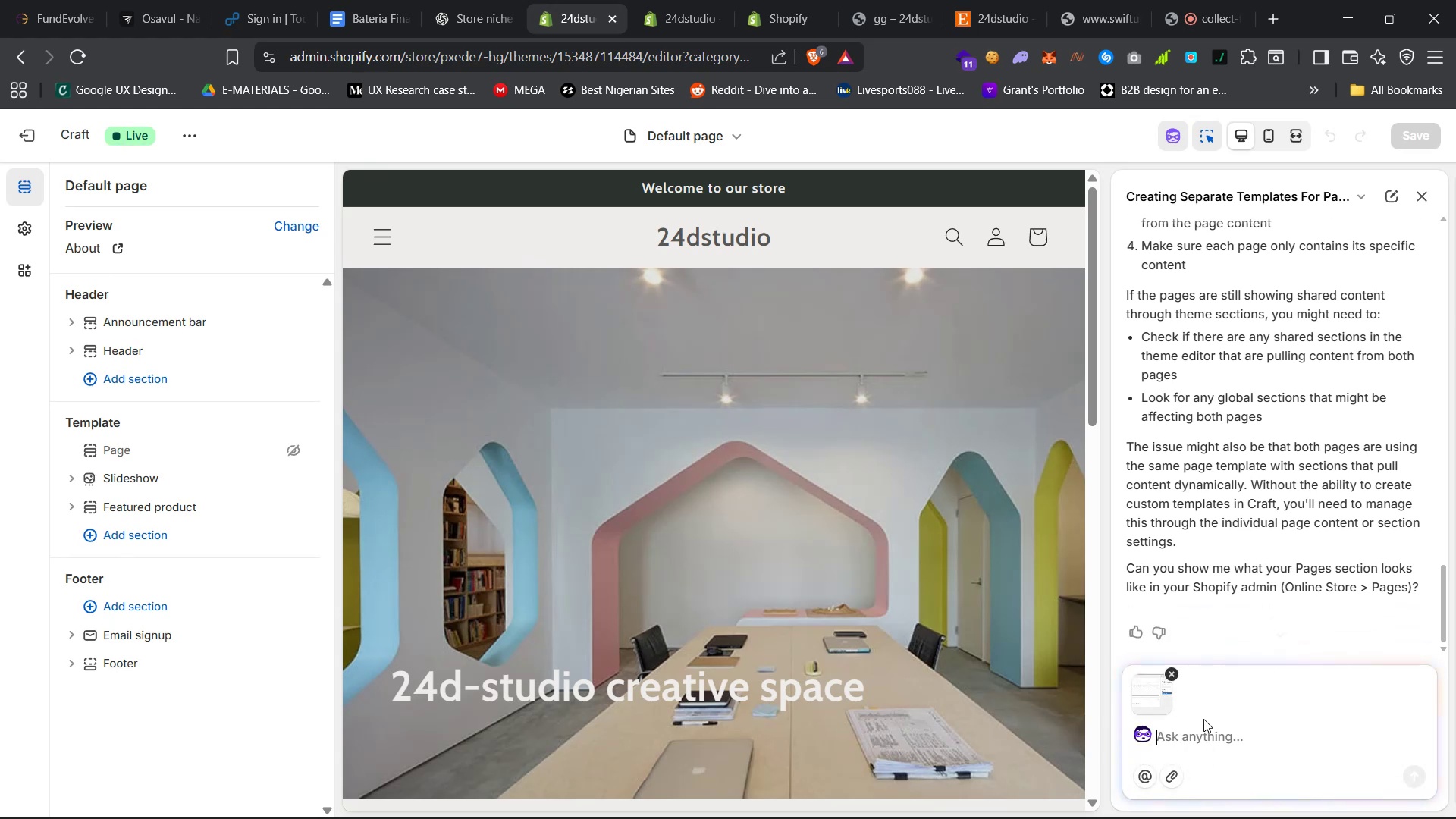 
type(im unable to )
key(Backspace)
type(JereHere it is)
 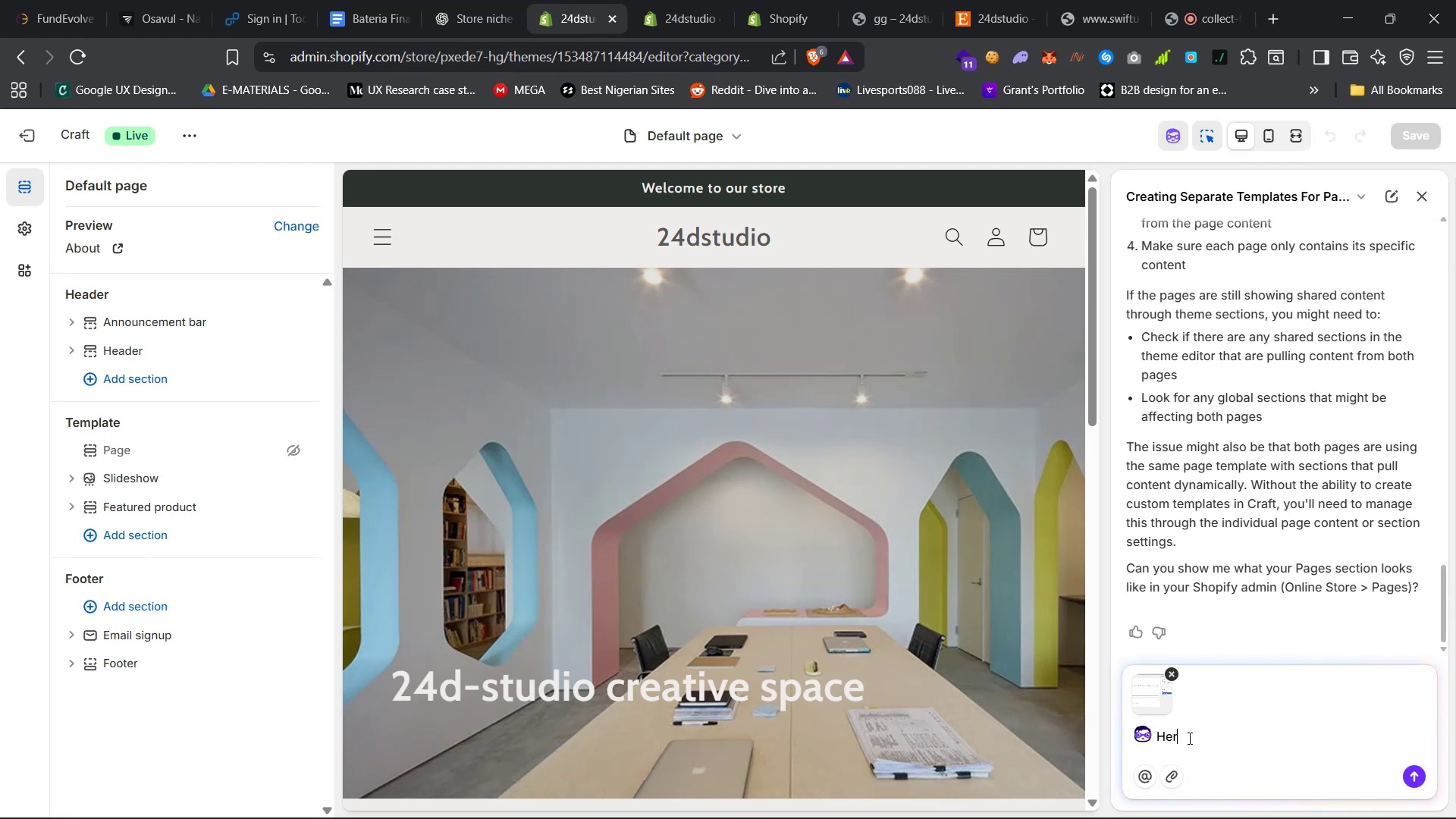 
 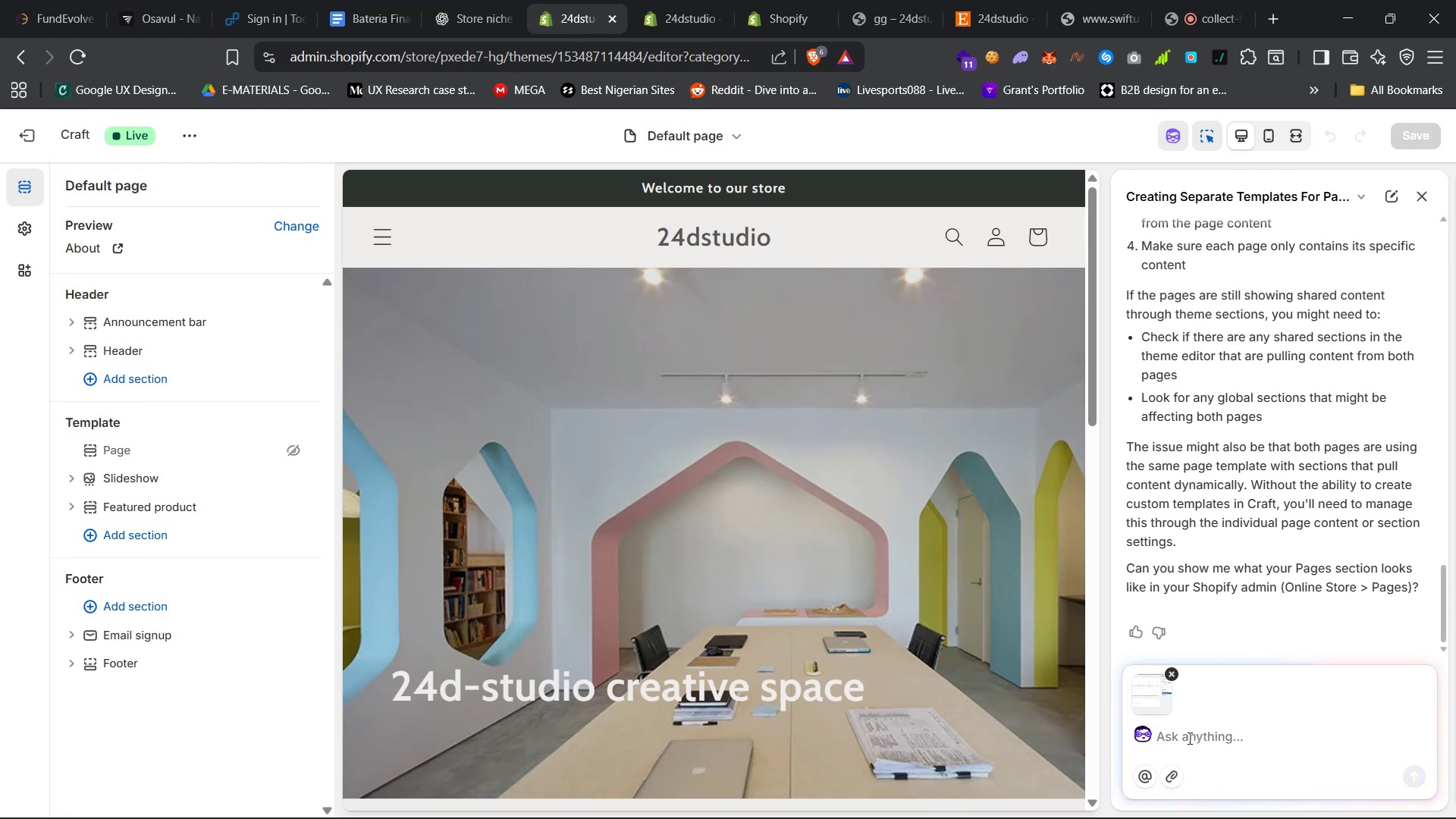 
key(Enter)
 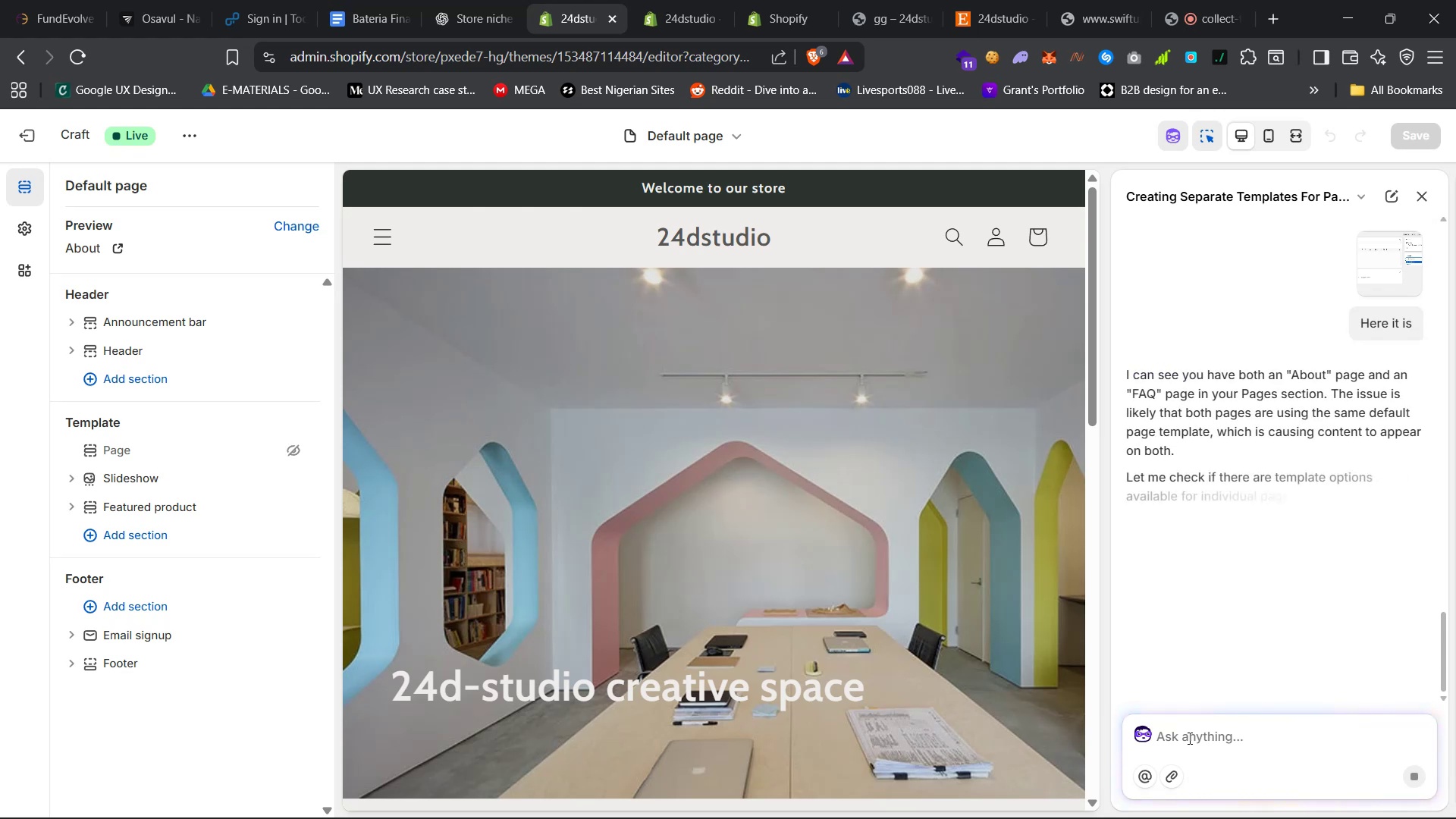 
wait(14.73)
 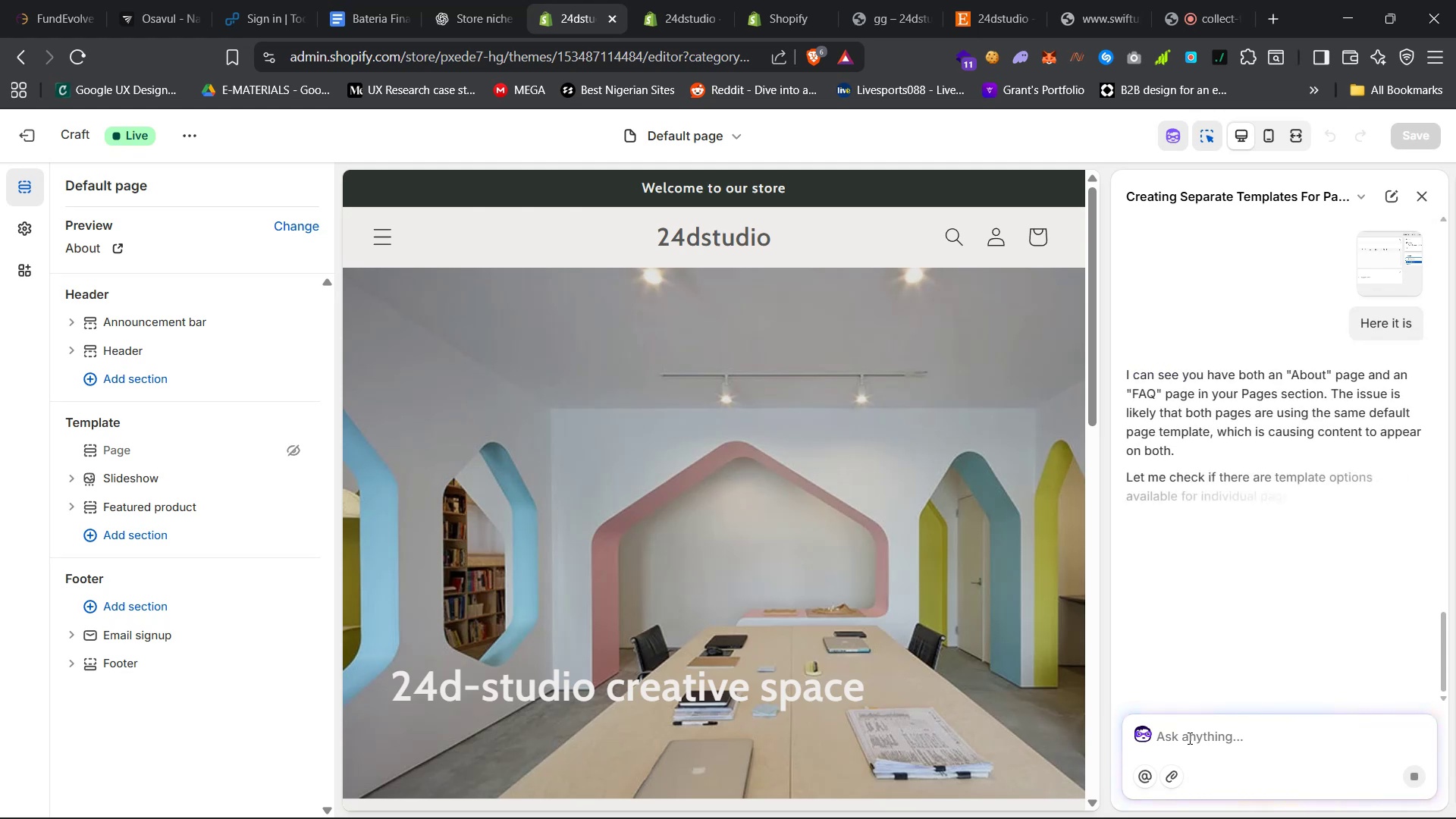 
scroll: coordinate [1178, 625], scroll_direction: down, amount: 12.0
 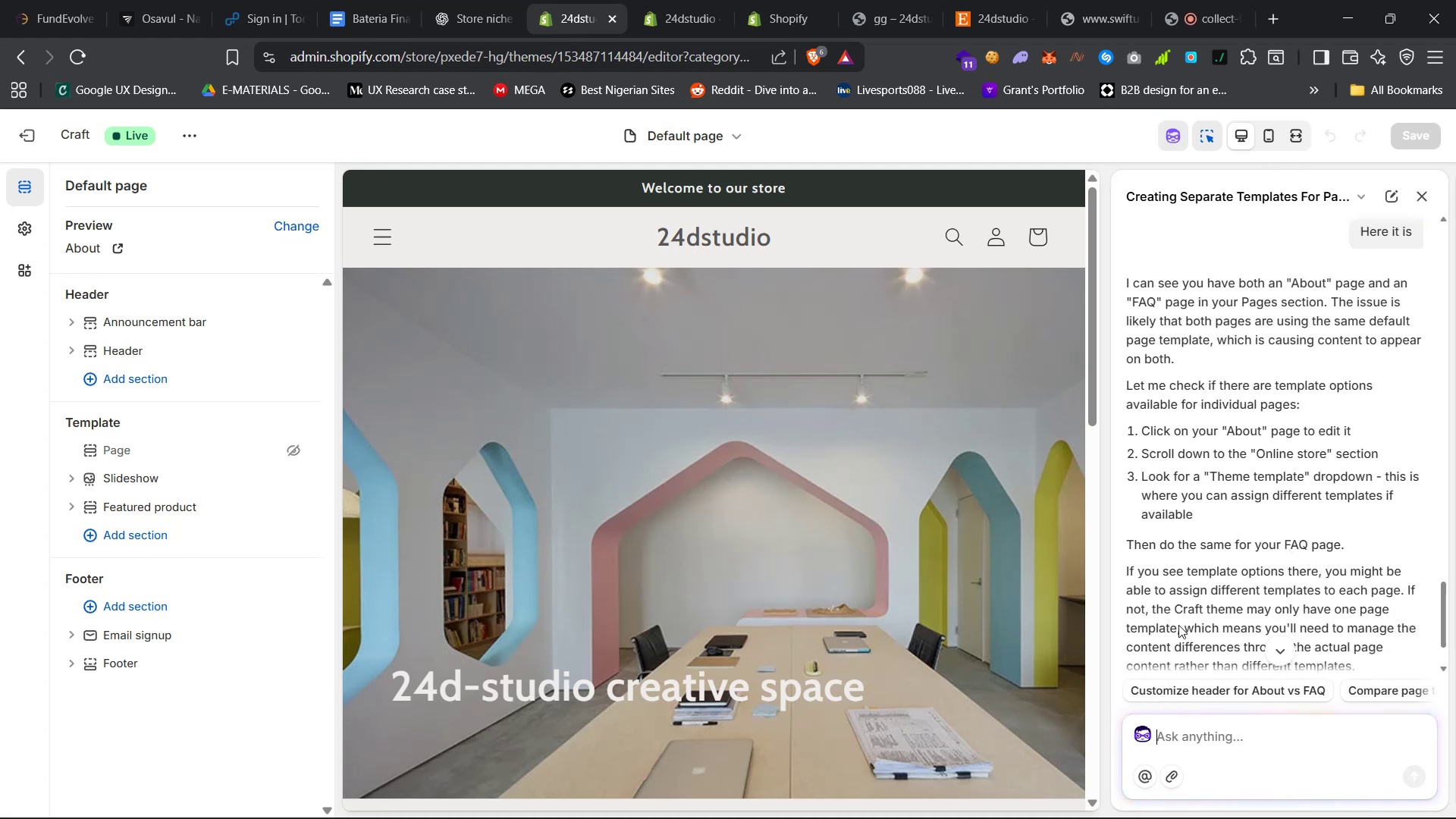 
left_click([683, 0])
 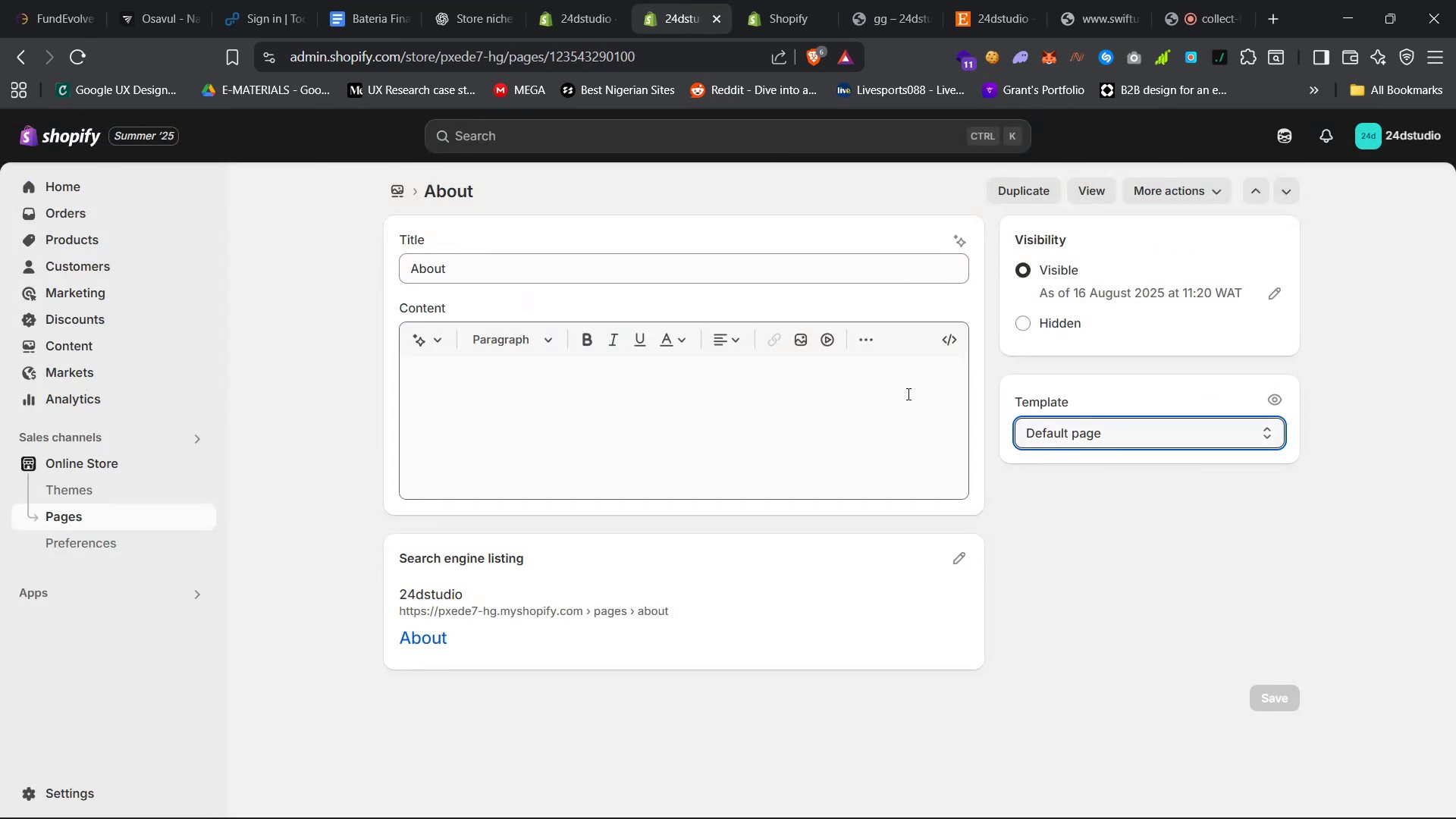 
left_click([576, 0])
 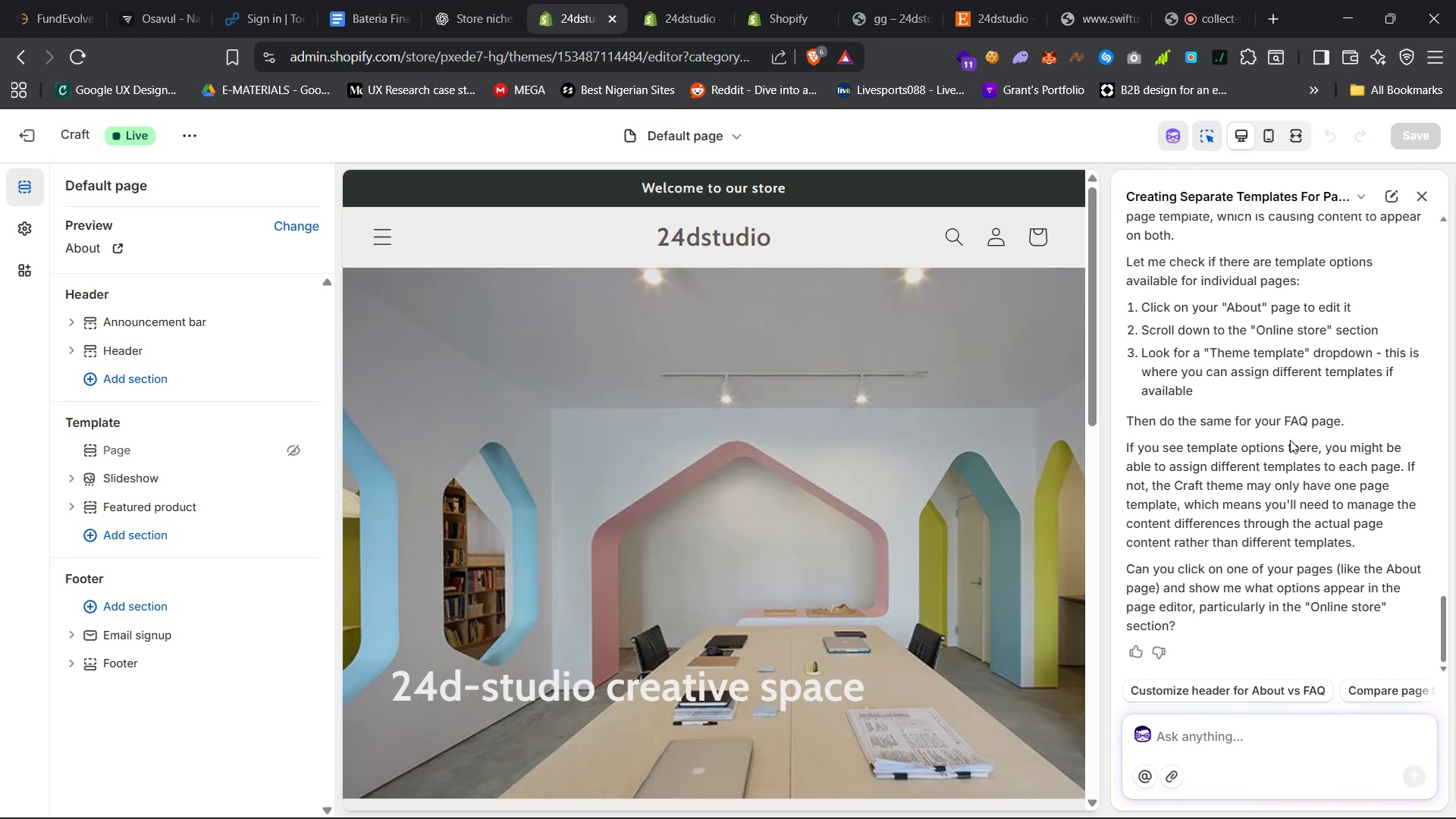 
wait(12.54)
 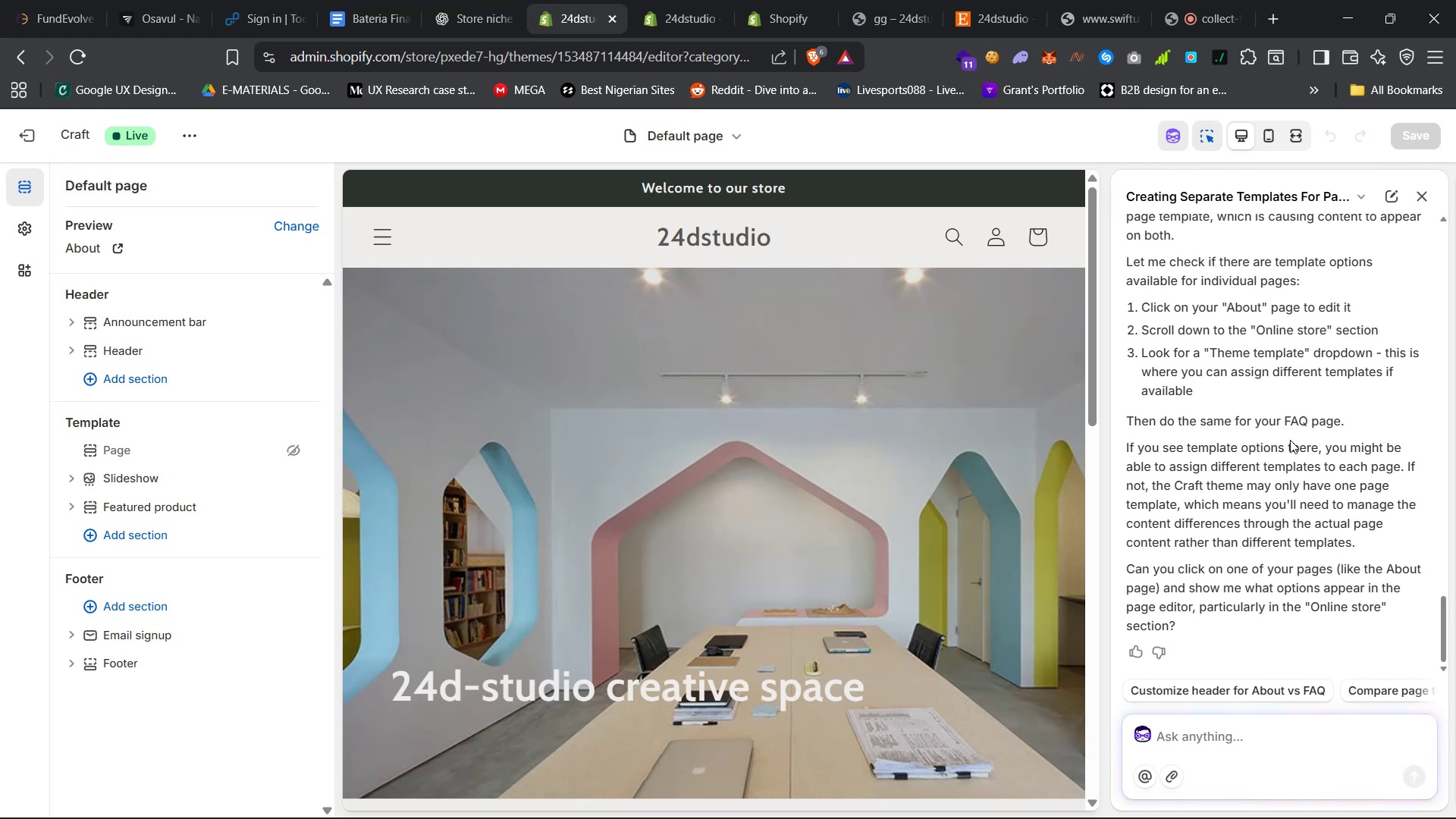 
left_click([662, 0])
 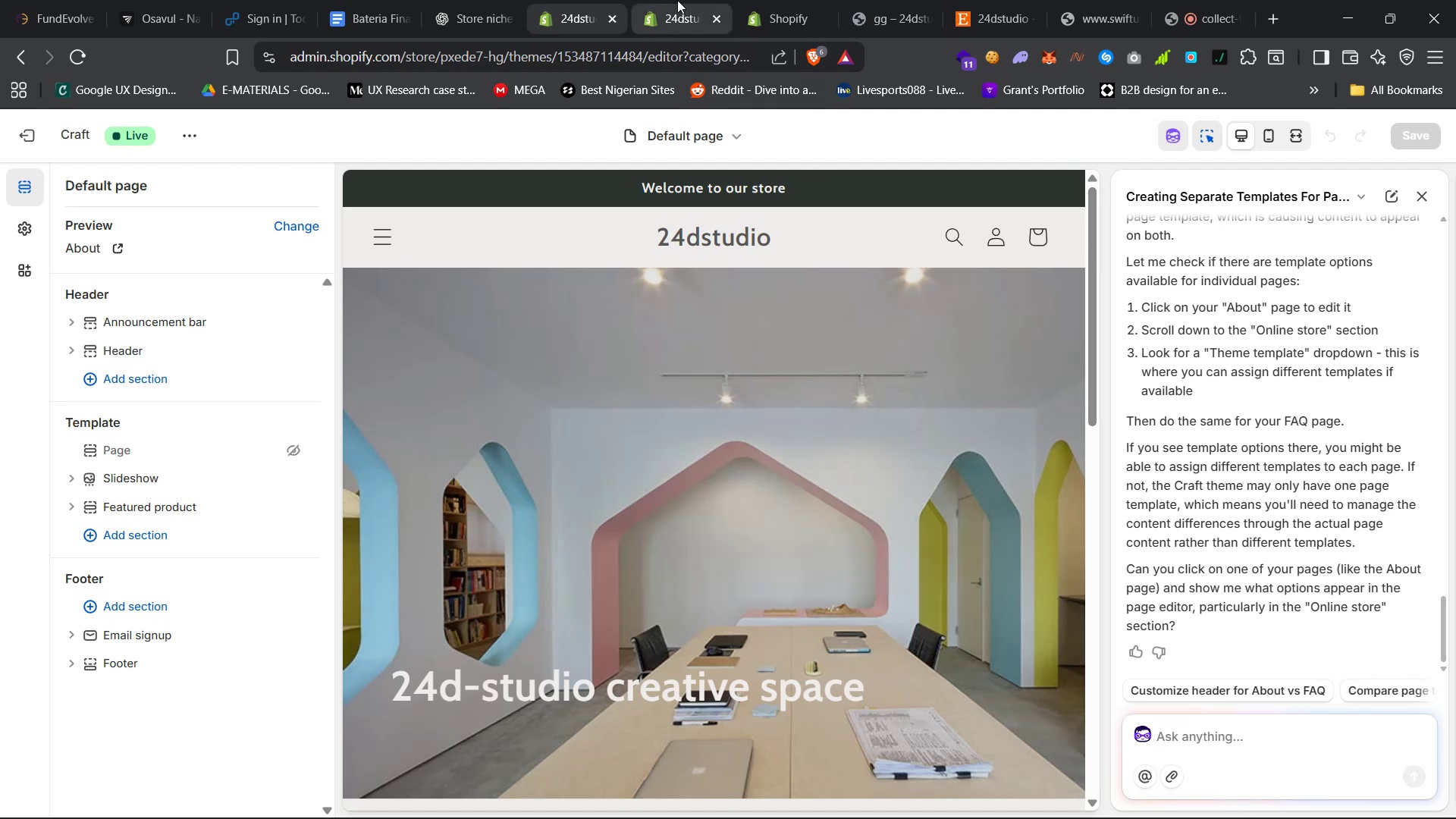 
left_click([1208, 187])
 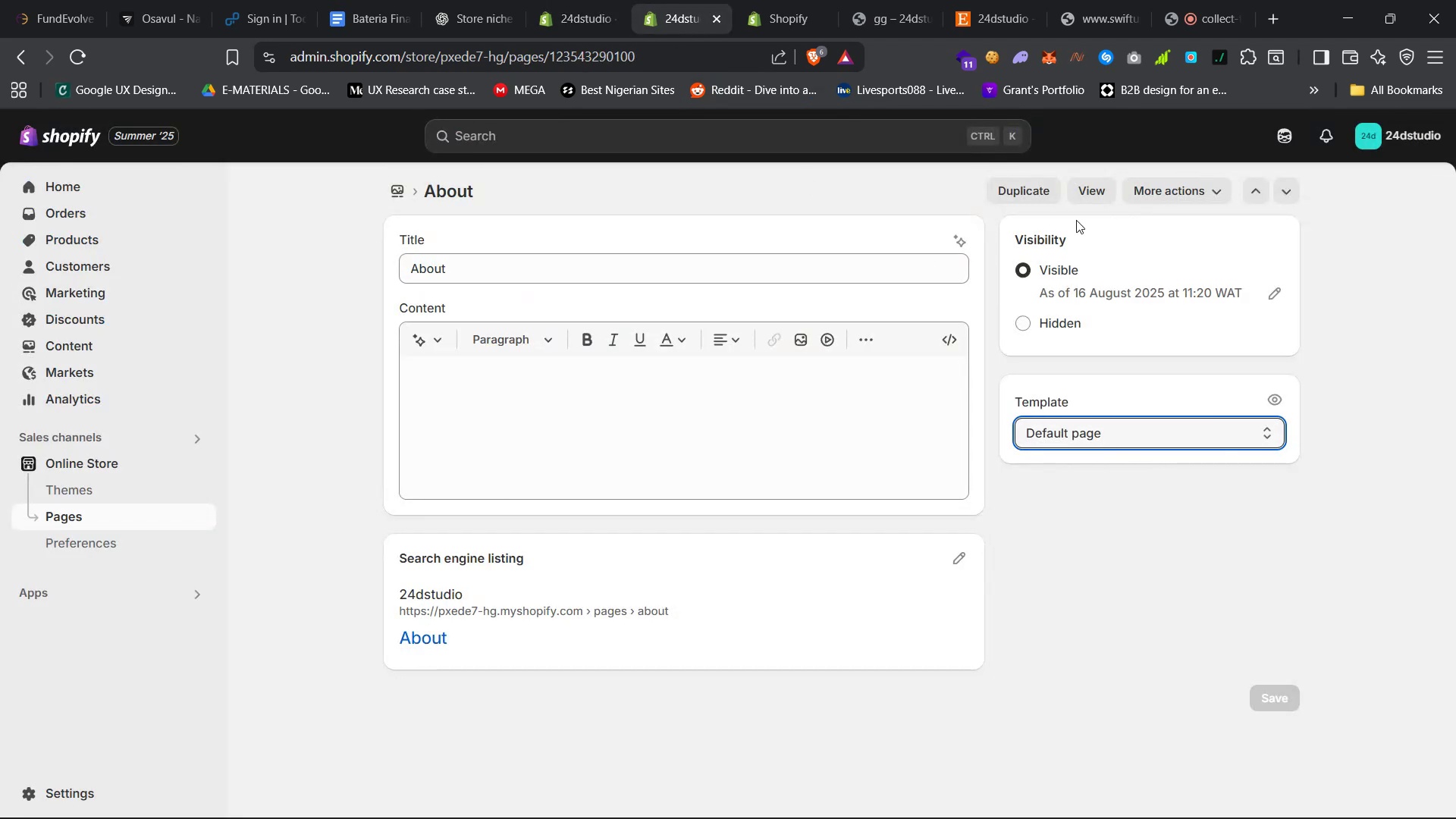 
mouse_move([1257, 196])
 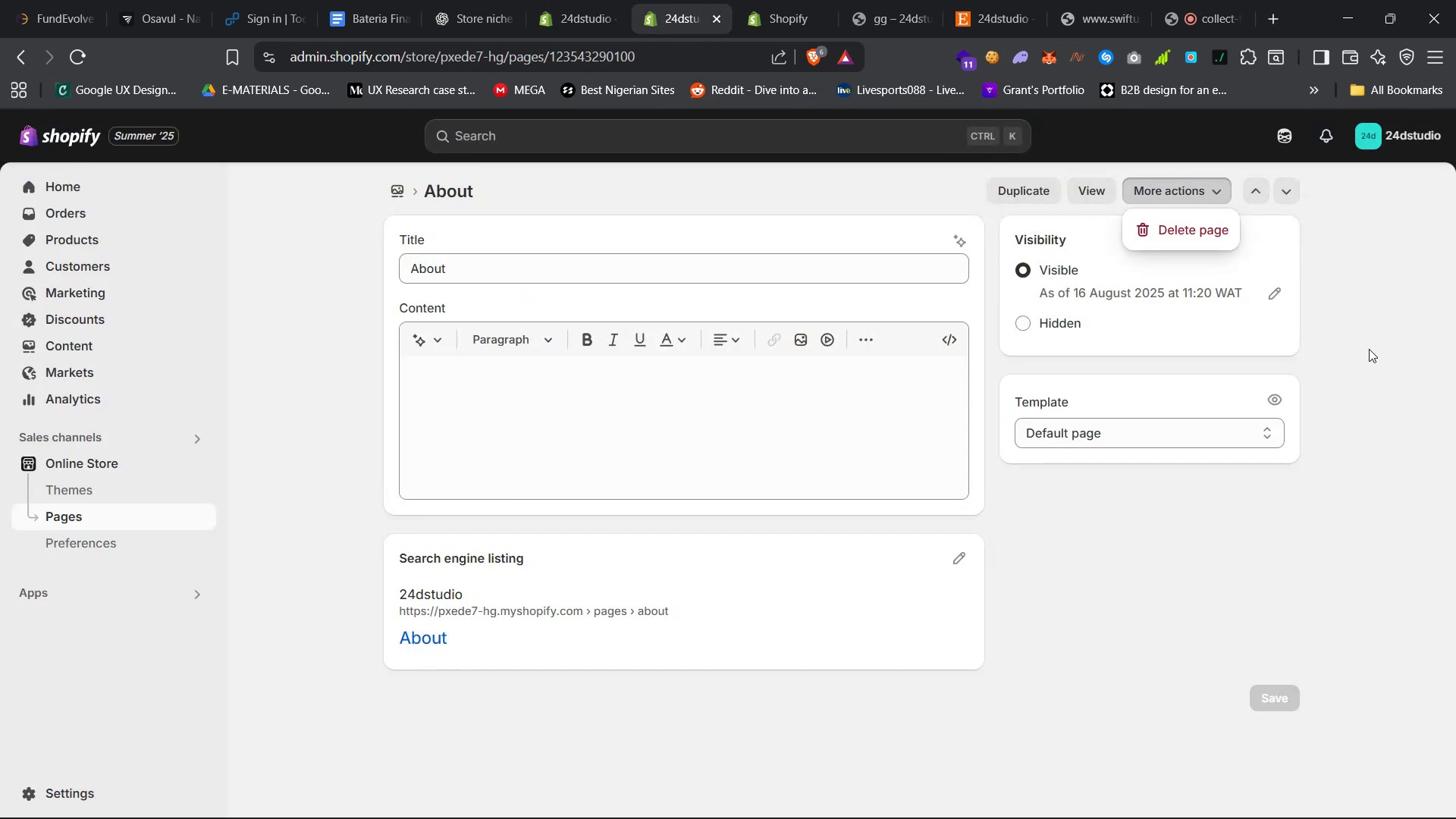 
left_click([551, 0])
 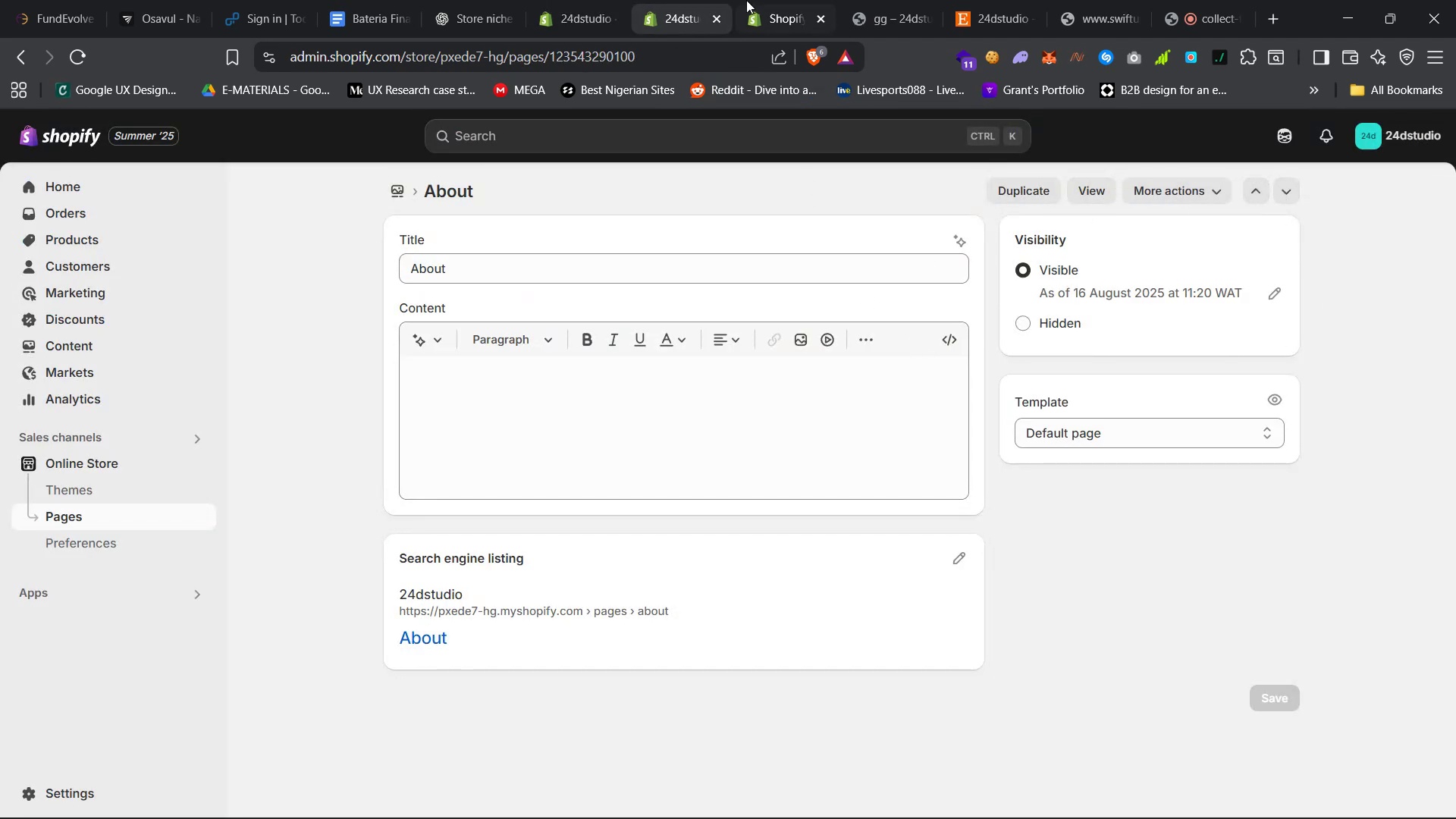 
mouse_move([1178, 710])
 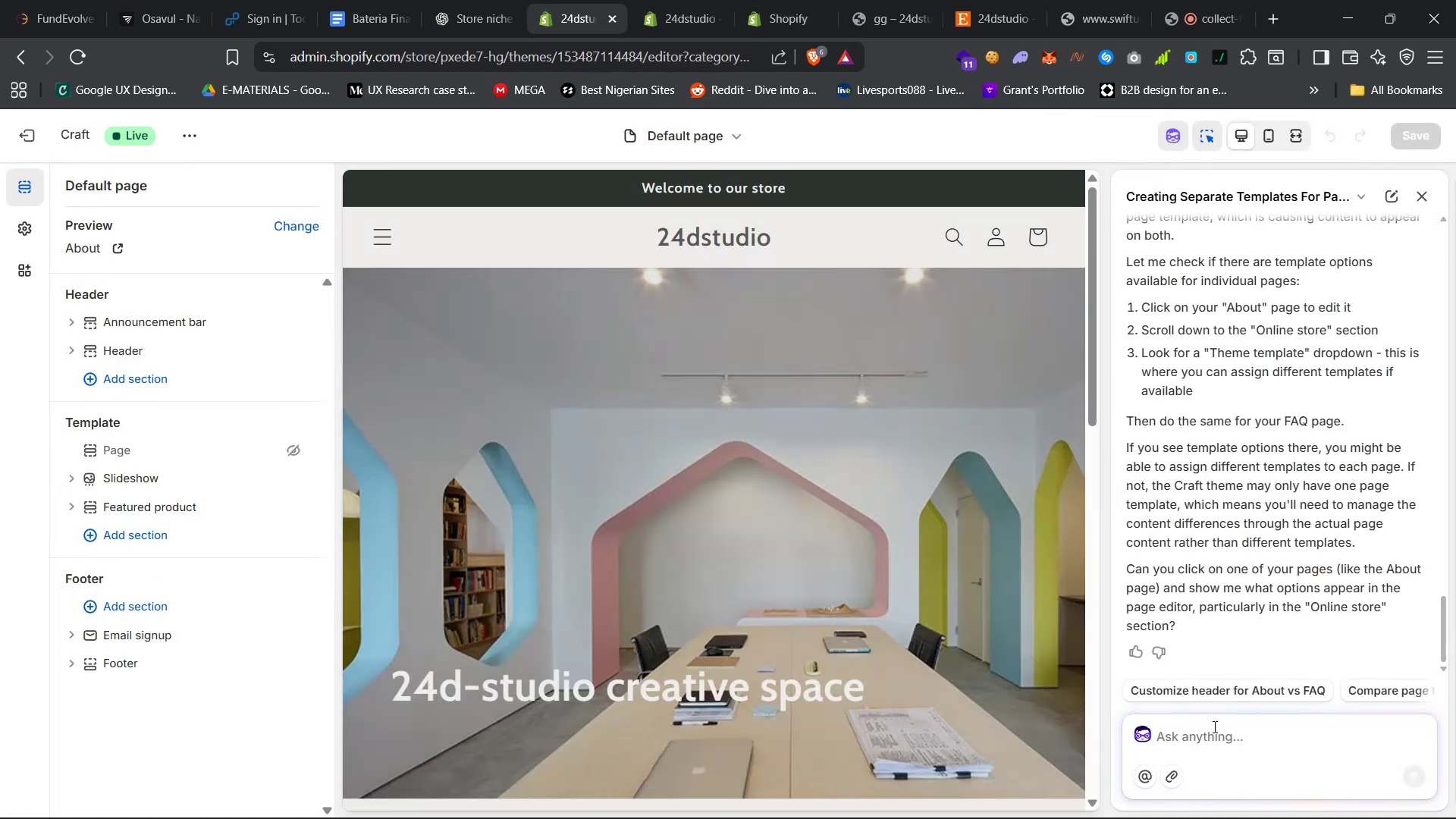 
left_click([366, 237])
 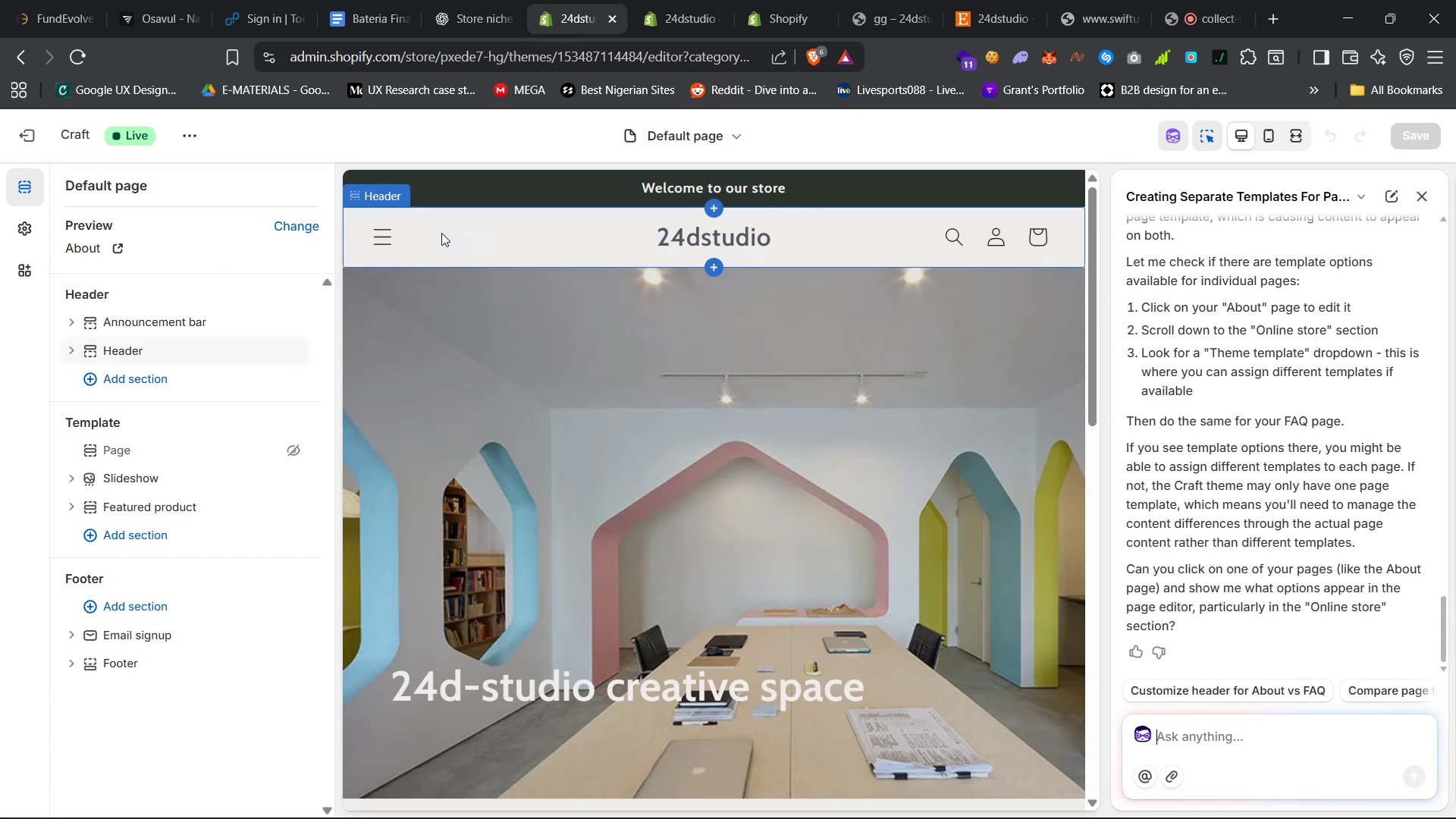 
left_click([387, 234])
 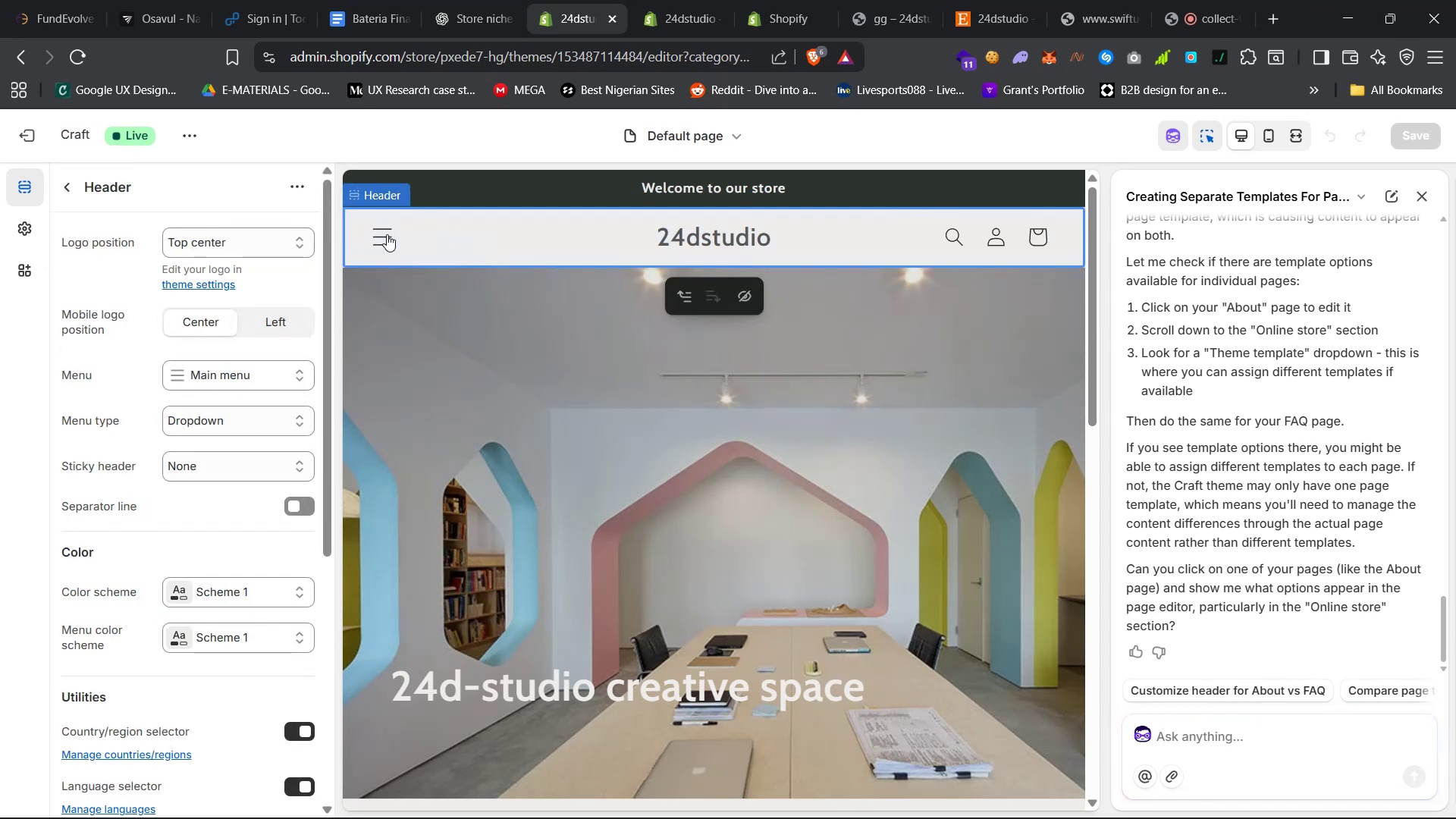 
left_click([422, 416])
 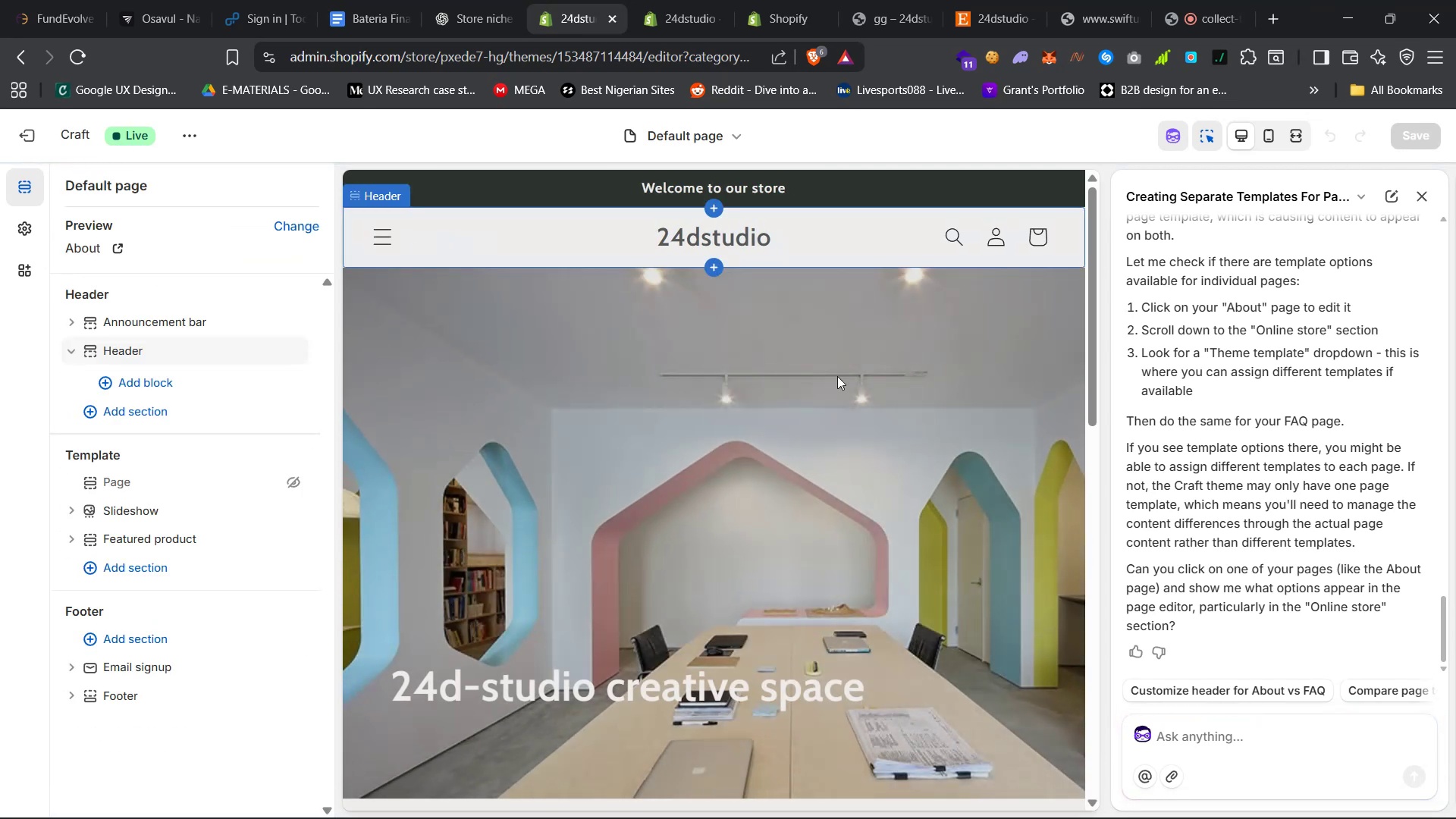 
wait(7.81)
 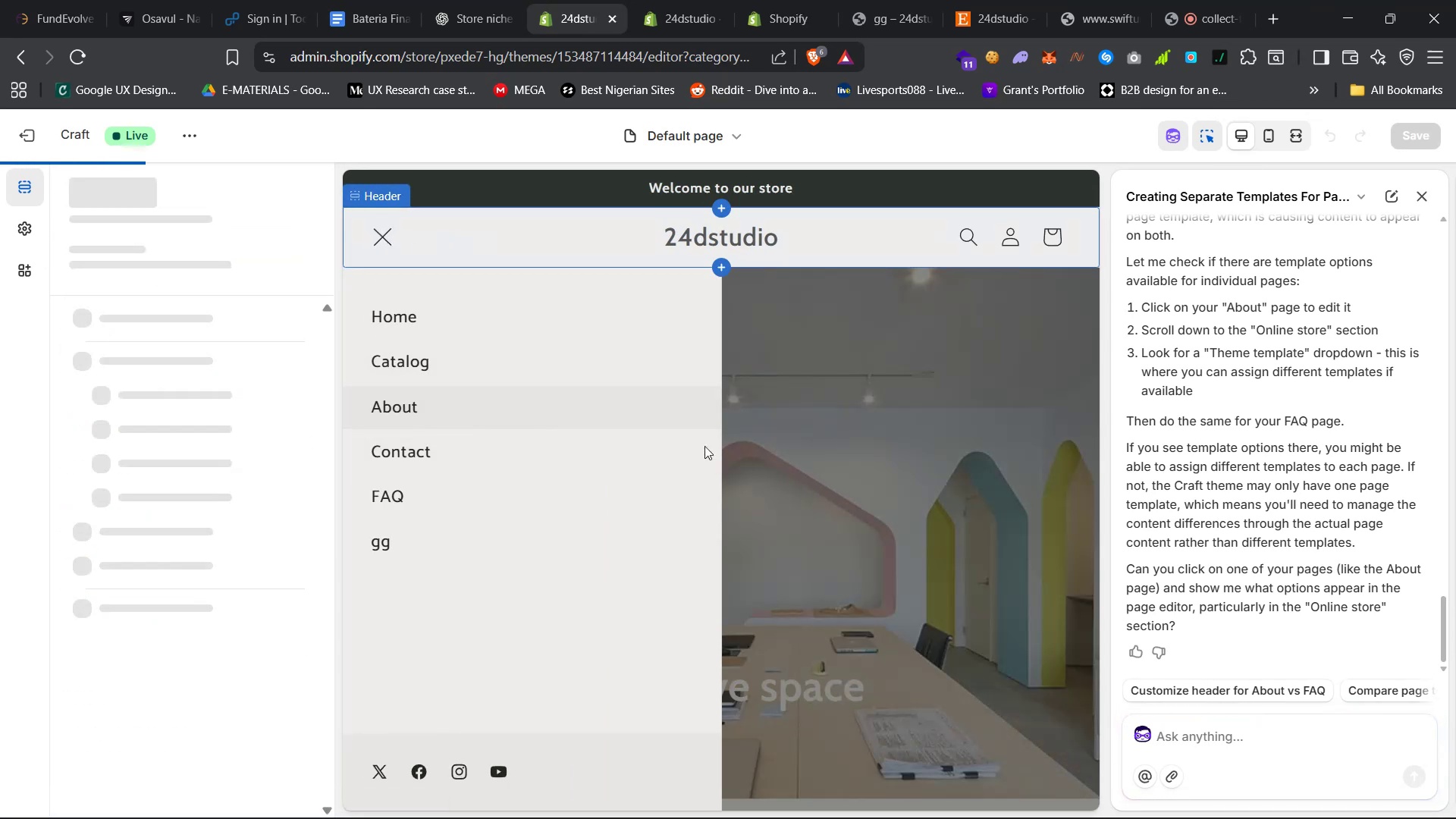 
left_click([1216, 735])
 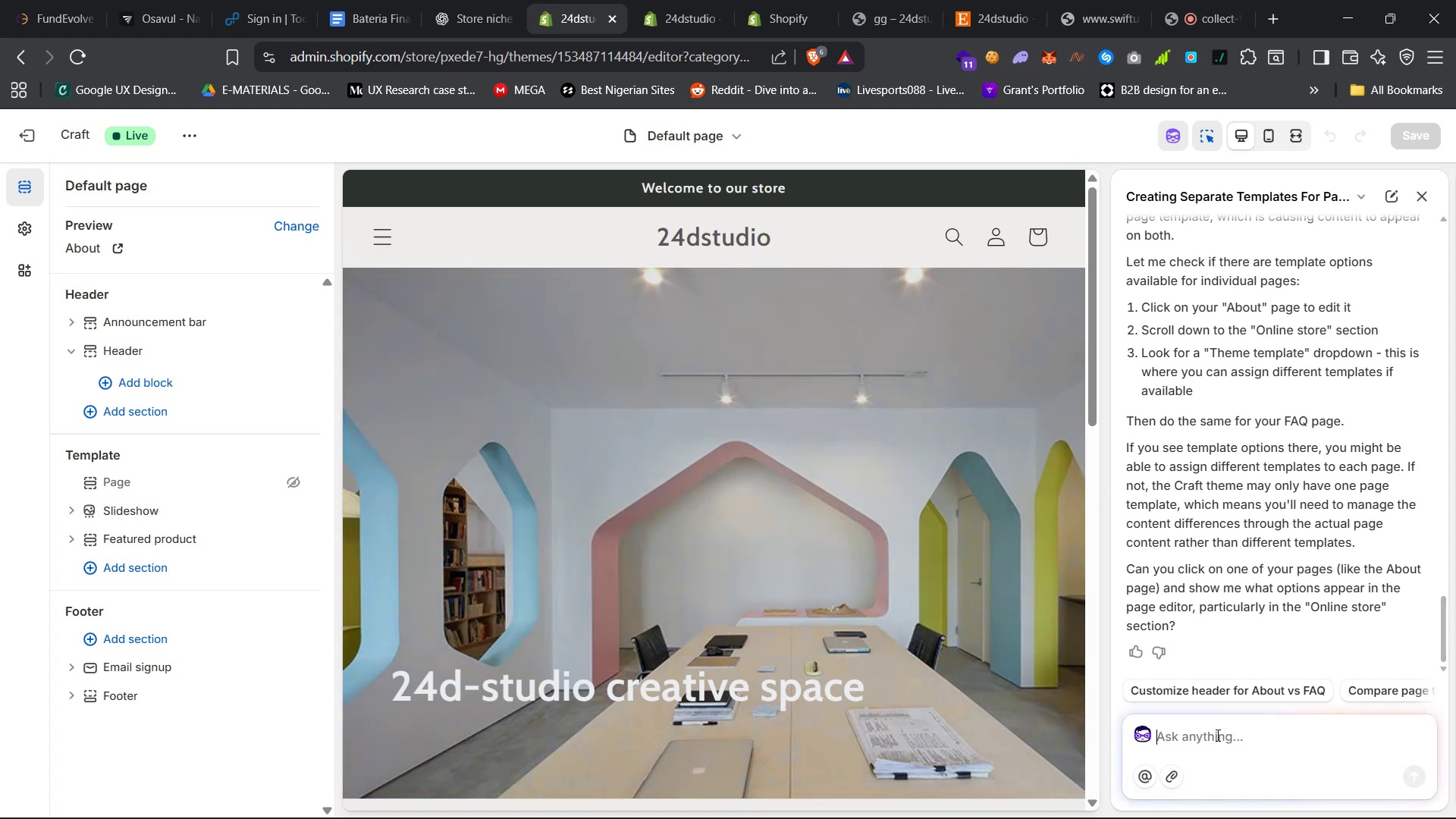 
type(which online store section....i)
key(Backspace)
key(Backspace)
type(explain your se)
key(Backspace)
type(teps bette)
 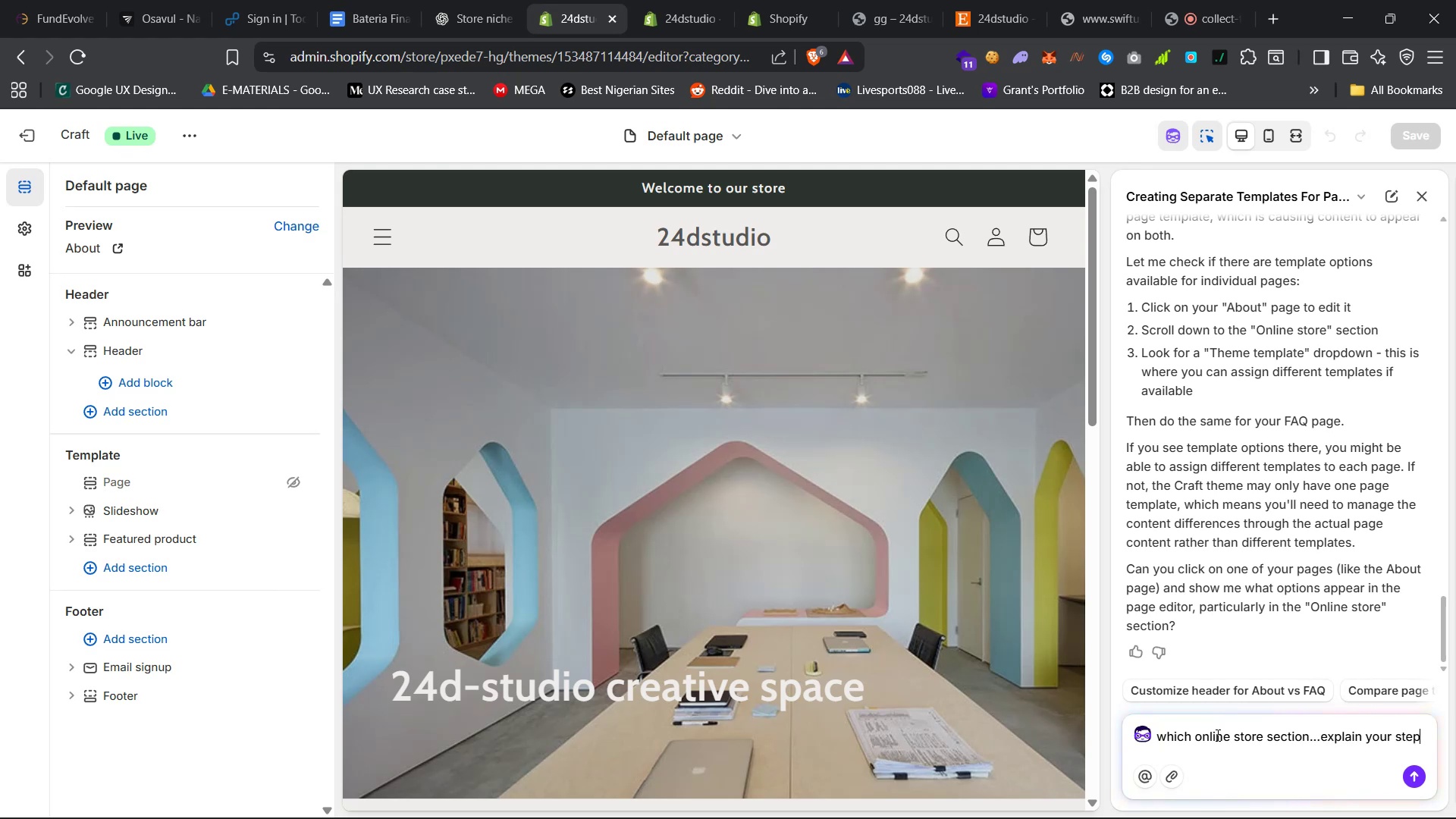 
key(Enter)
 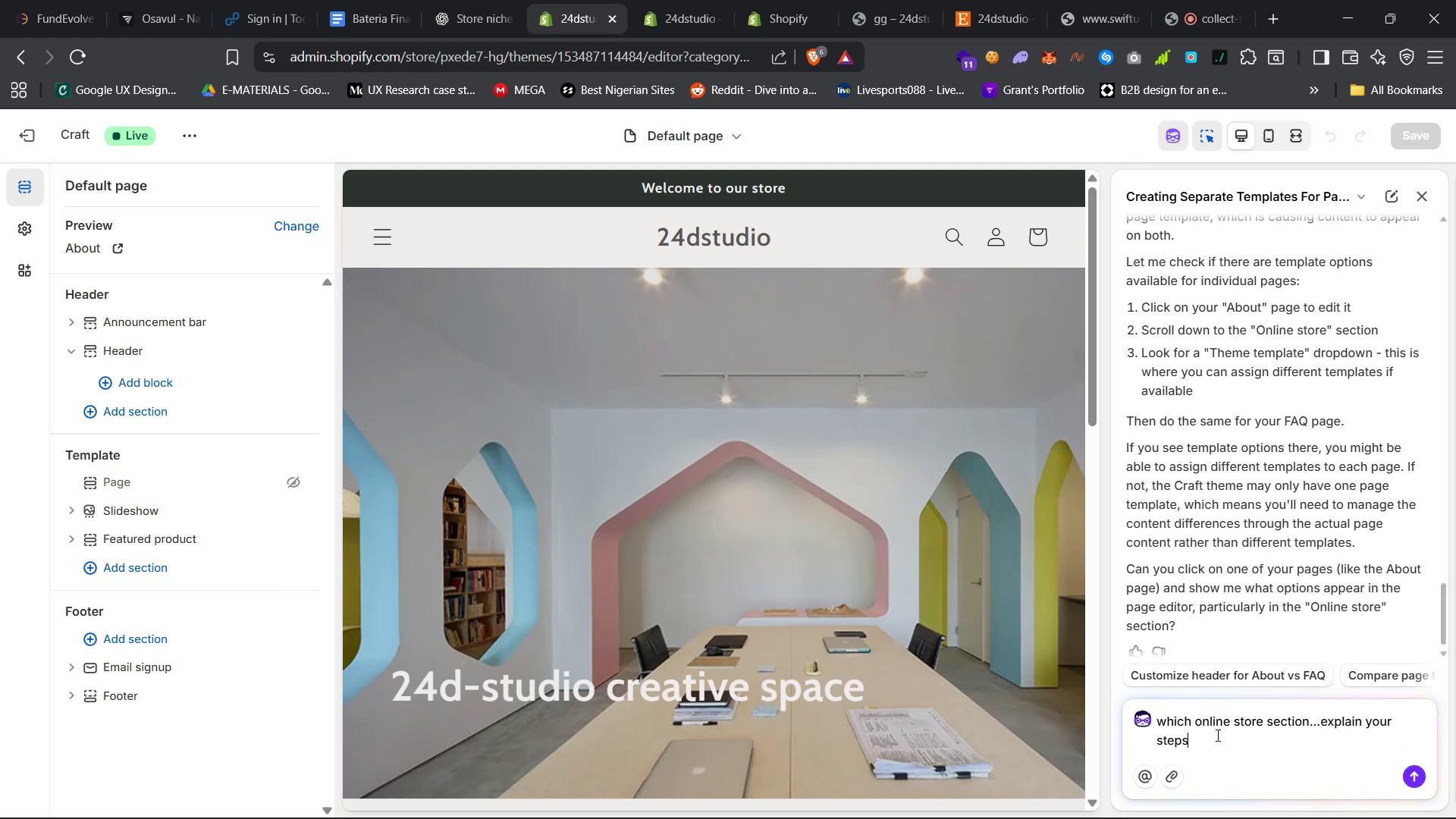 
key(R)
 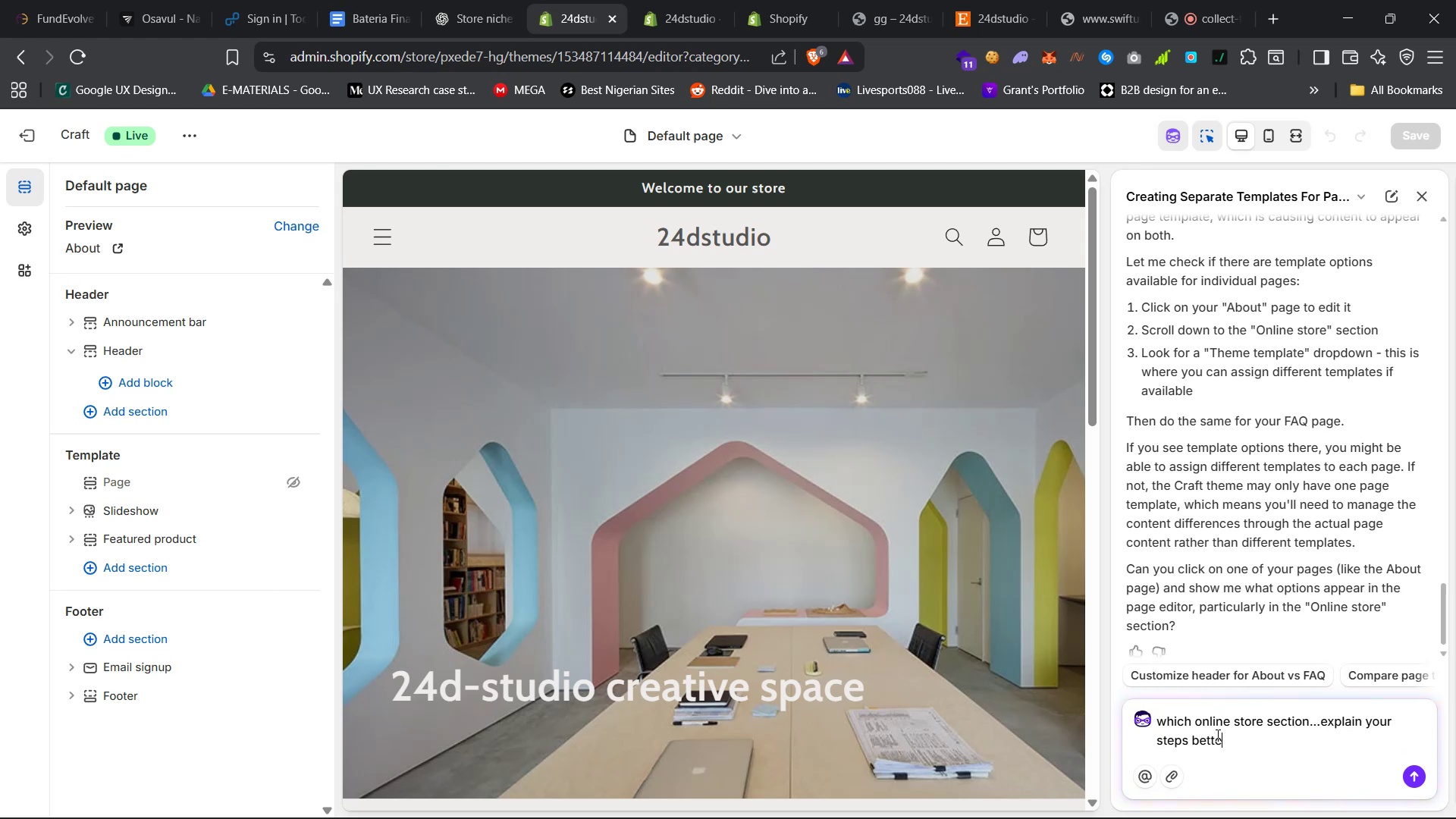 
key(Backspace)
 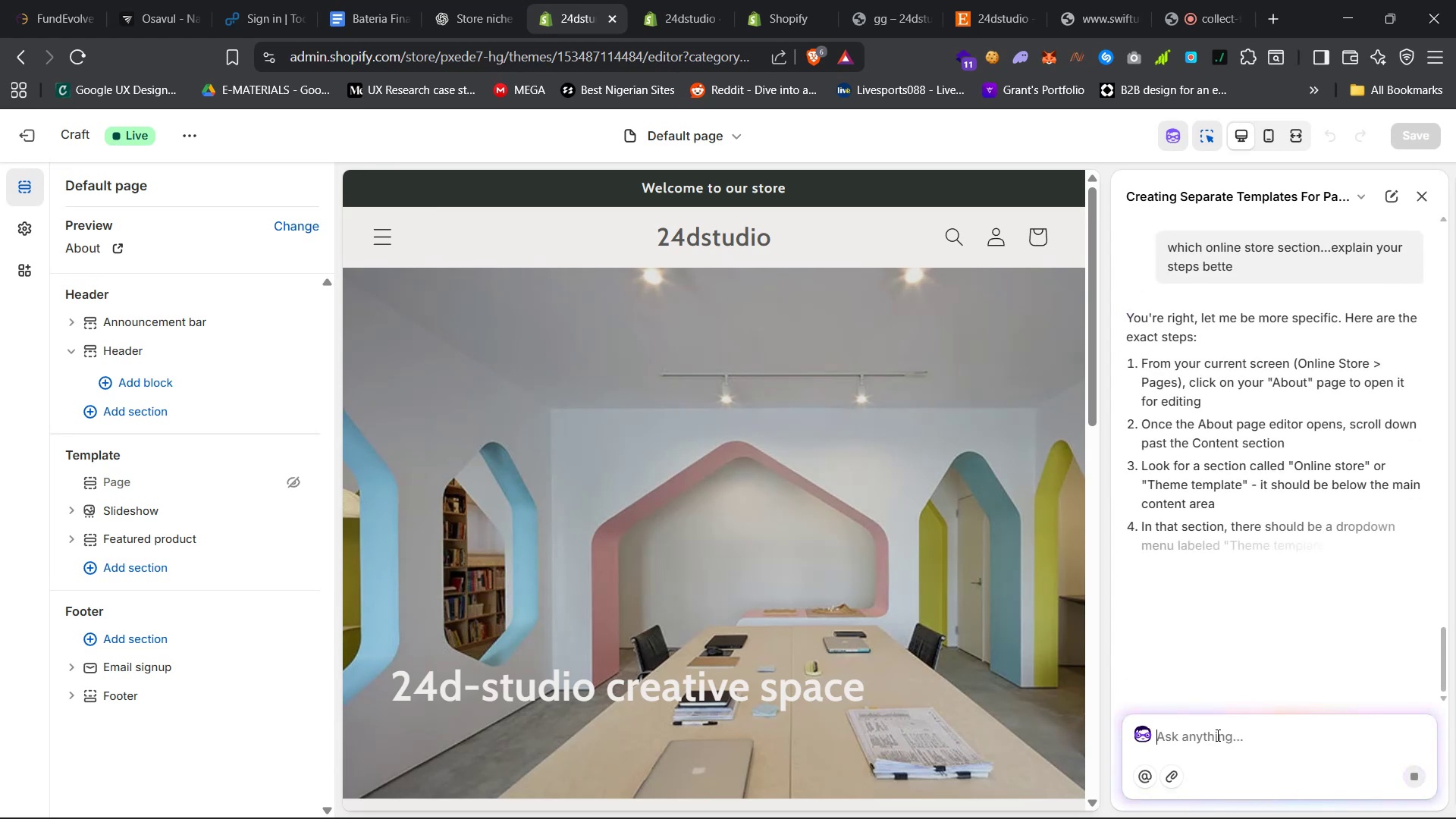 
wait(14.74)
 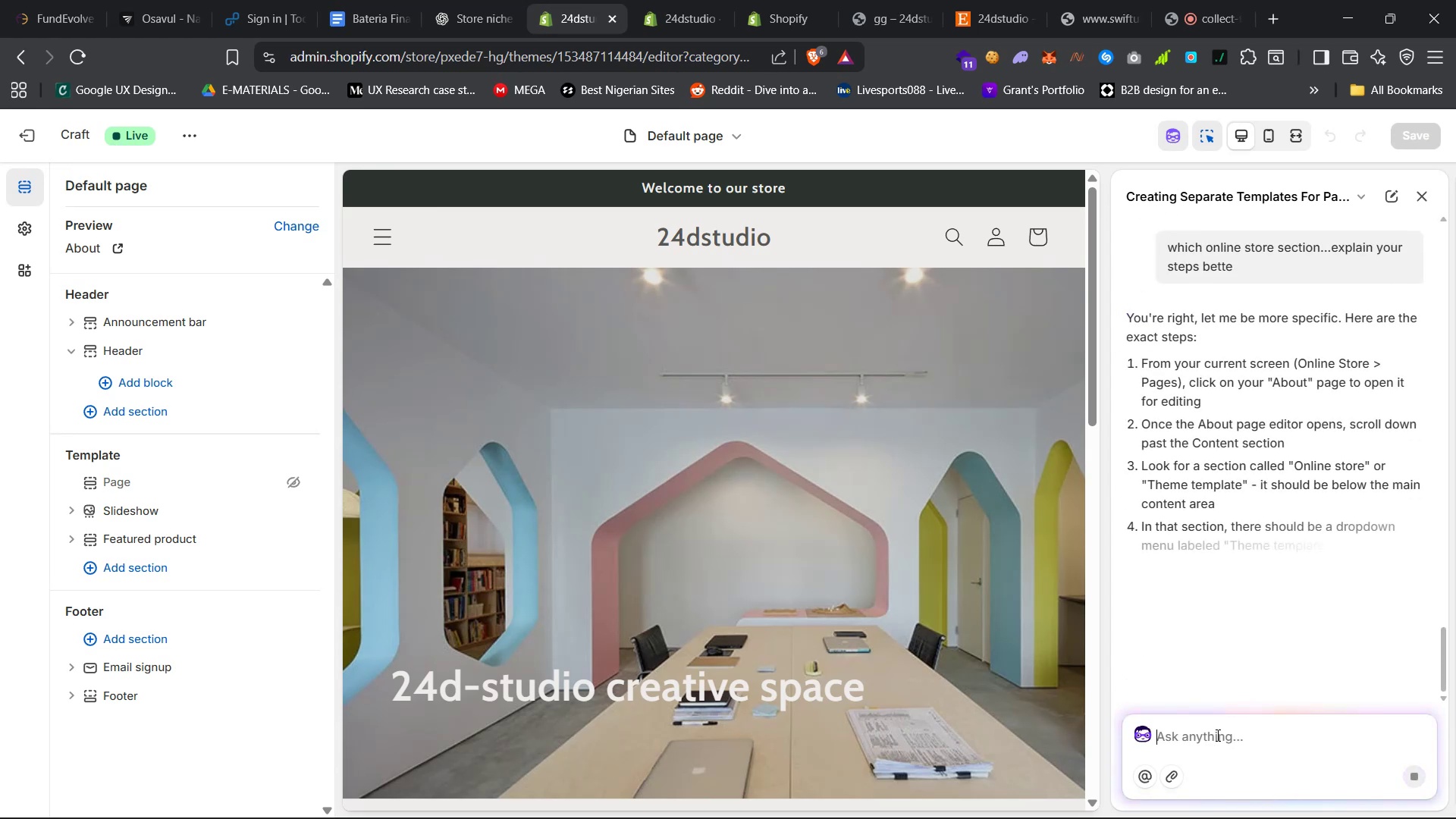 
mouse_move([202, 513])
 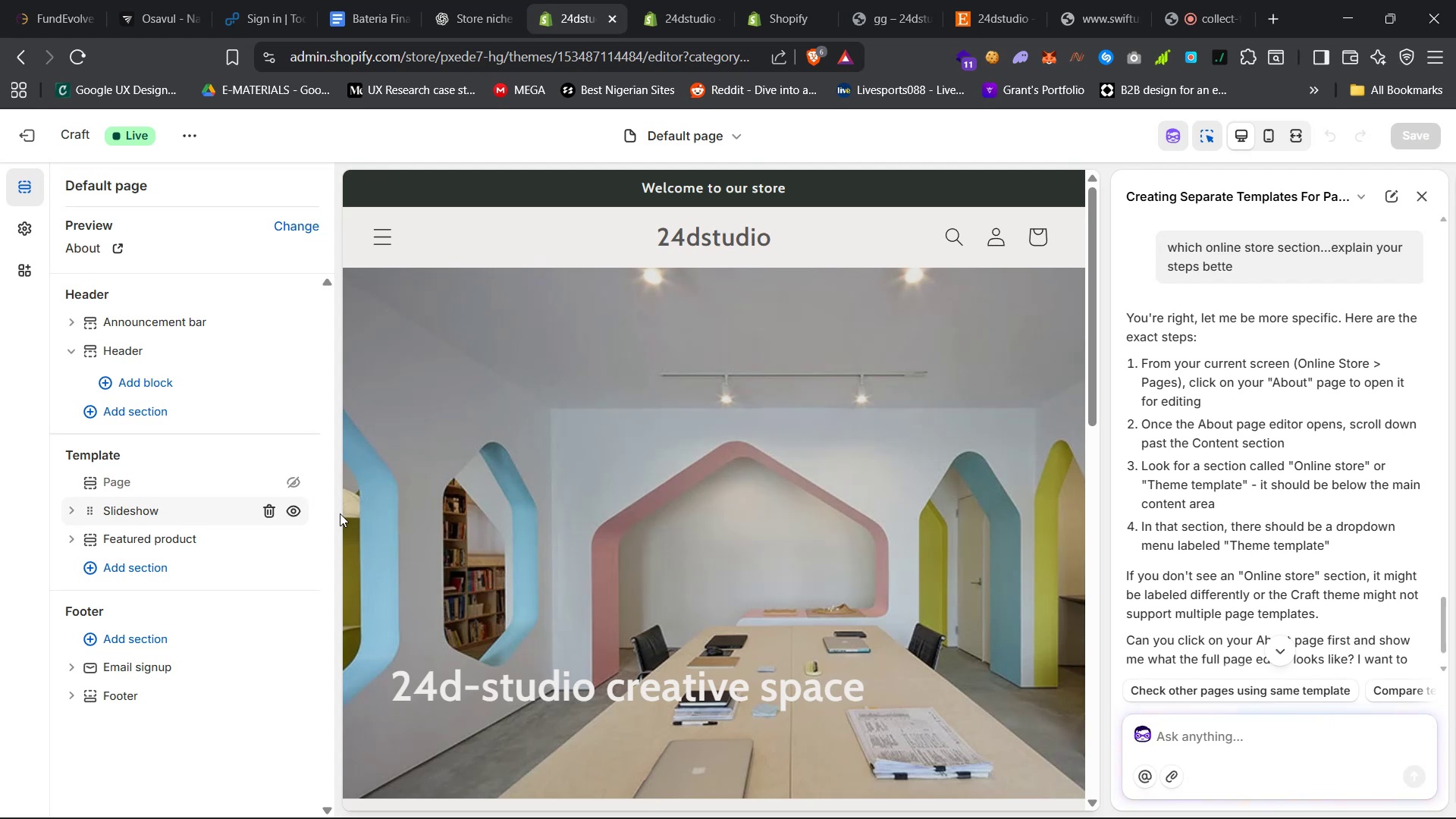 
scroll: coordinate [1241, 498], scroll_direction: up, amount: 12.0
 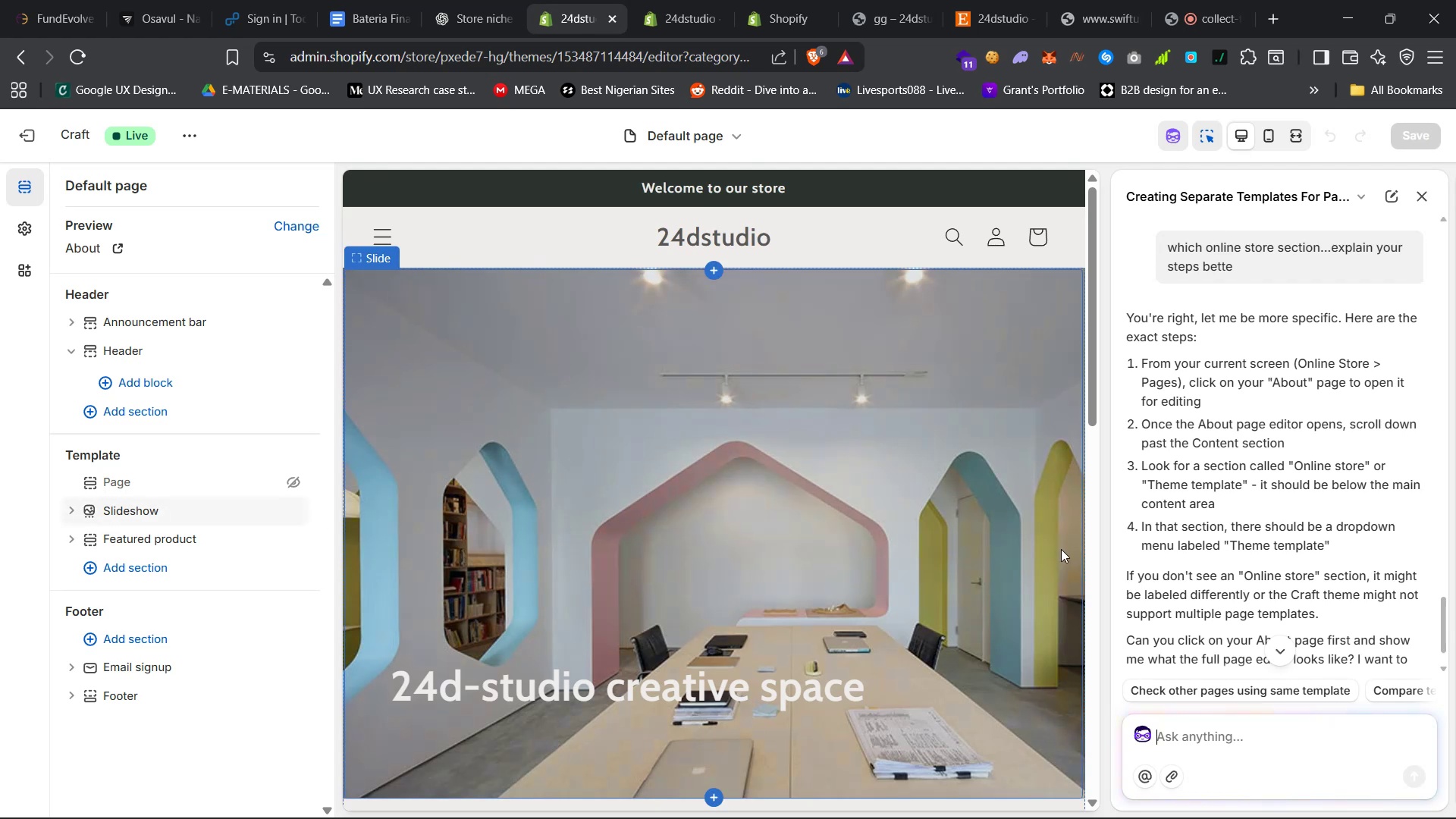 
scroll: coordinate [1241, 498], scroll_direction: down, amount: 23.0
 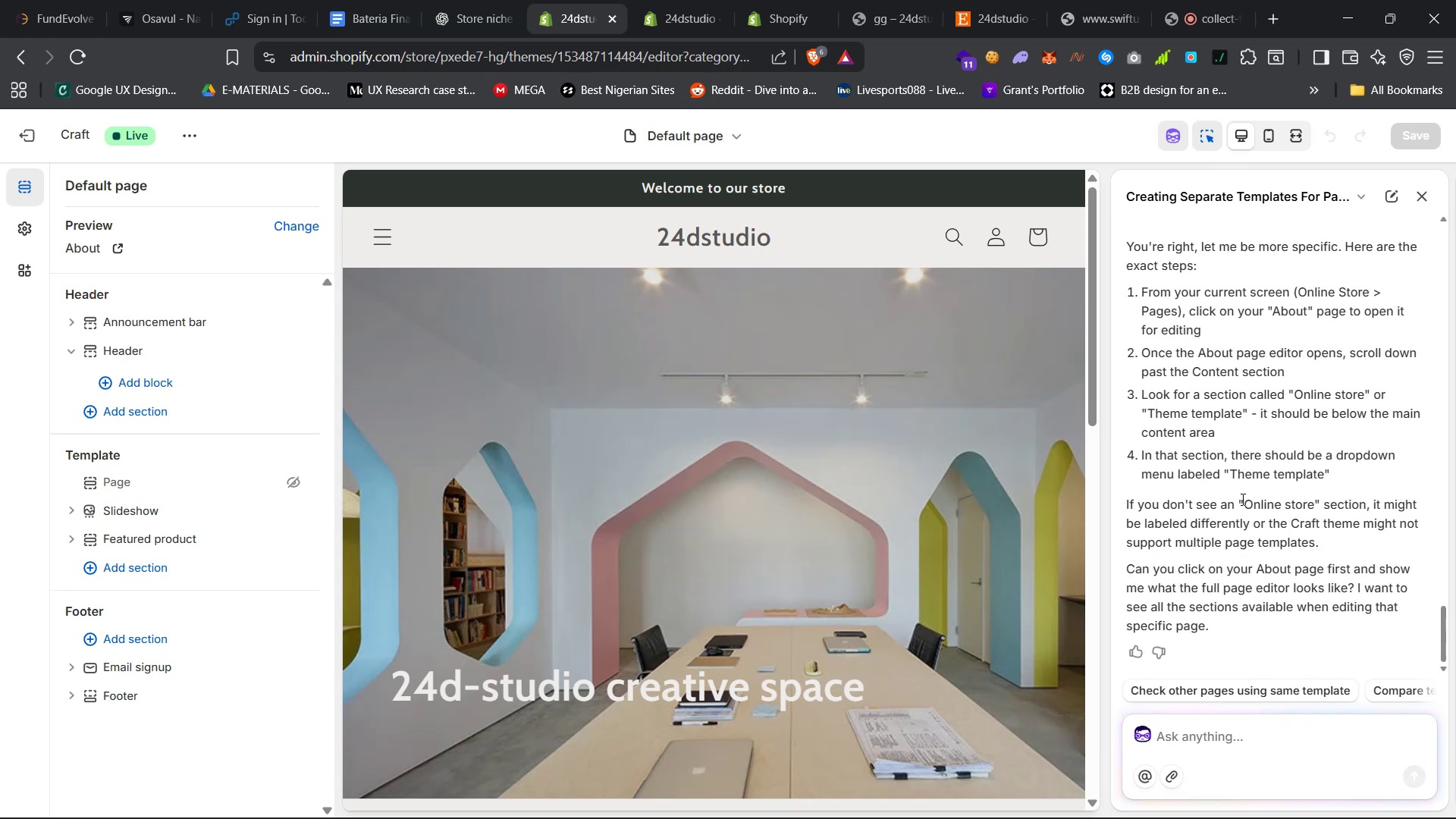 
key(Meta+Shift+S)
 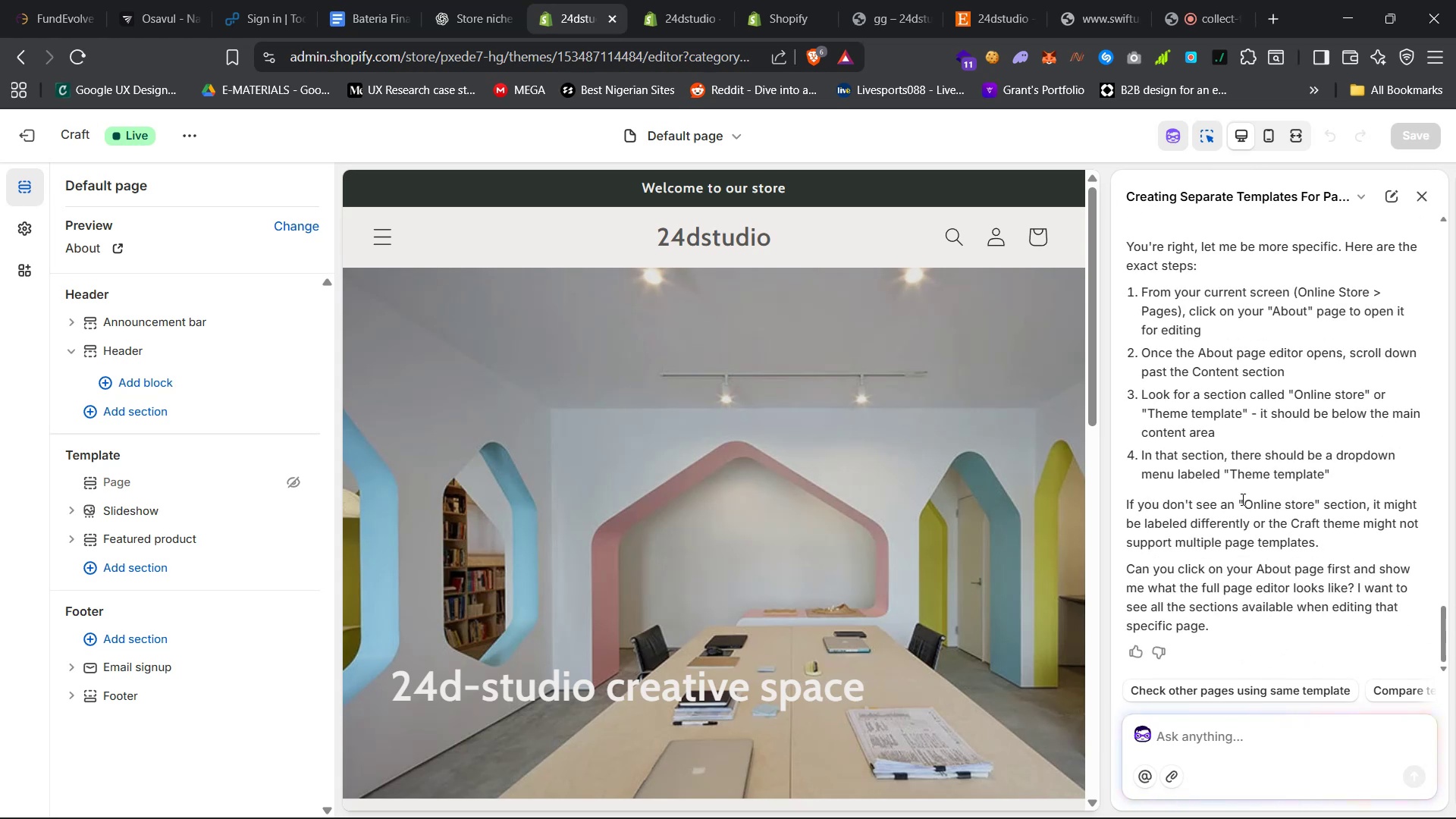 
left_click_drag(start_coordinate=[0, 115], to_coordinate=[1455, 818])
 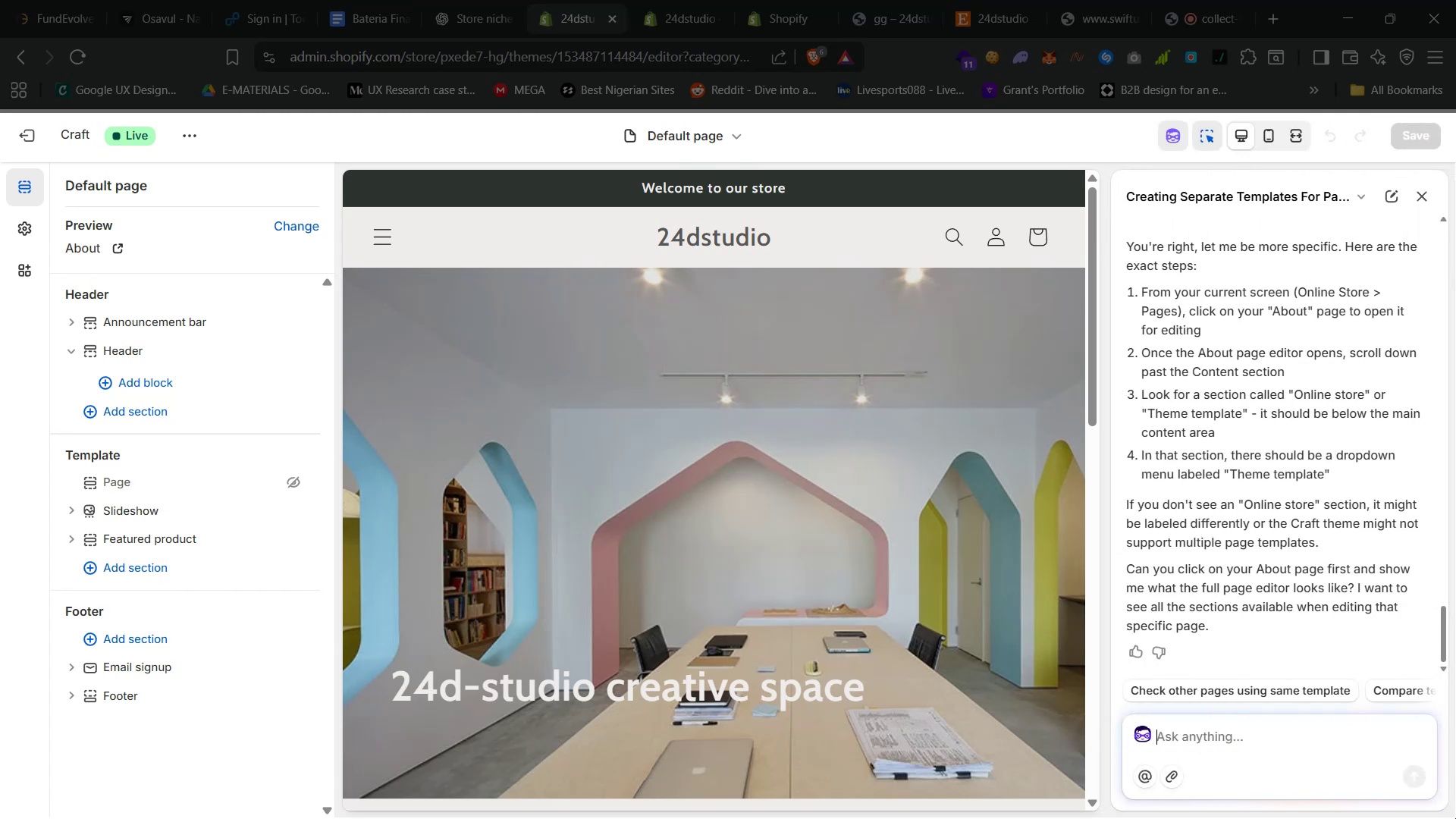 
key(Control+V)
 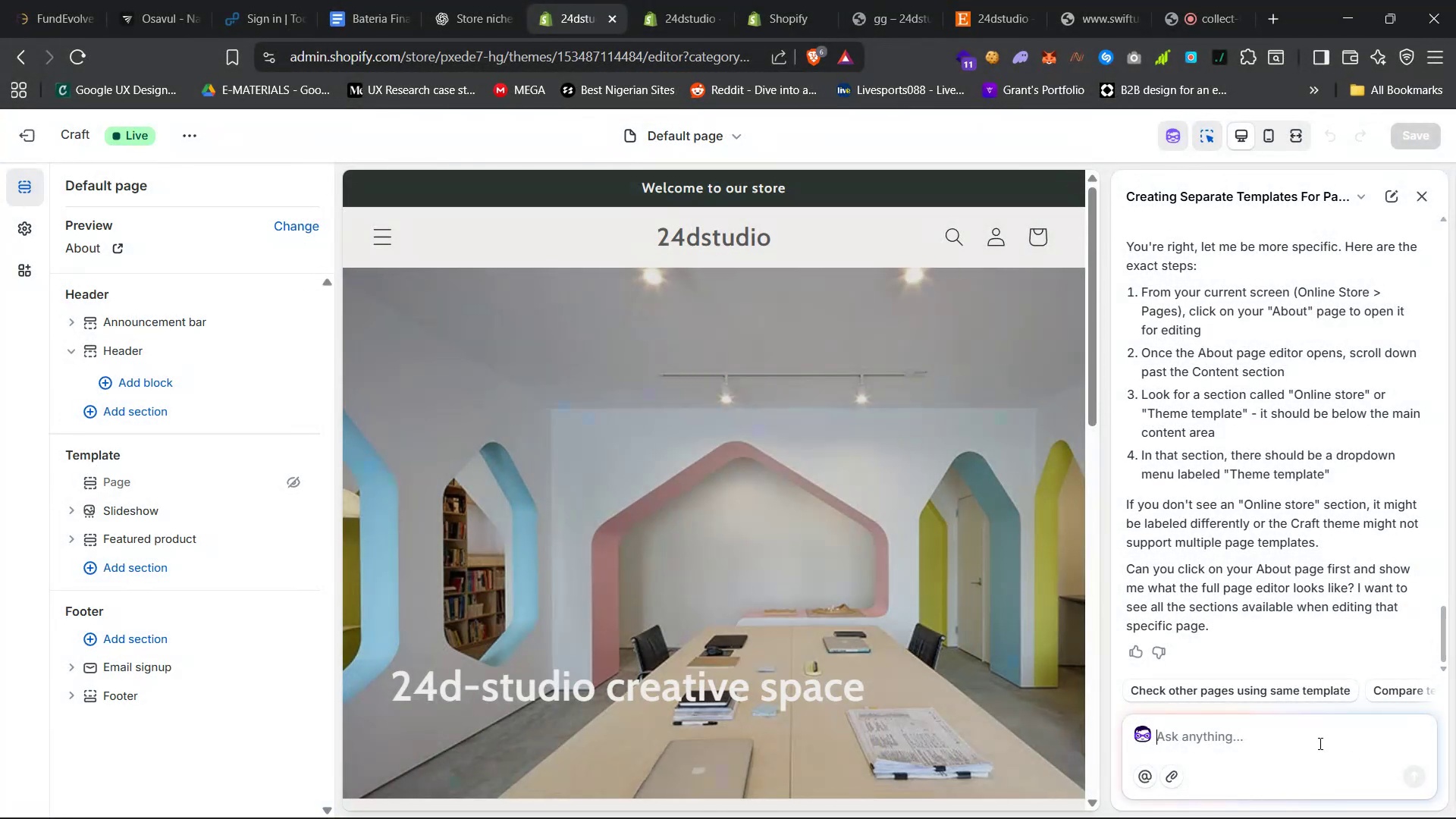 
mouse_move([1383, 690])
 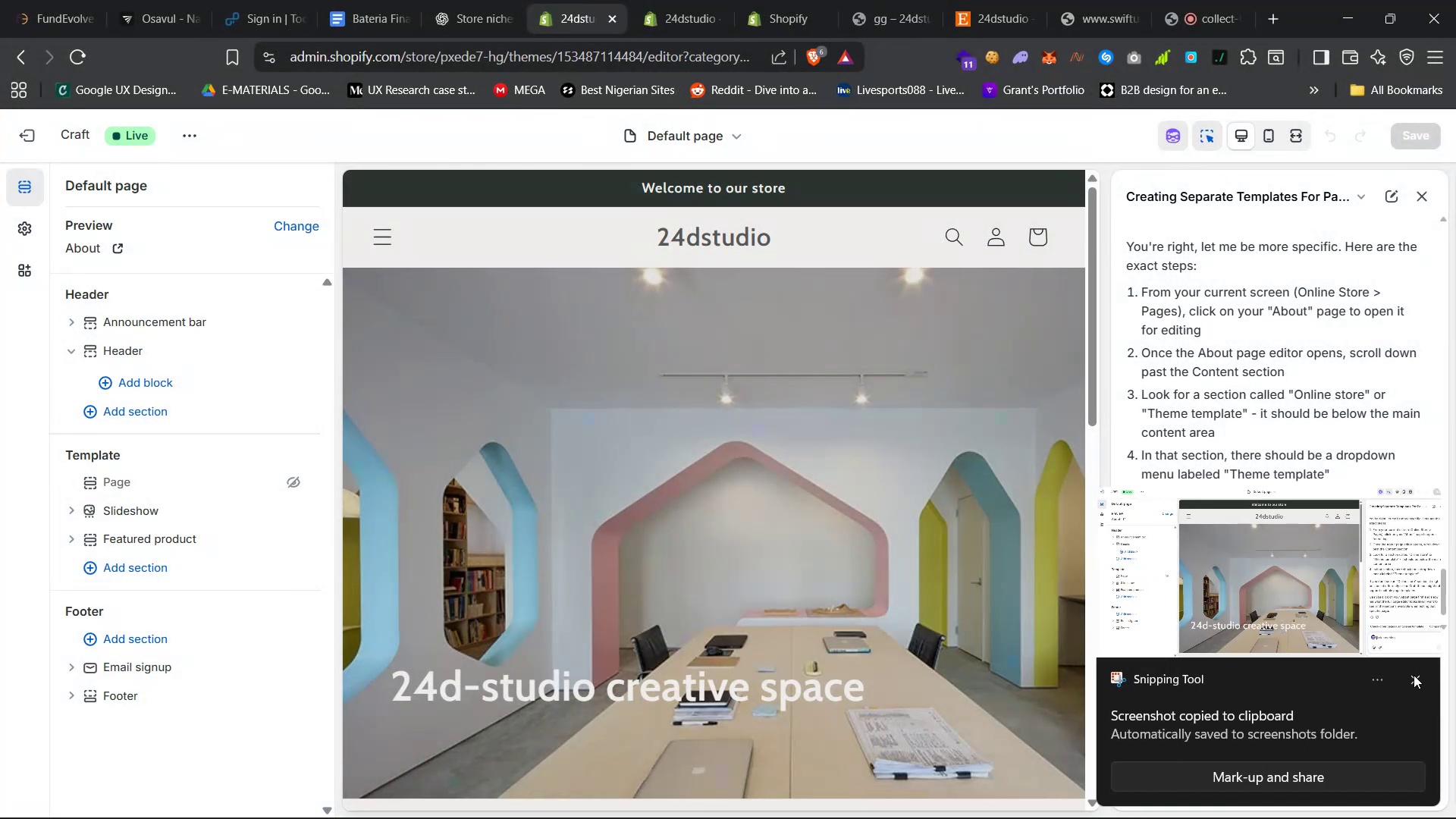 
key(Control+V)
 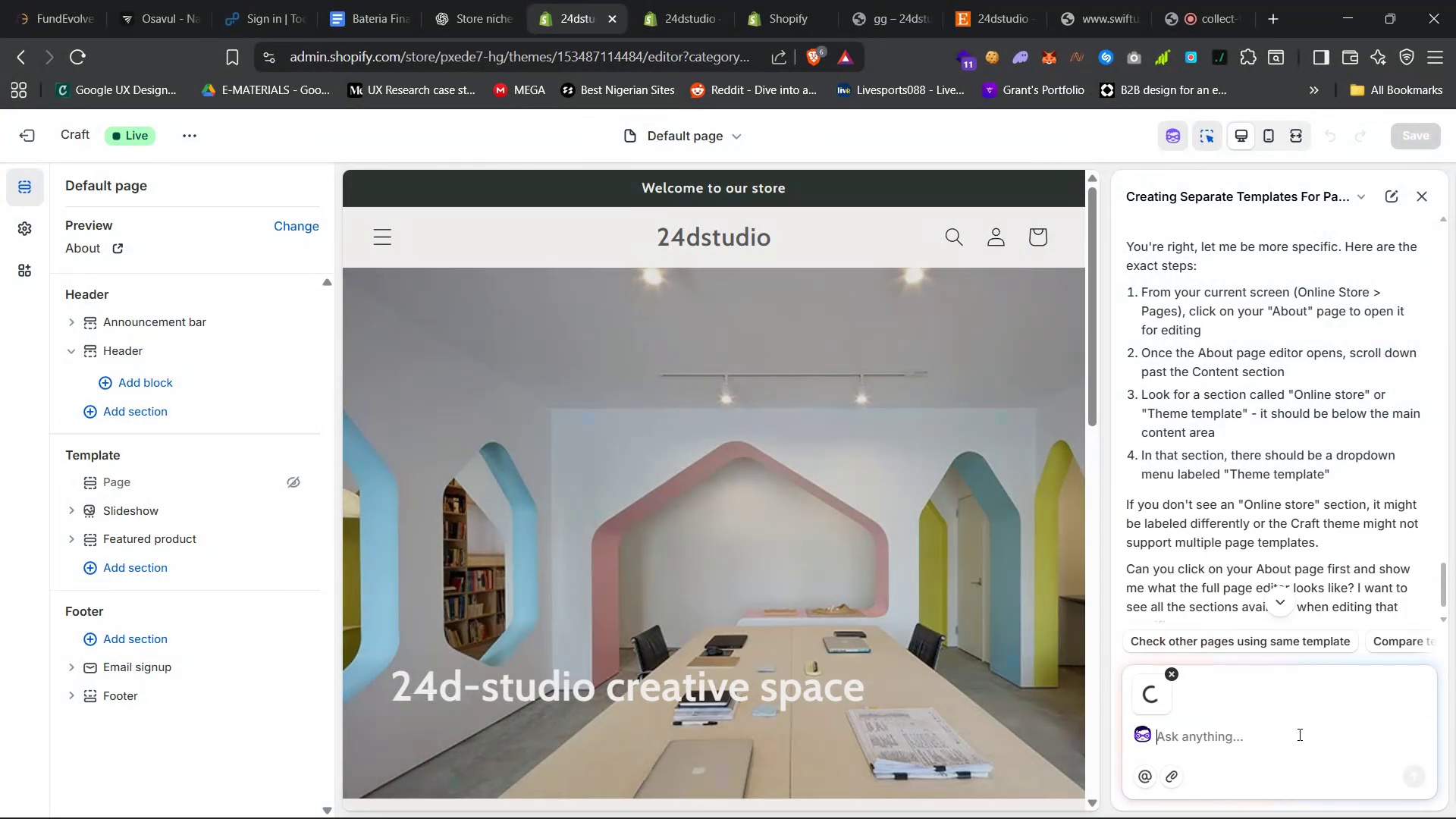 
left_click([1284, 600])
 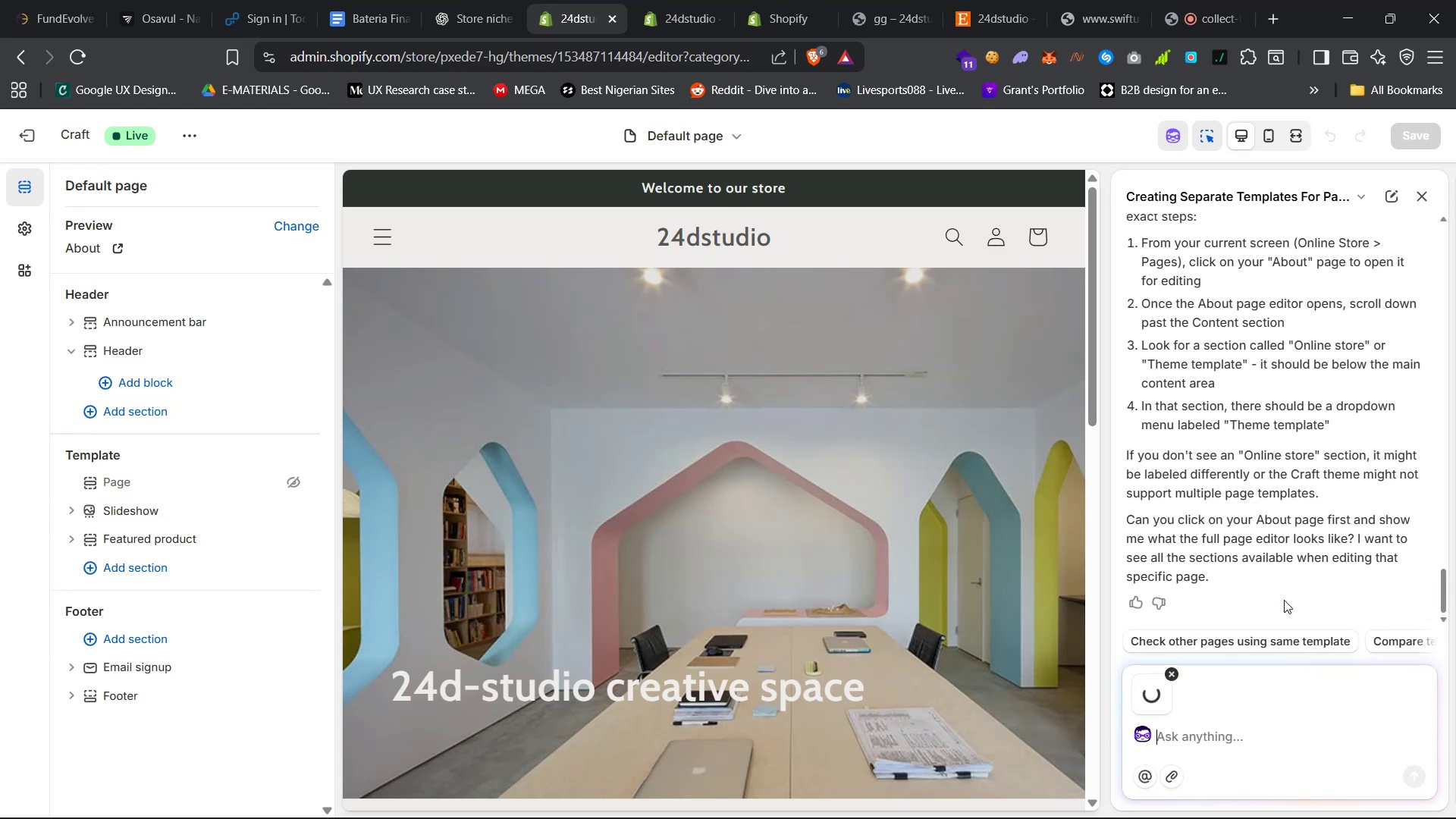 
left_click([1222, 741])
 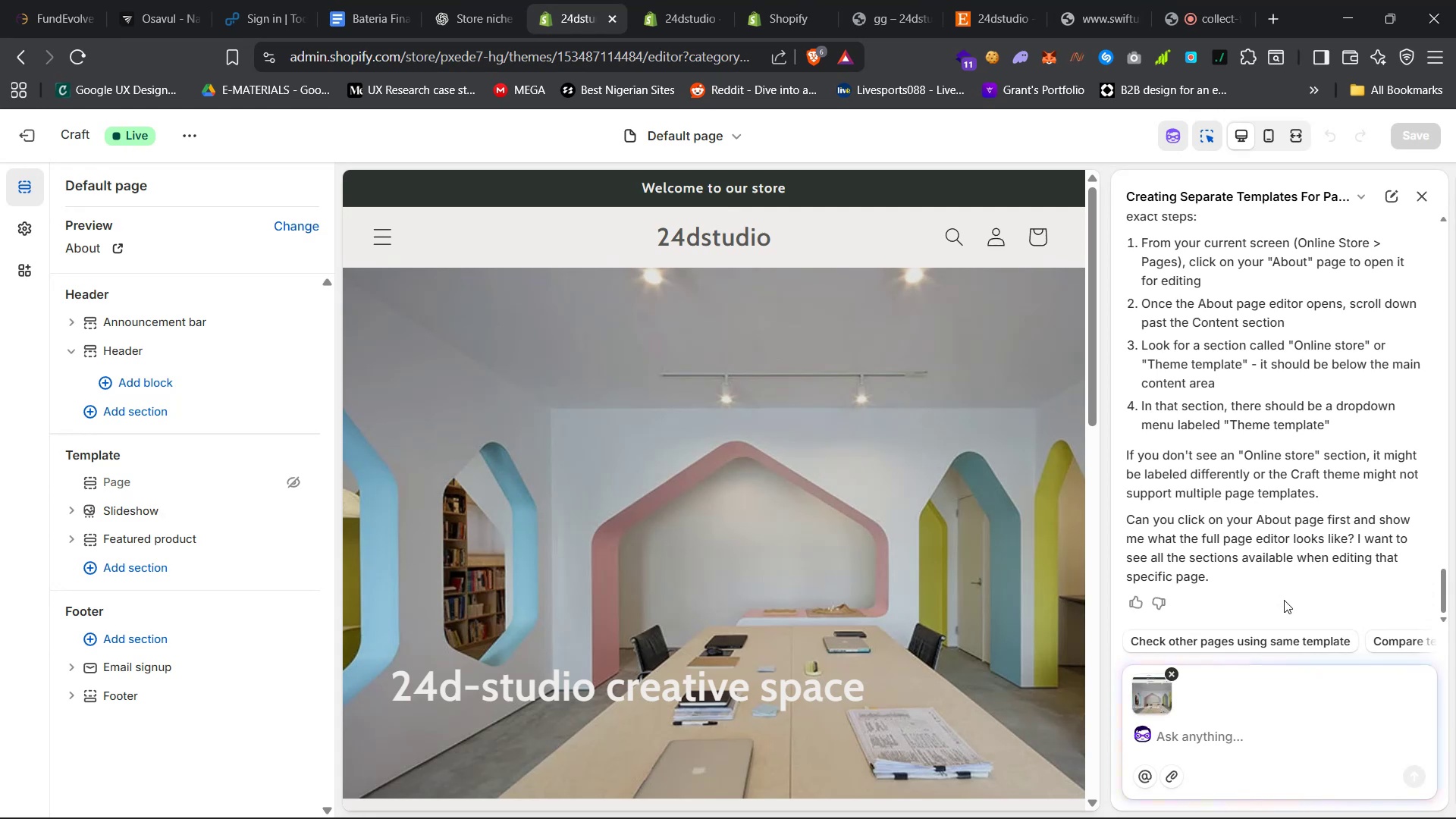 
type(here)
 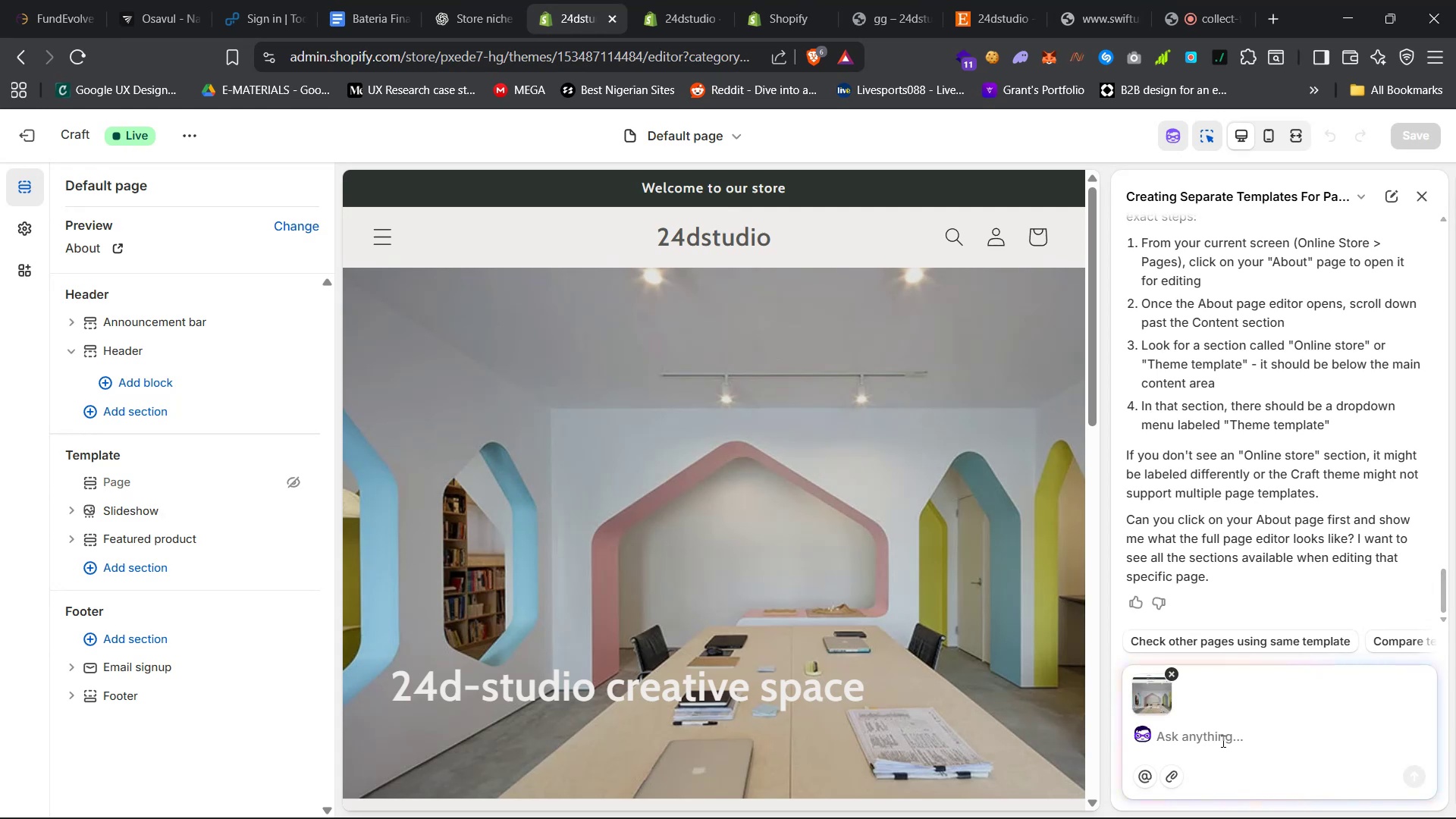 
key(Enter)
 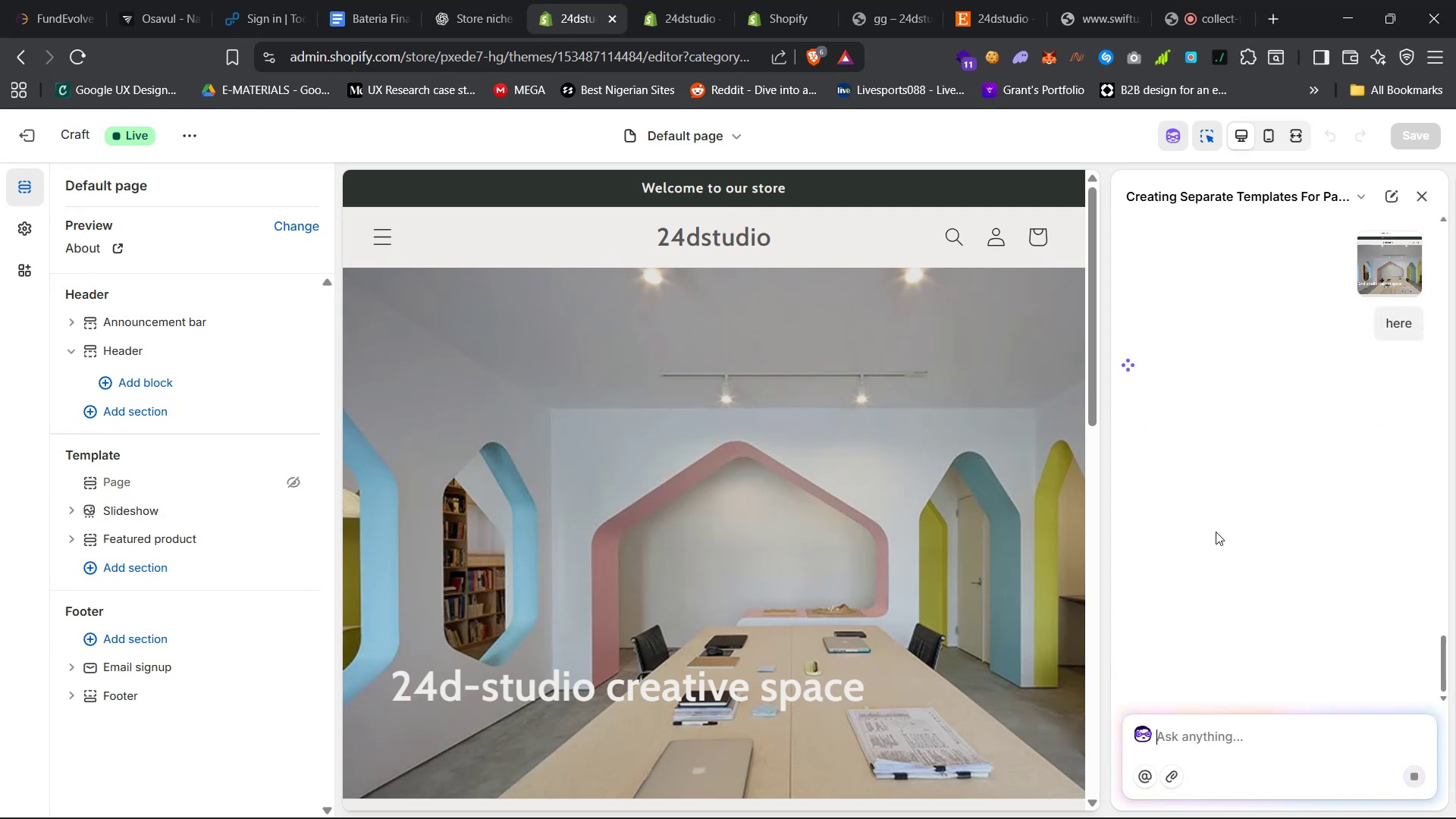 
wait(12.3)
 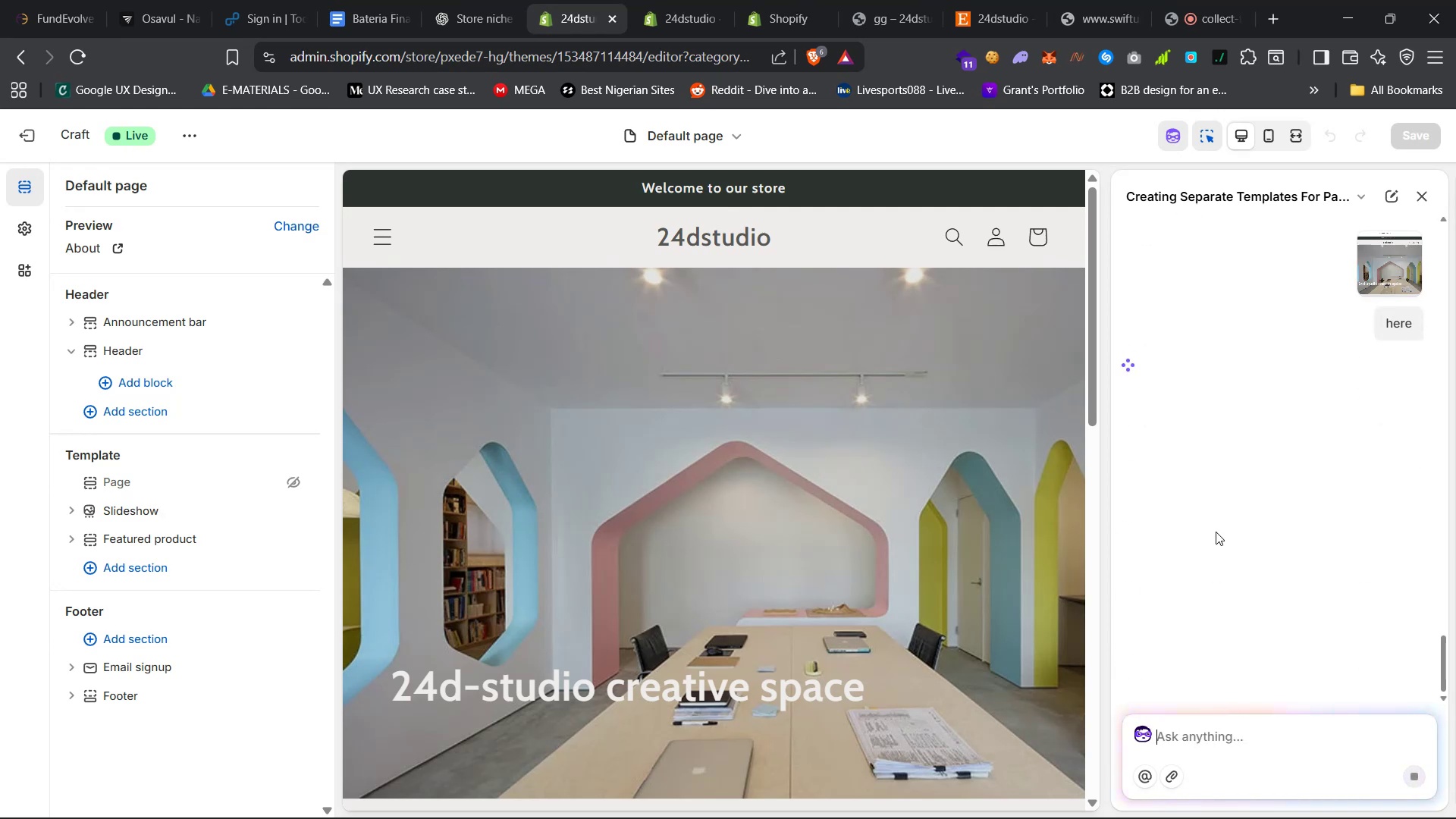 
scroll: coordinate [1213, 531], scroll_direction: none, amount: 0.0
 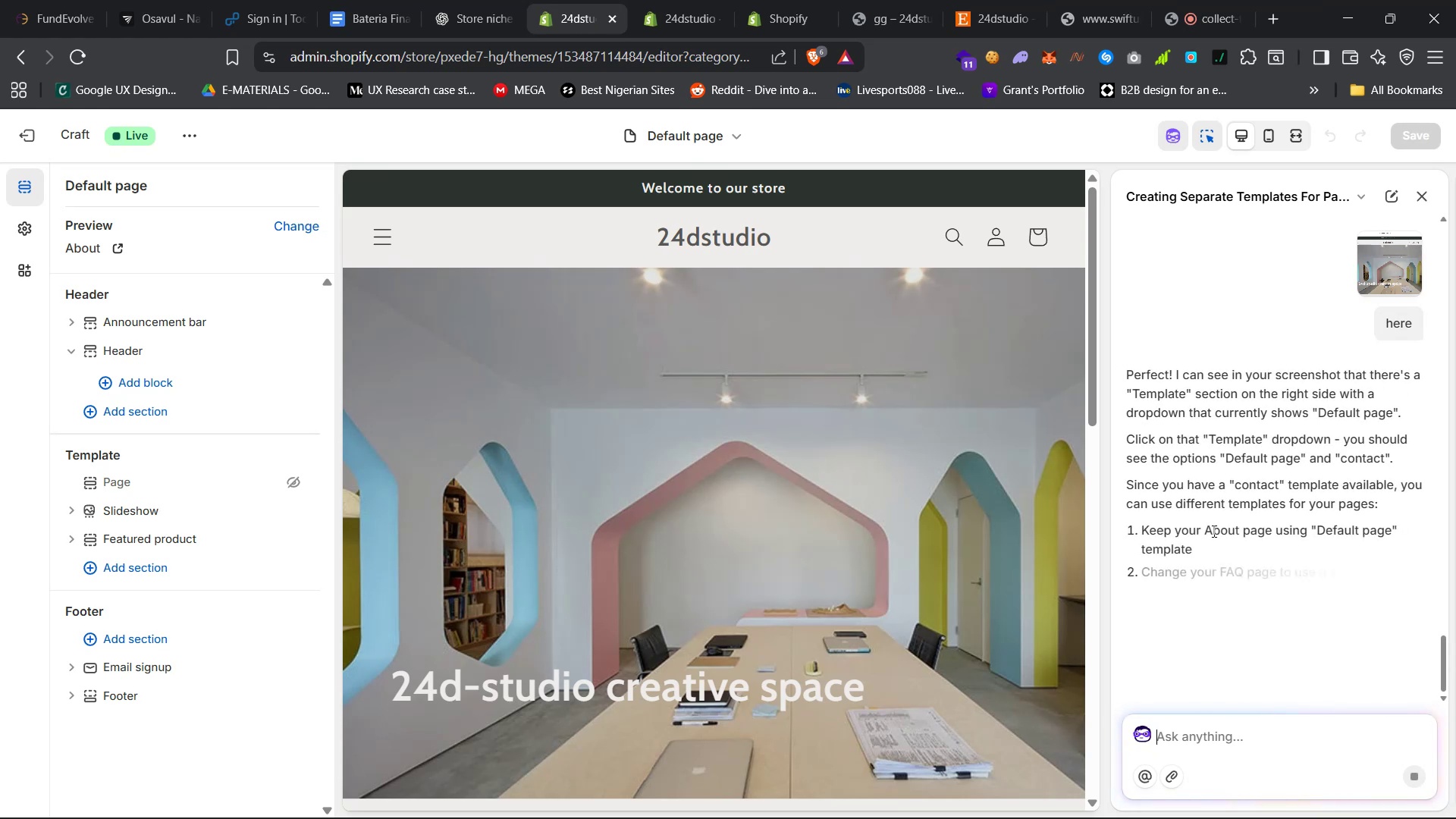 
scroll: coordinate [1213, 534], scroll_direction: down, amount: 12.0
 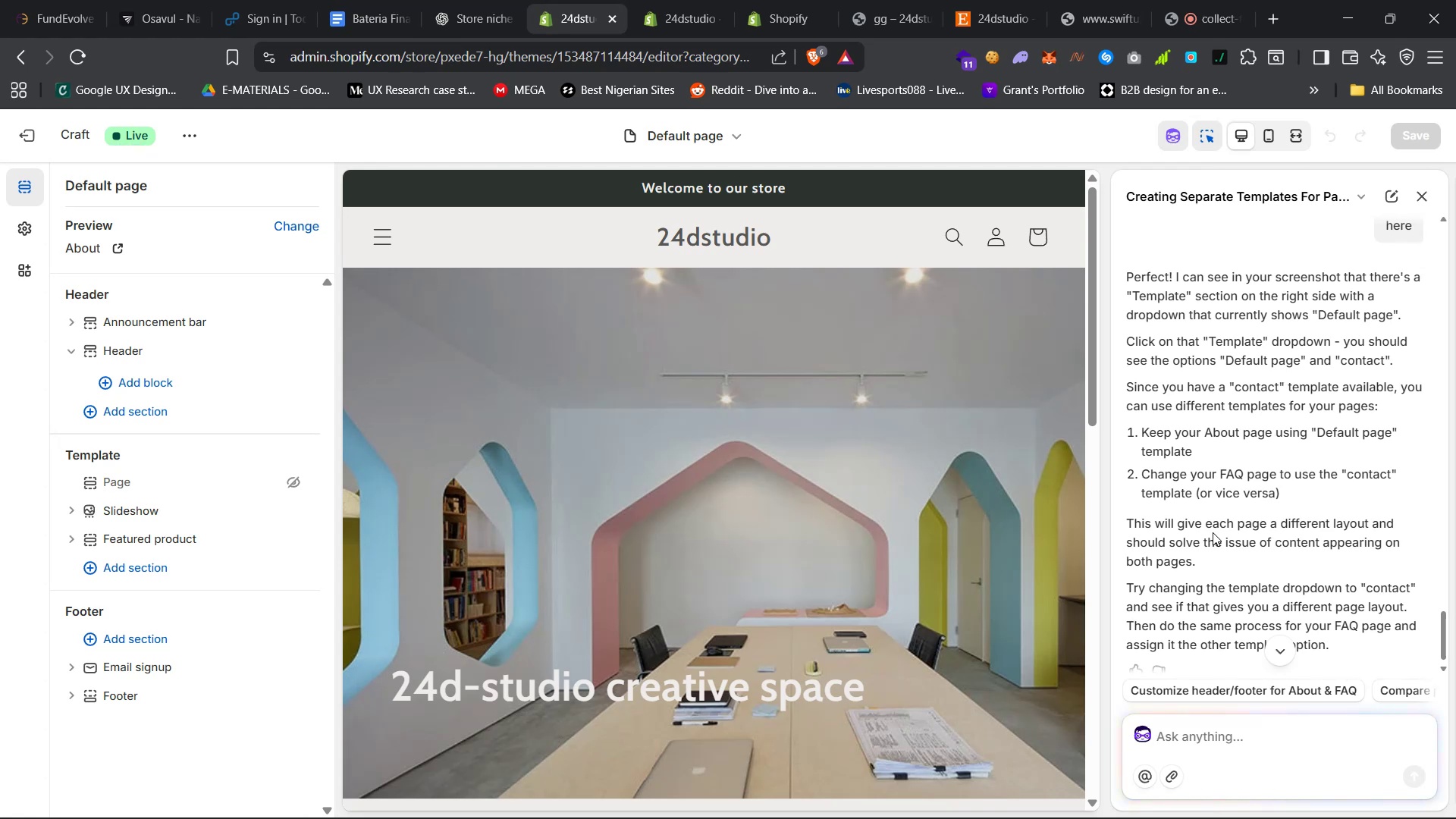 
wait(12.43)
 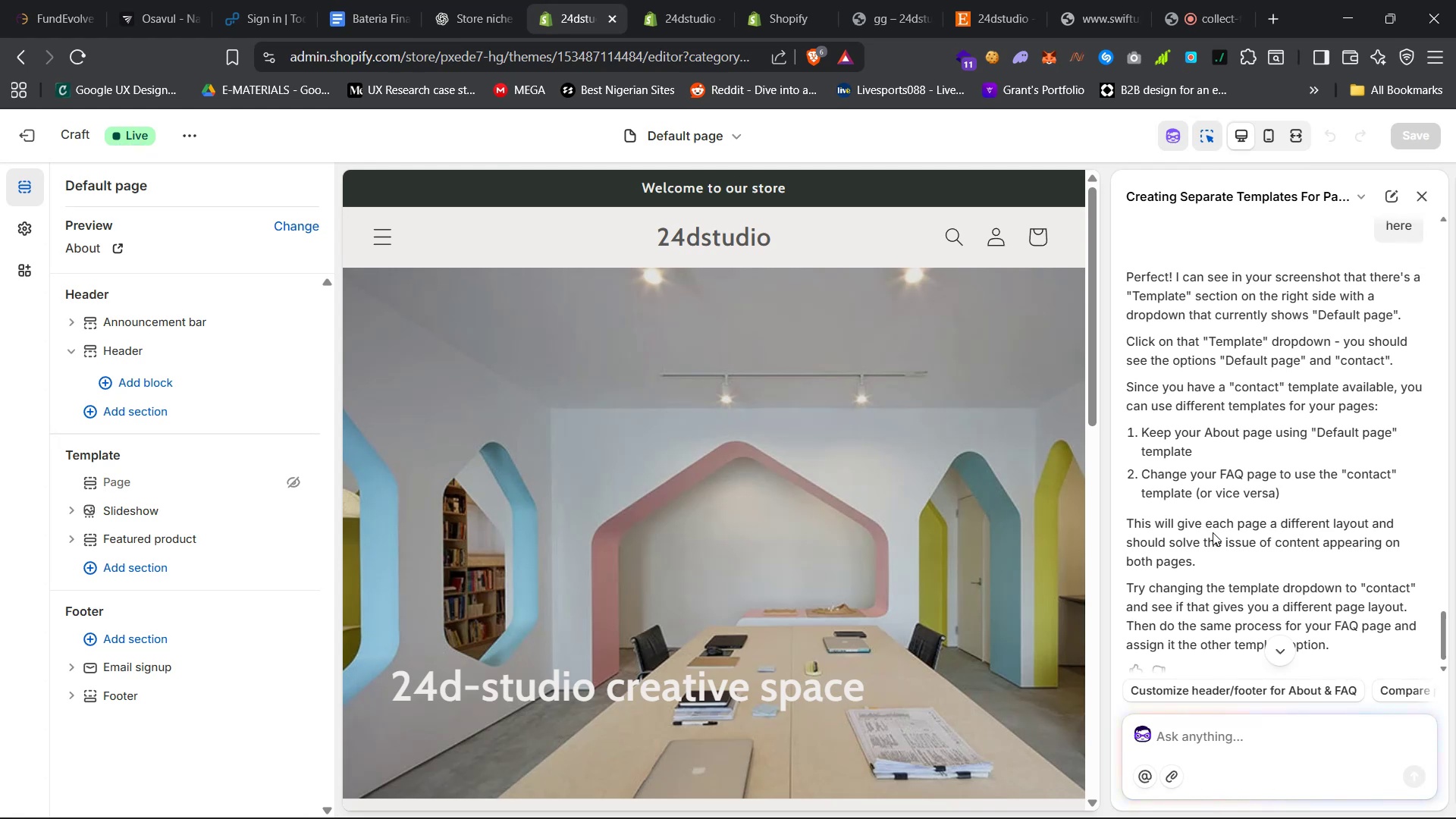 
scroll: coordinate [1252, 492], scroll_direction: down, amount: 6.0
 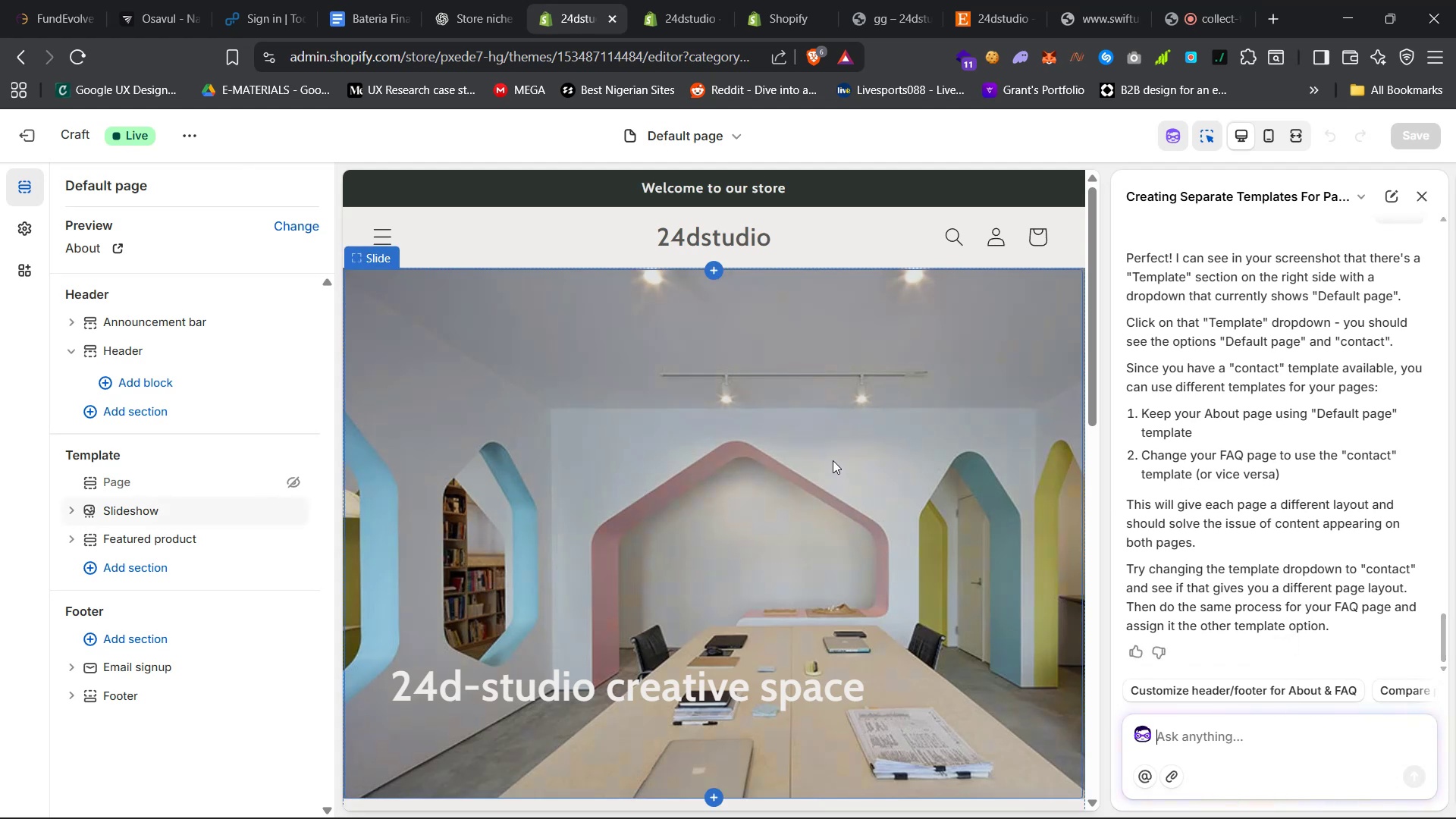 
wait(5.52)
 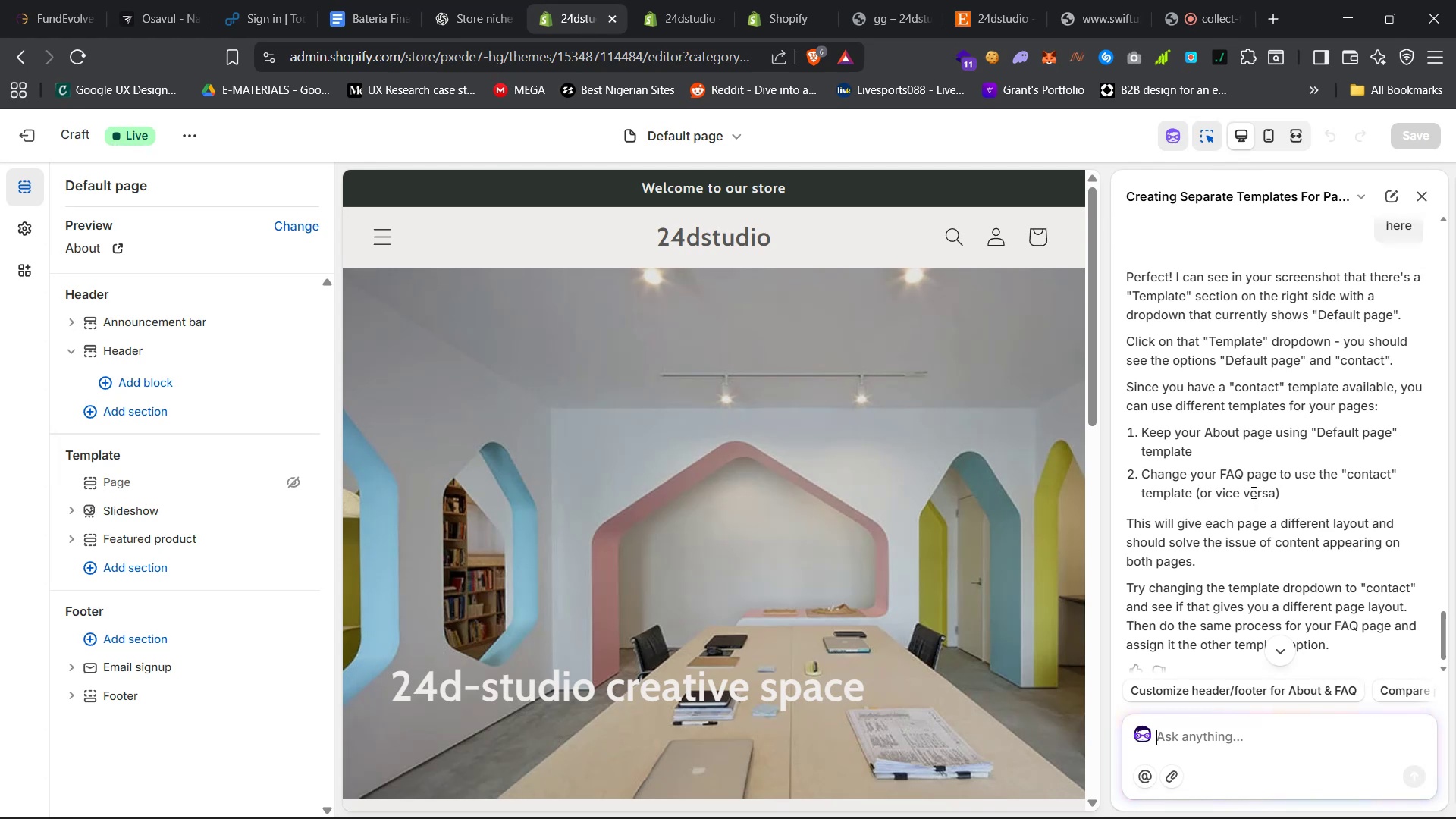 
left_click([301, 225])
 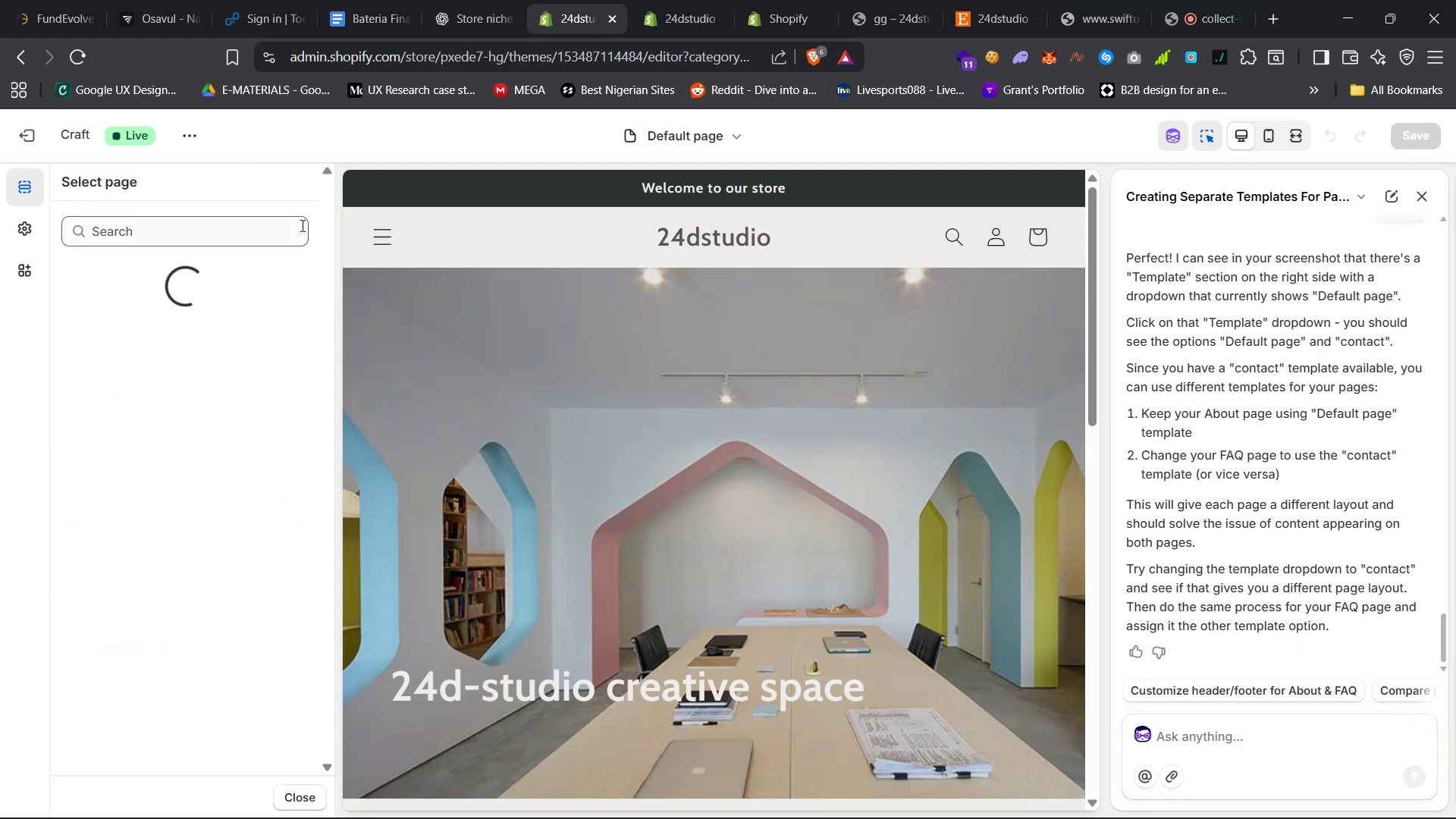 
mouse_move([191, 546])
 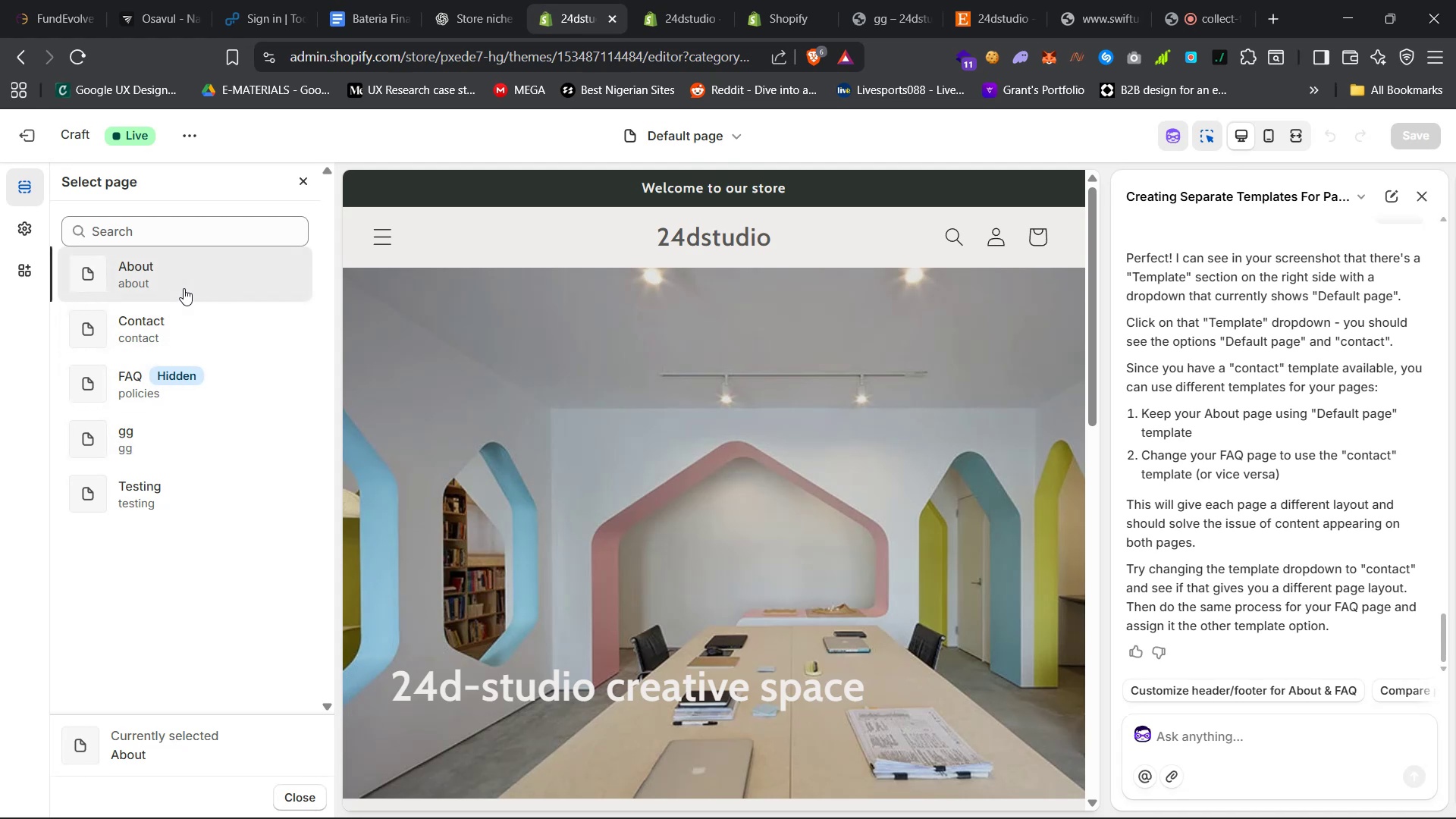 
left_click([380, 233])
 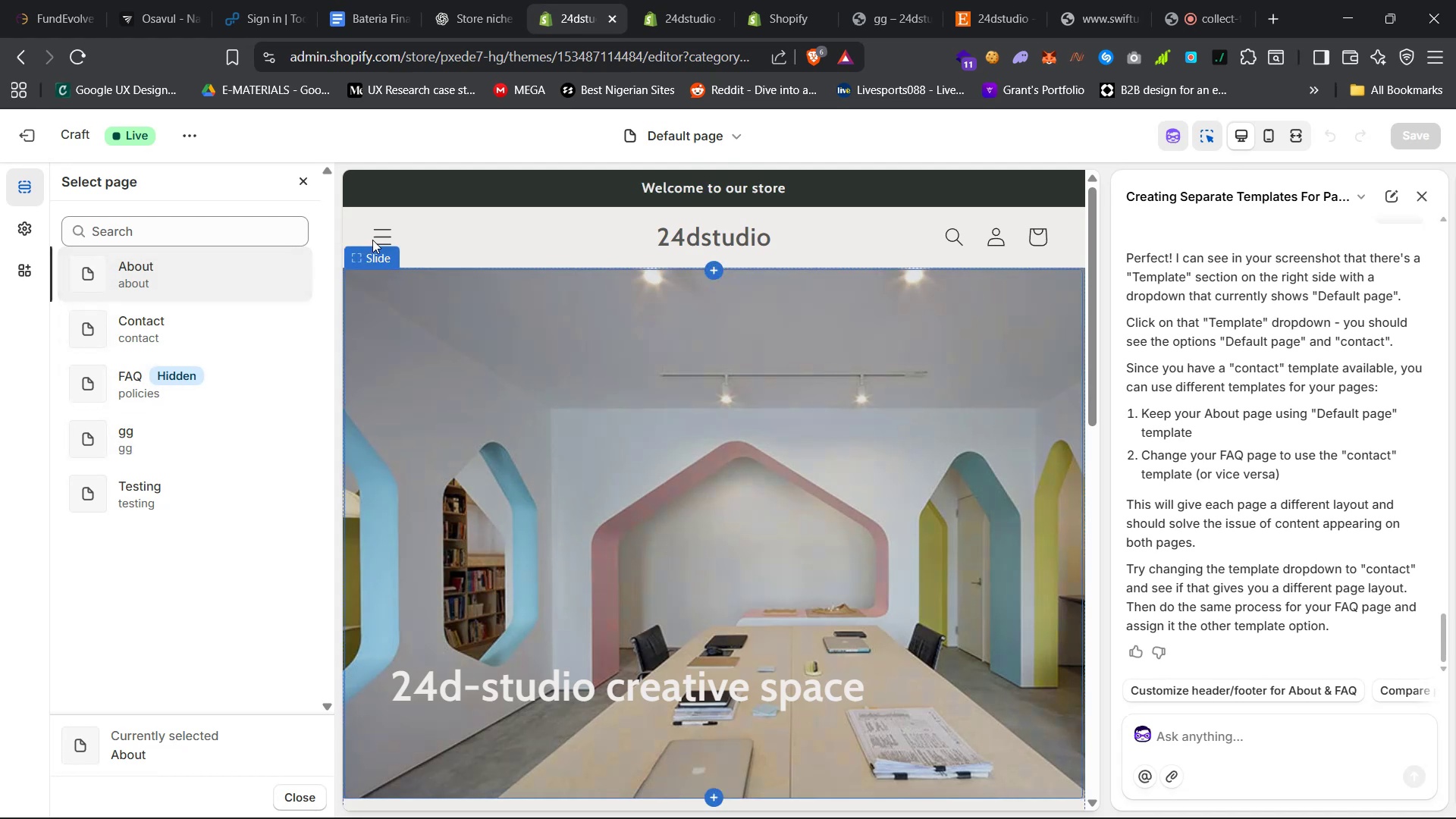 
left_click([378, 229])
 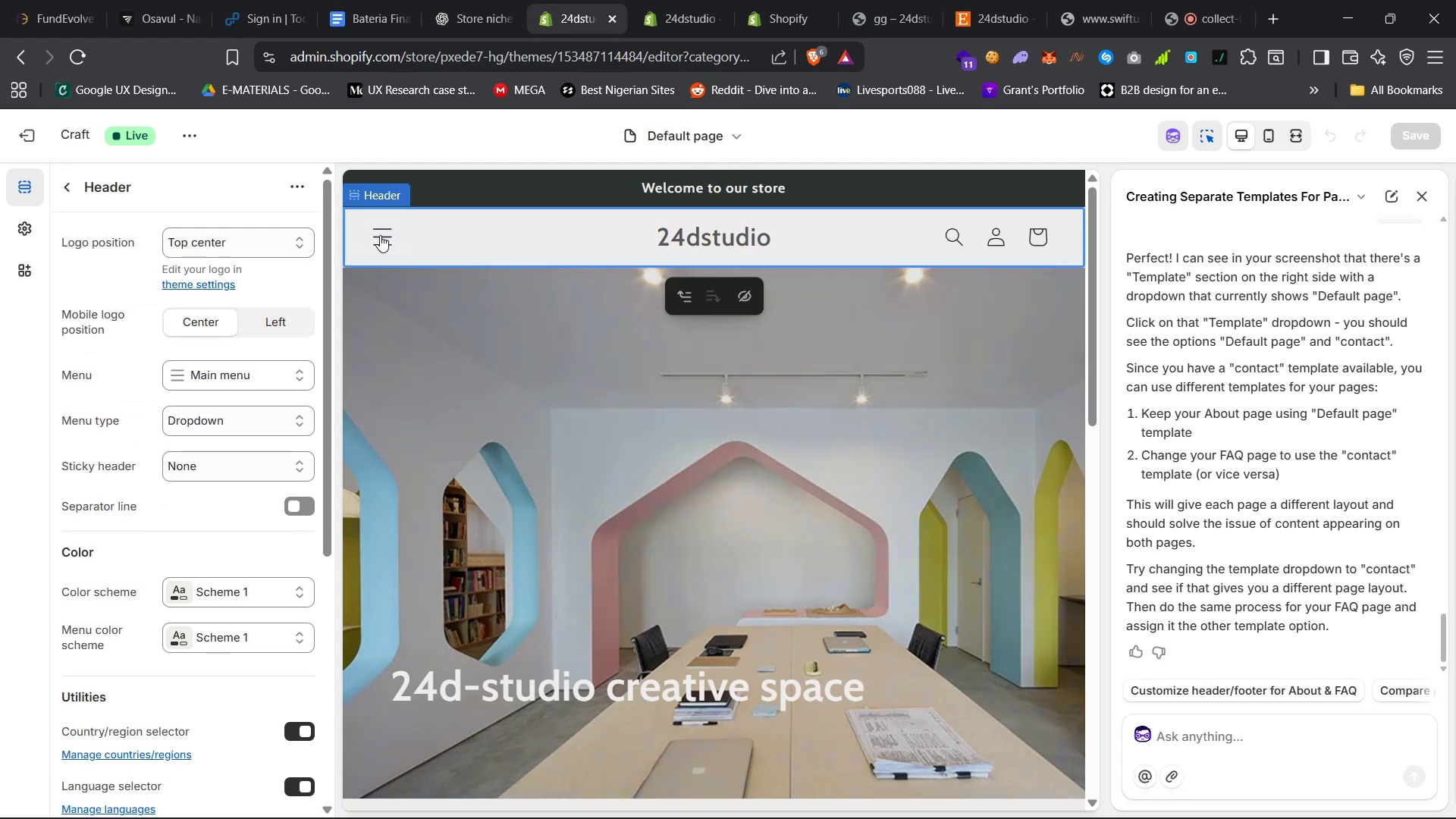 
left_click([414, 493])
 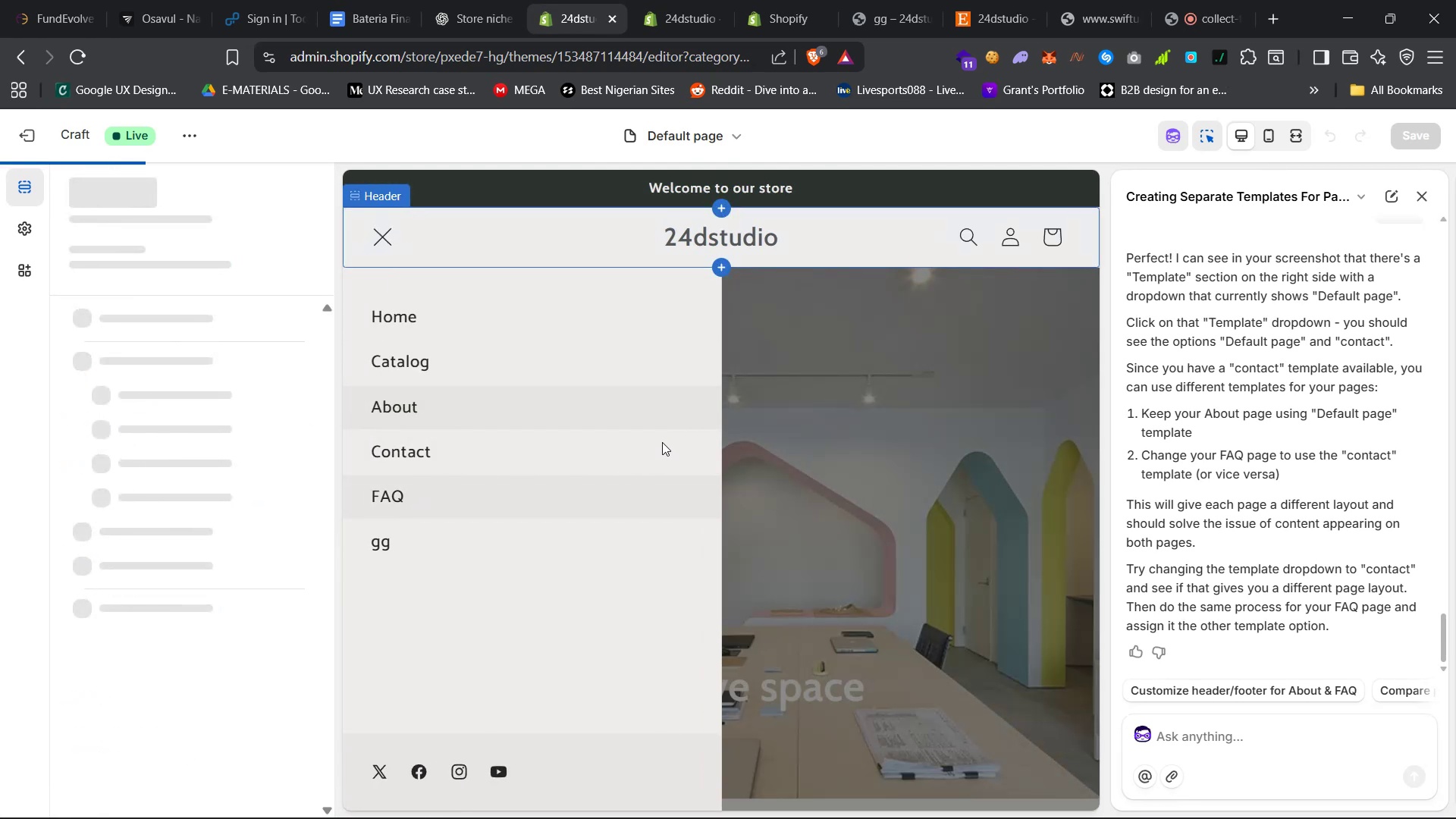 
left_click([283, 226])
 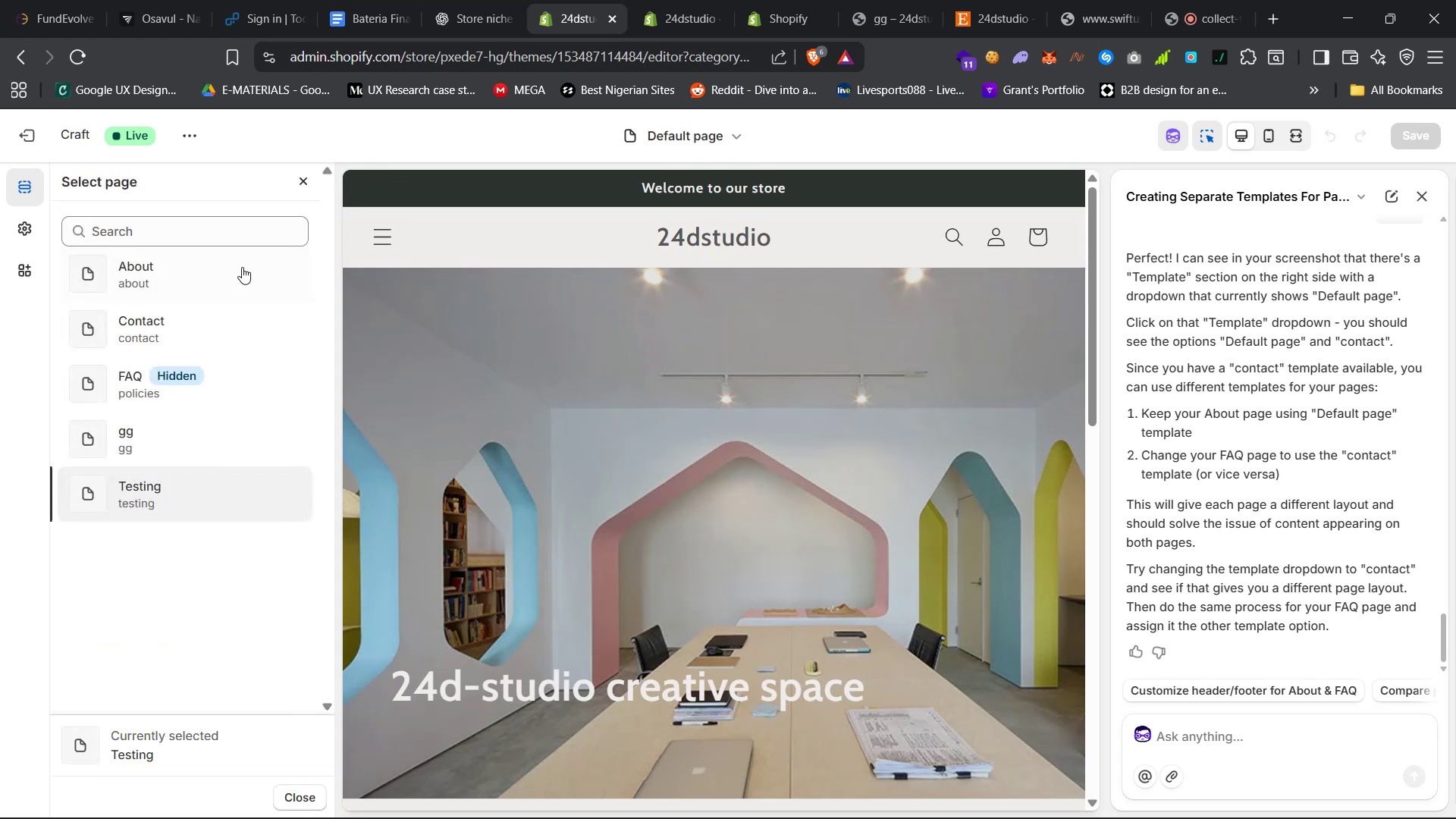 
left_click([239, 374])
 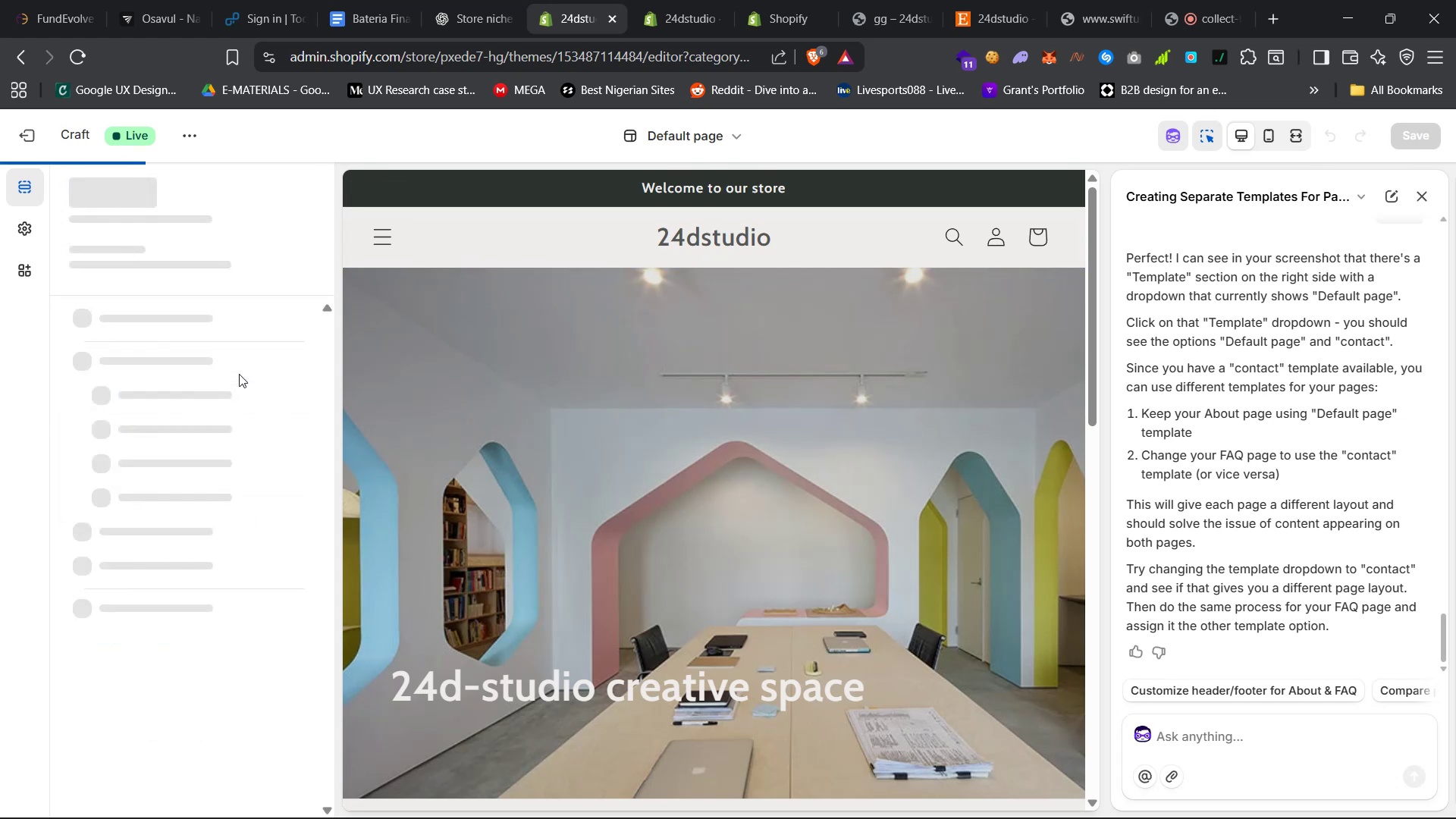 
left_click([779, 0])
 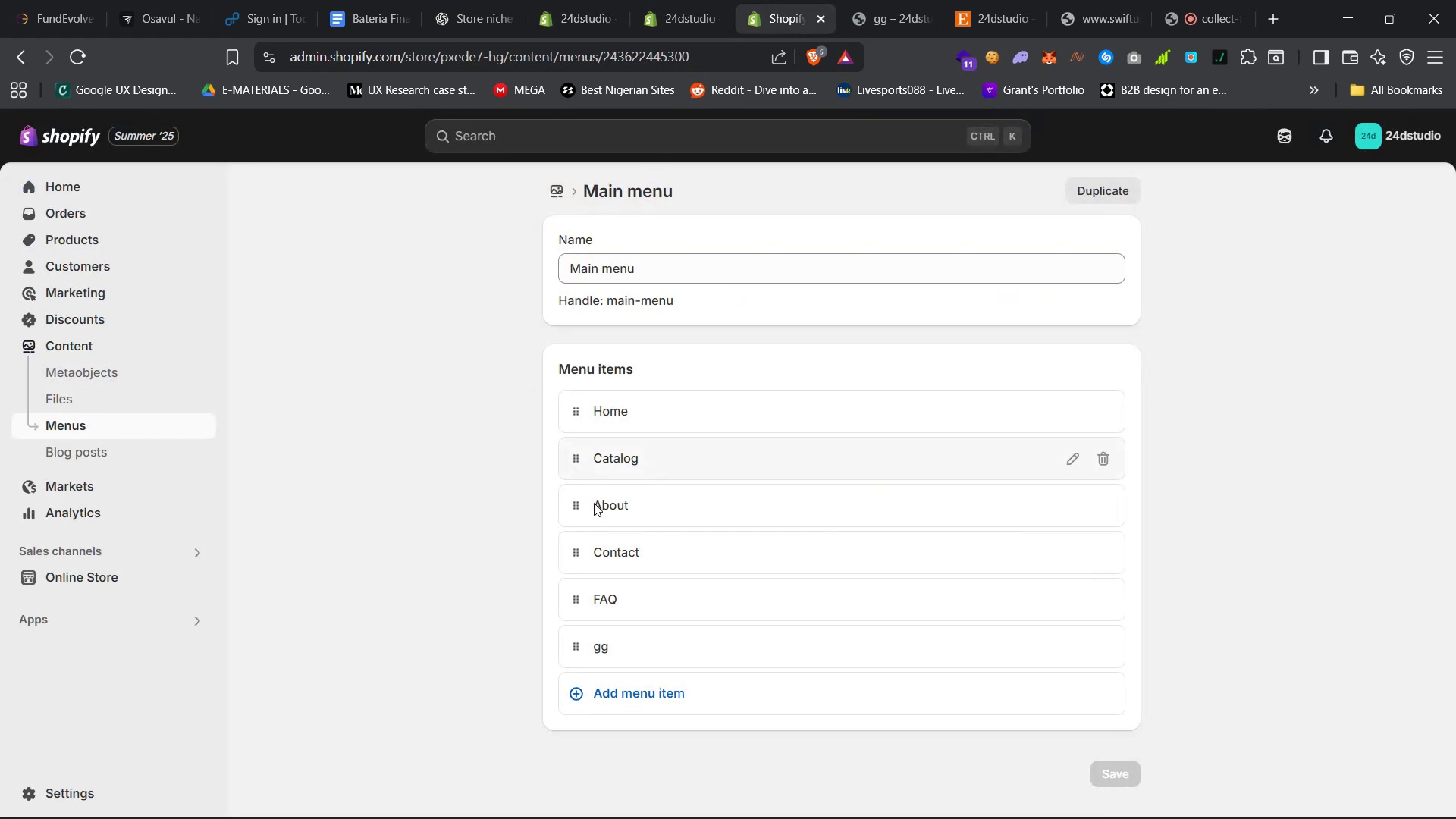 
left_click([576, 0])
 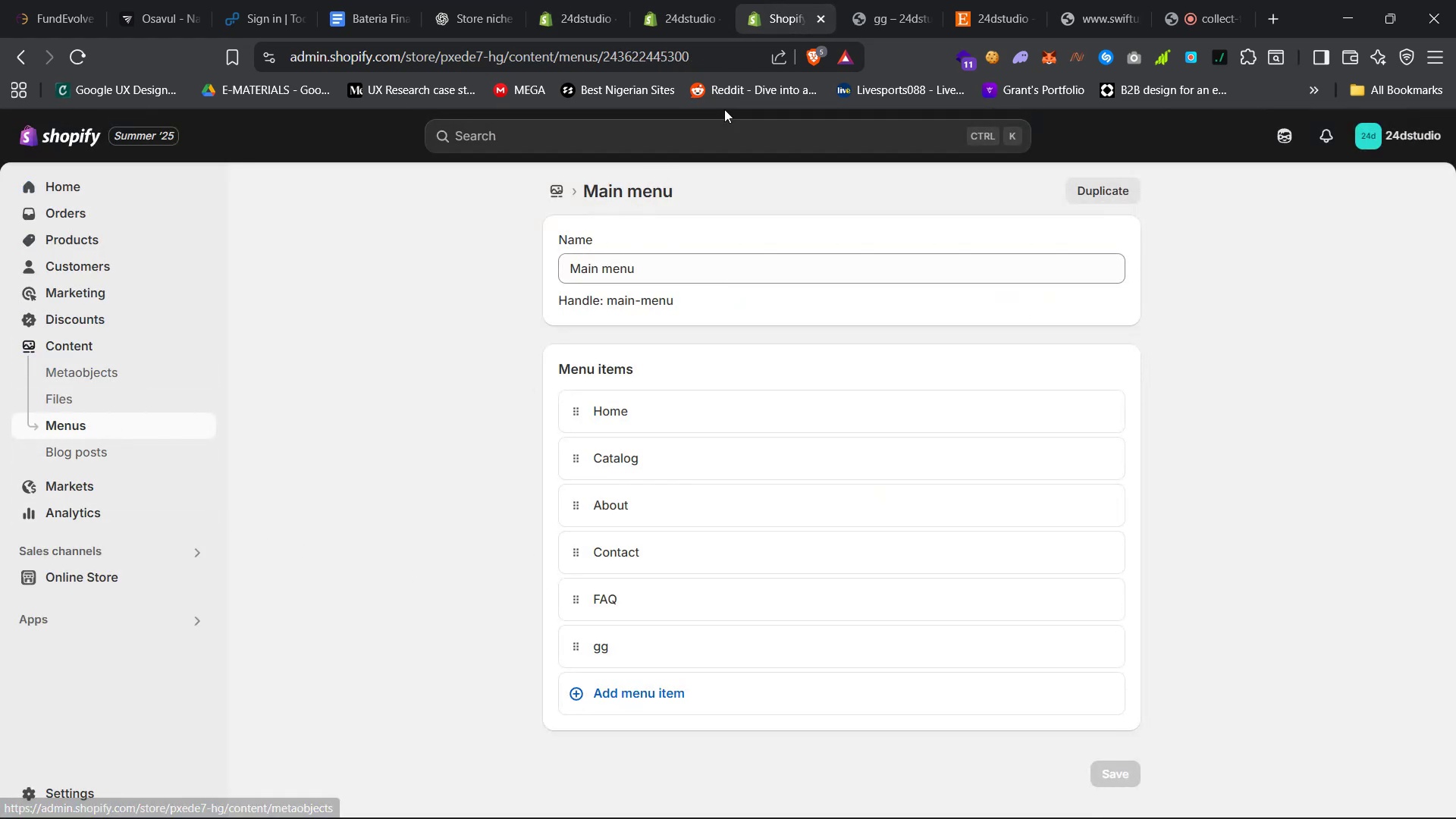 
scroll: coordinate [513, 538], scroll_direction: down, amount: 24.0
 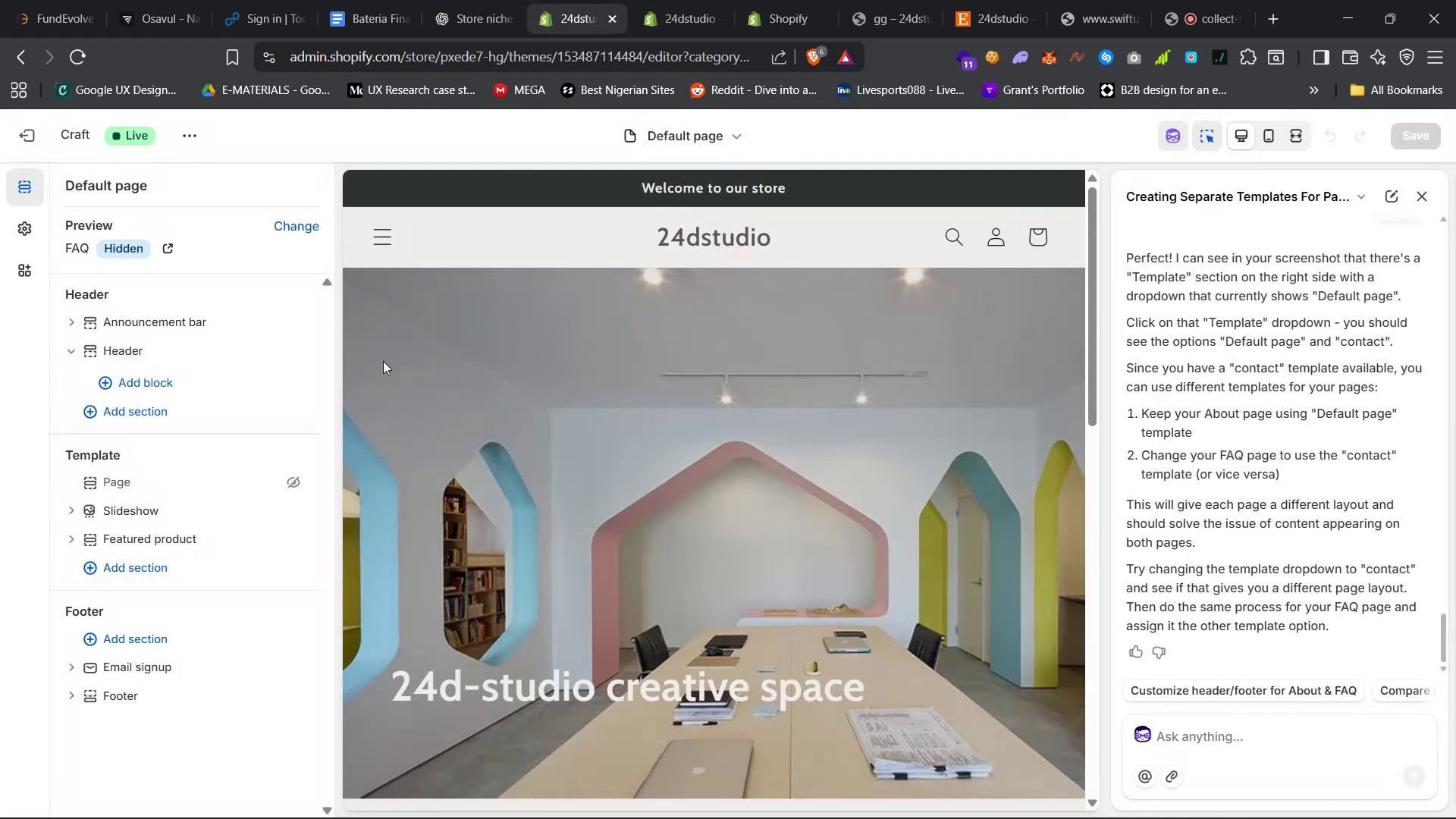 
scroll: coordinate [542, 497], scroll_direction: up, amount: 18.0
 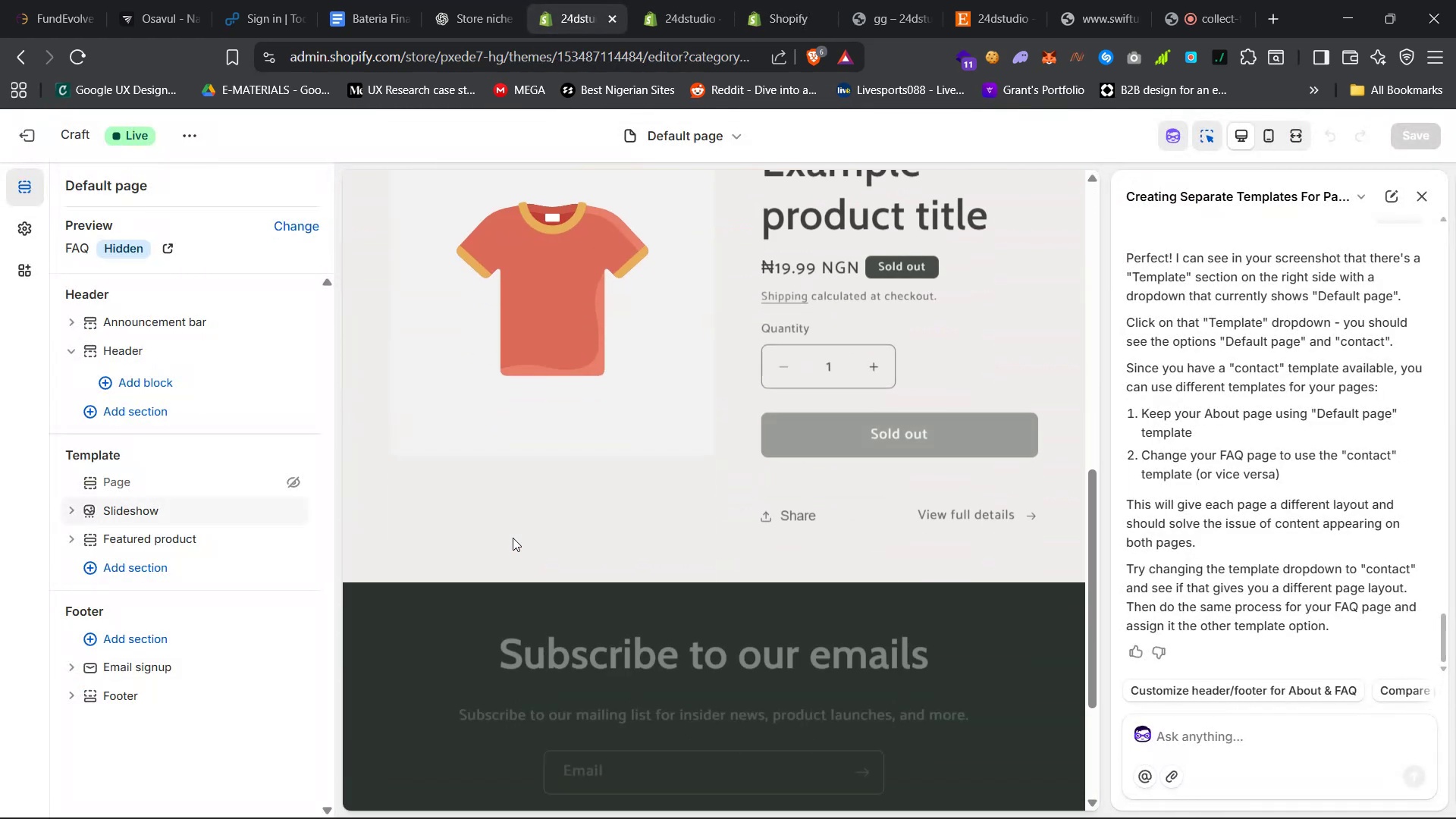 
scroll: coordinate [577, 579], scroll_direction: down, amount: 6.0
 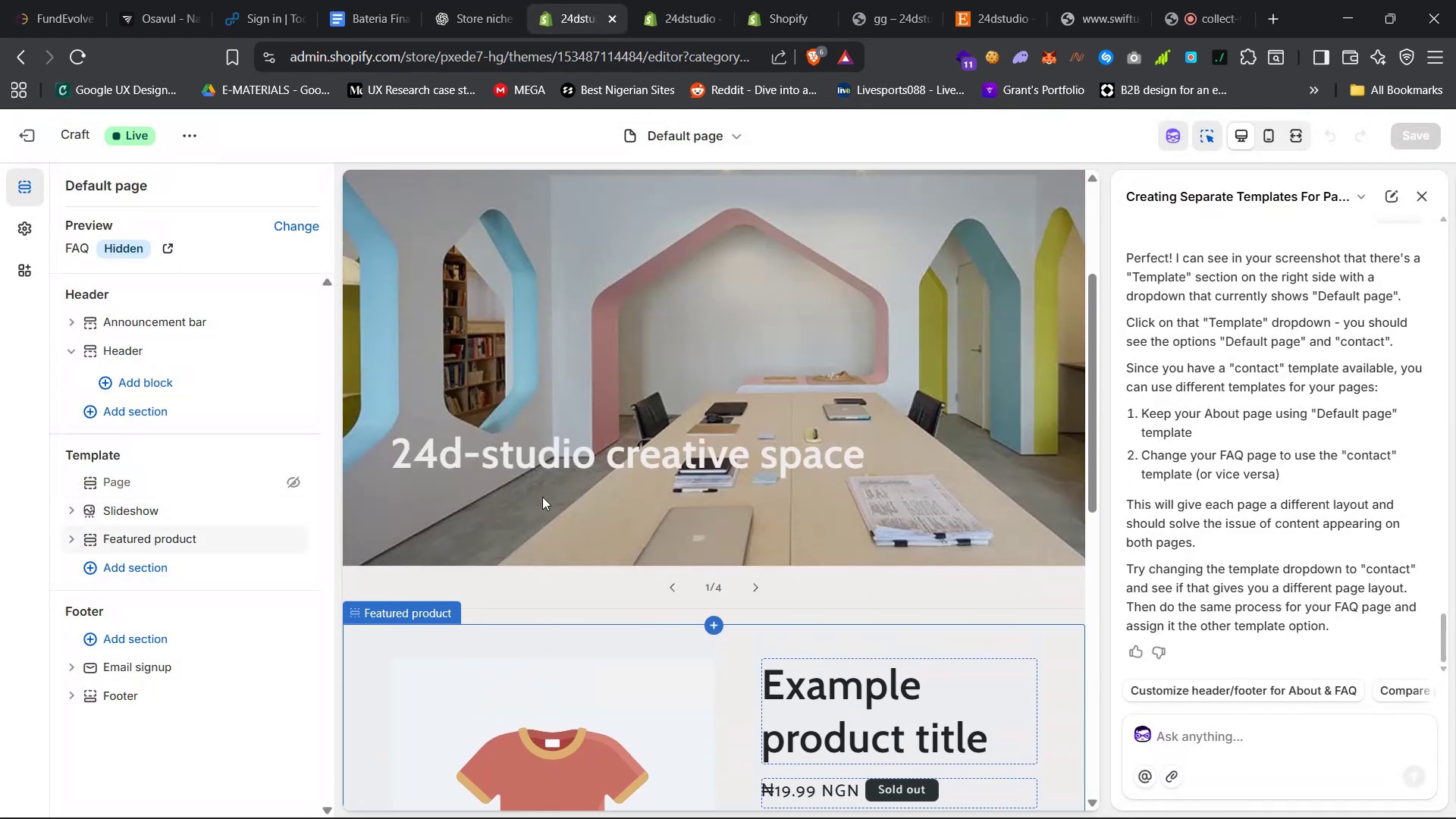 
right_click([375, 516])
 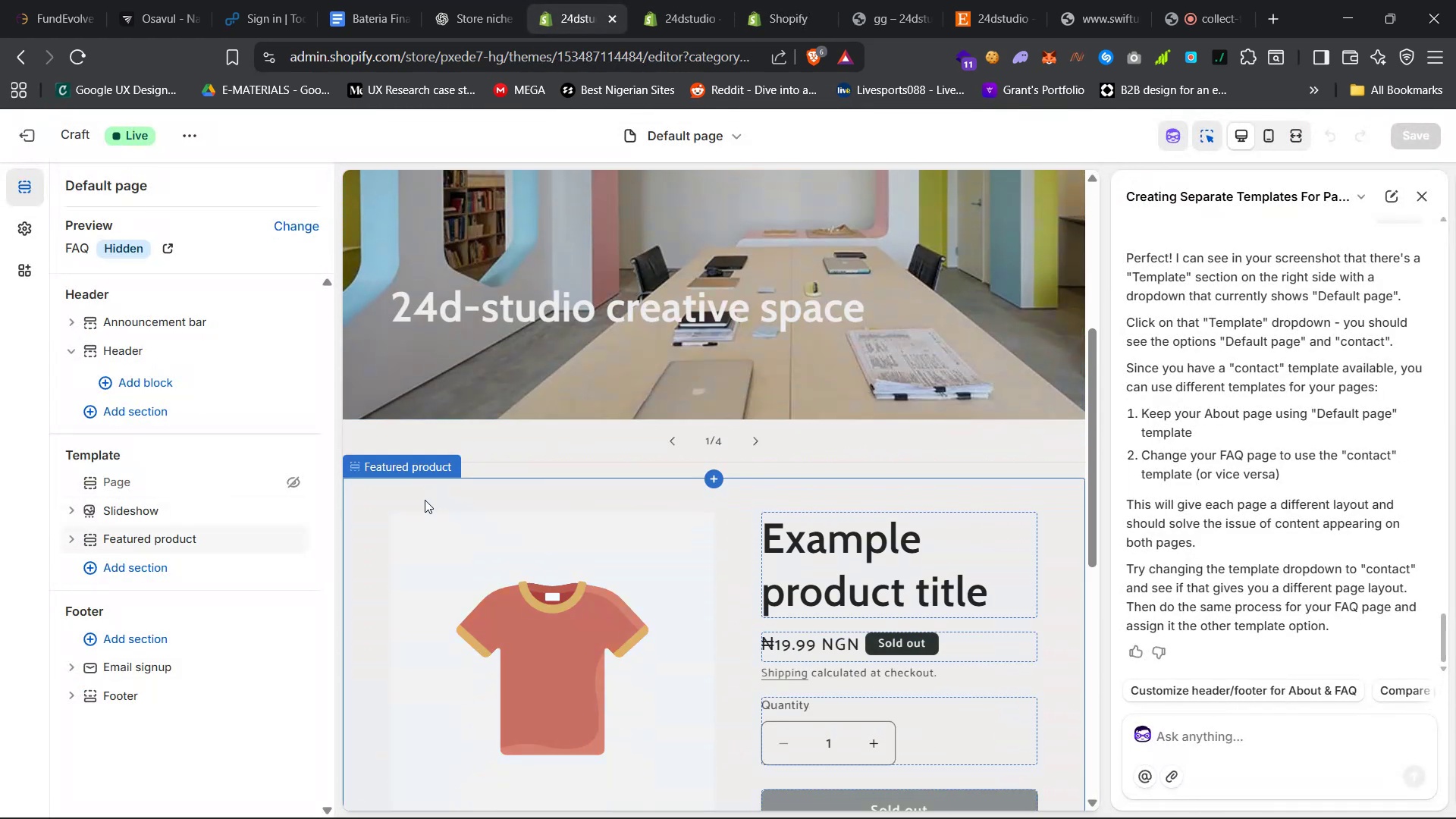 
left_click([488, 480])
 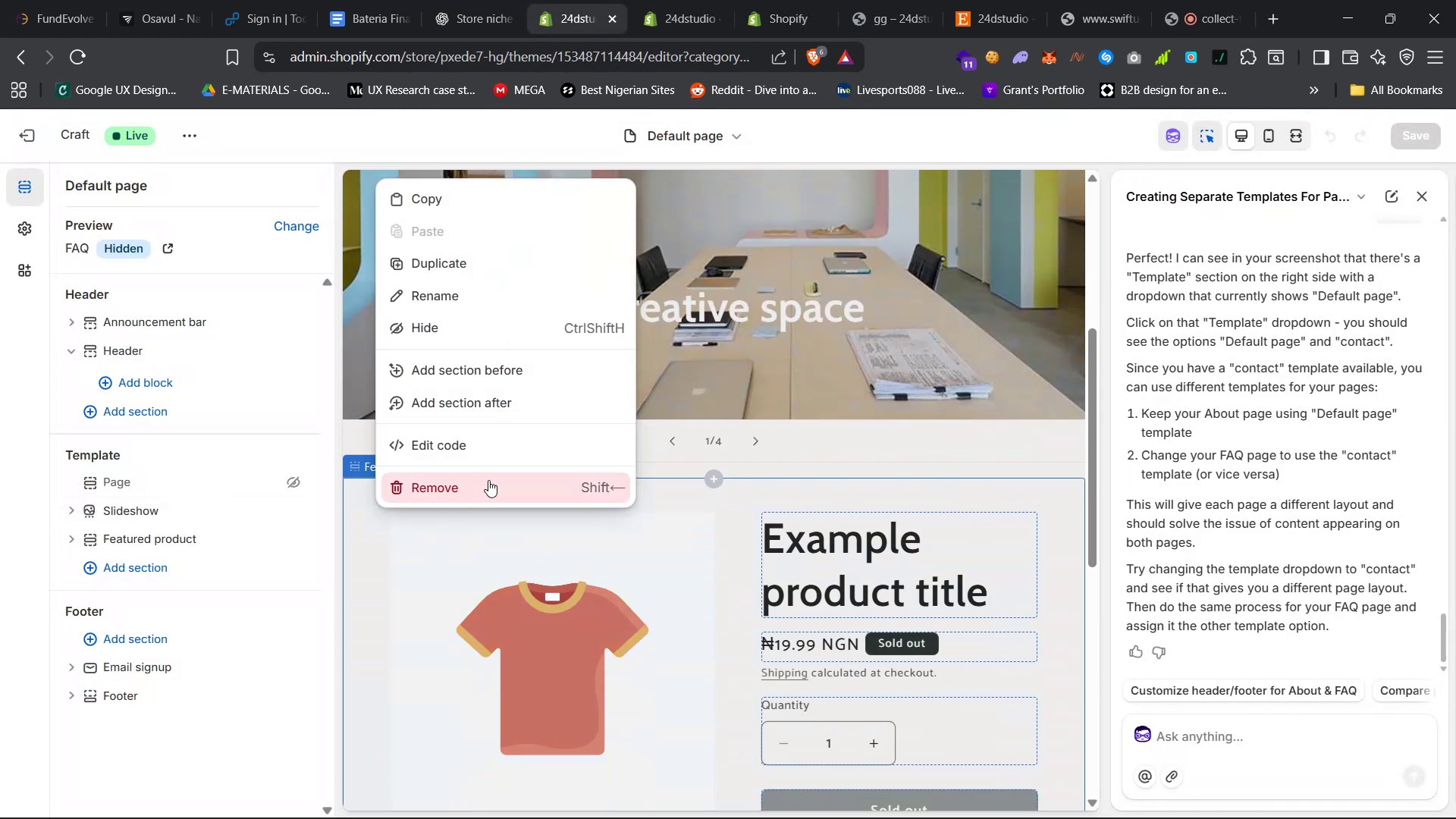 
left_click([1401, 125])
 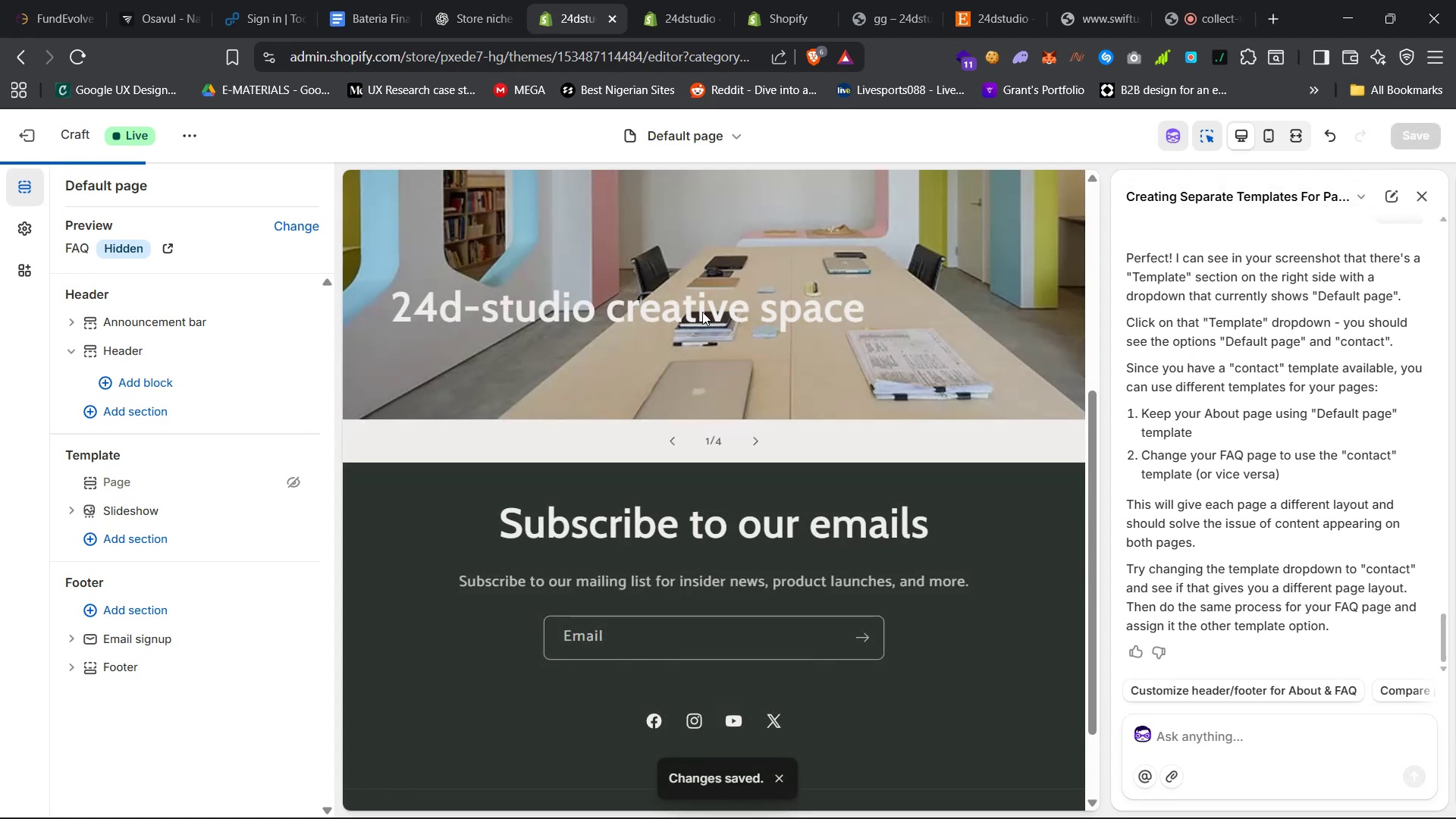 
scroll: coordinate [560, 358], scroll_direction: up, amount: 44.0
 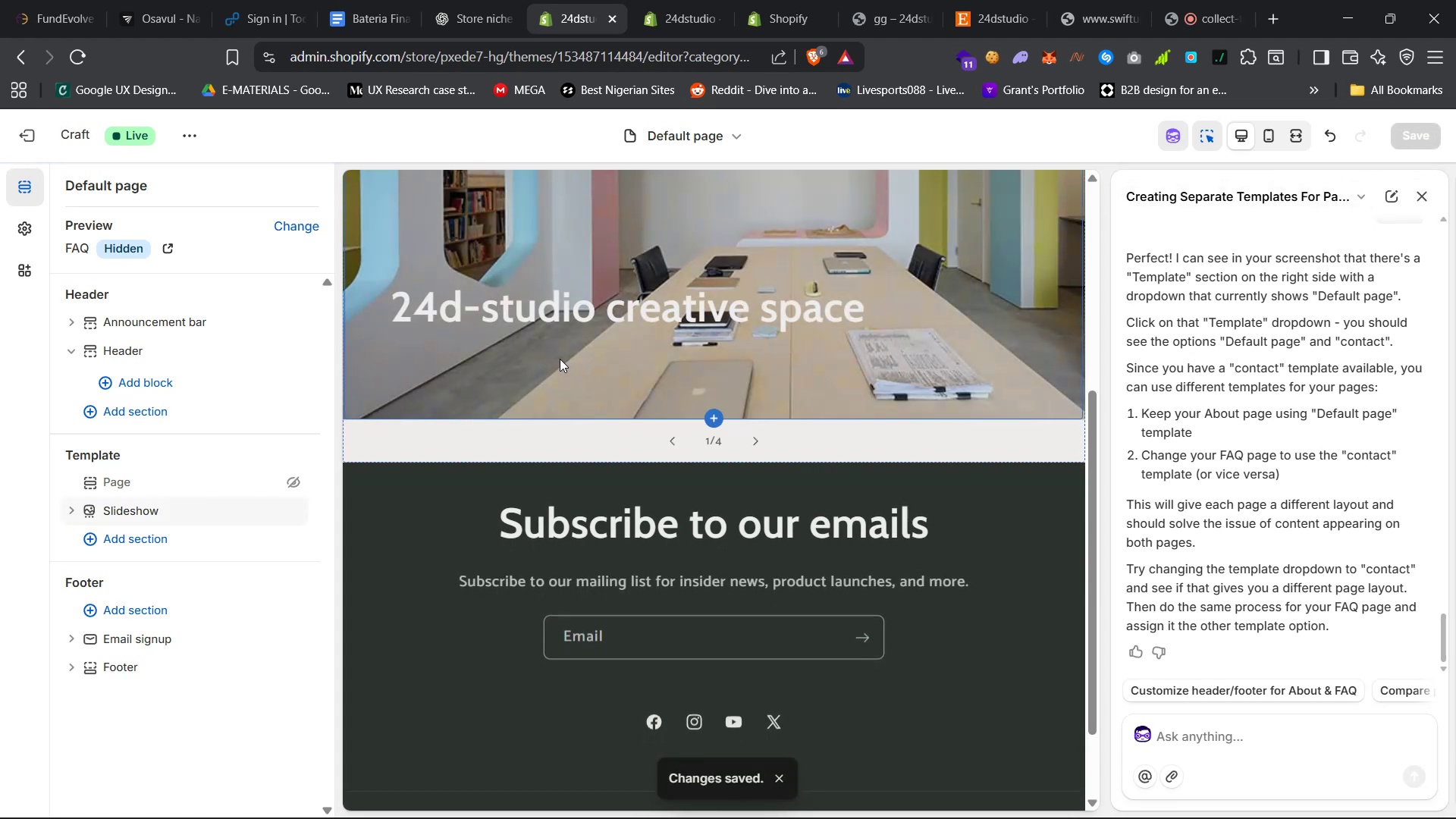 
left_click([387, 235])
 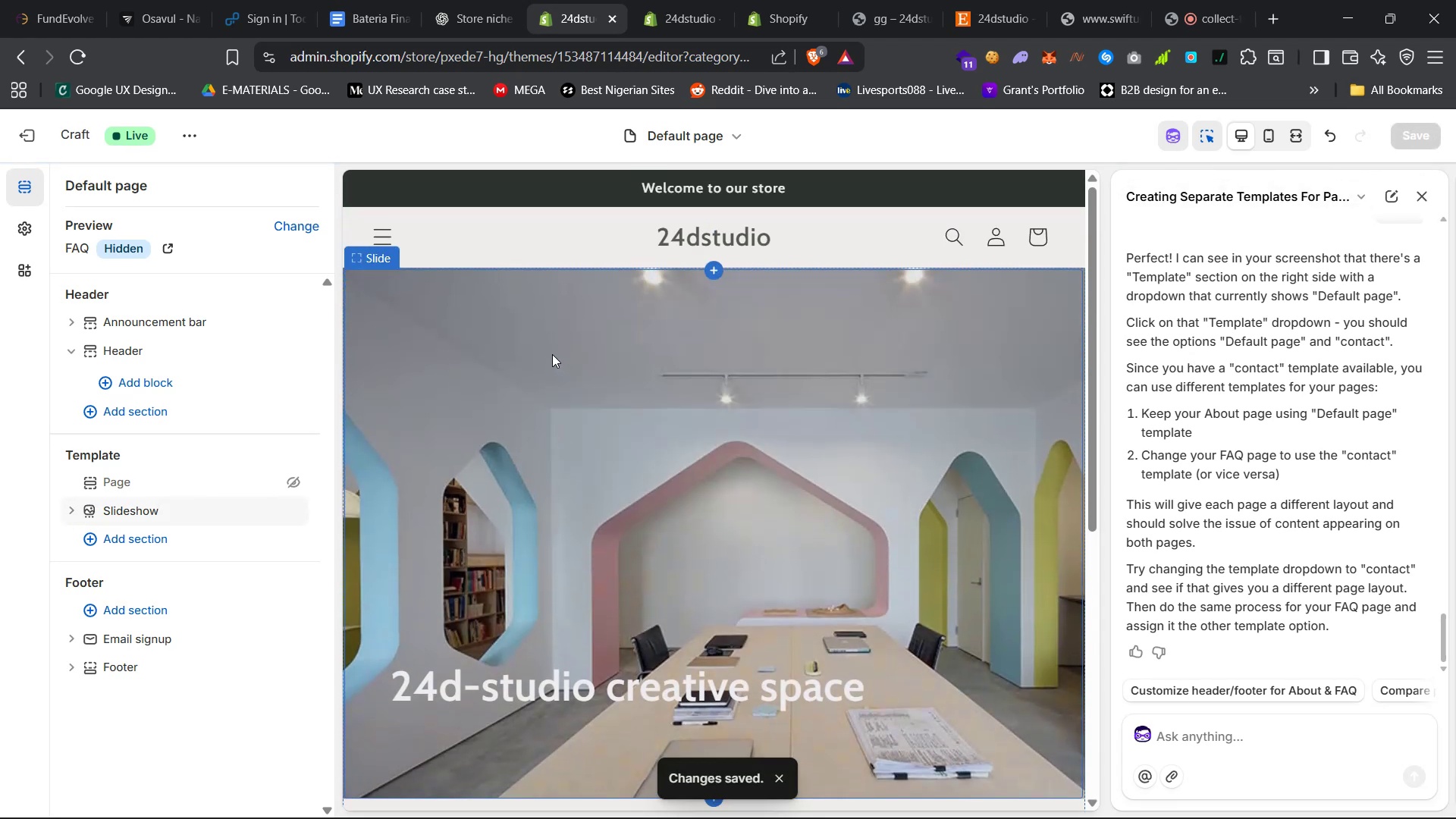 
left_click([387, 235])
 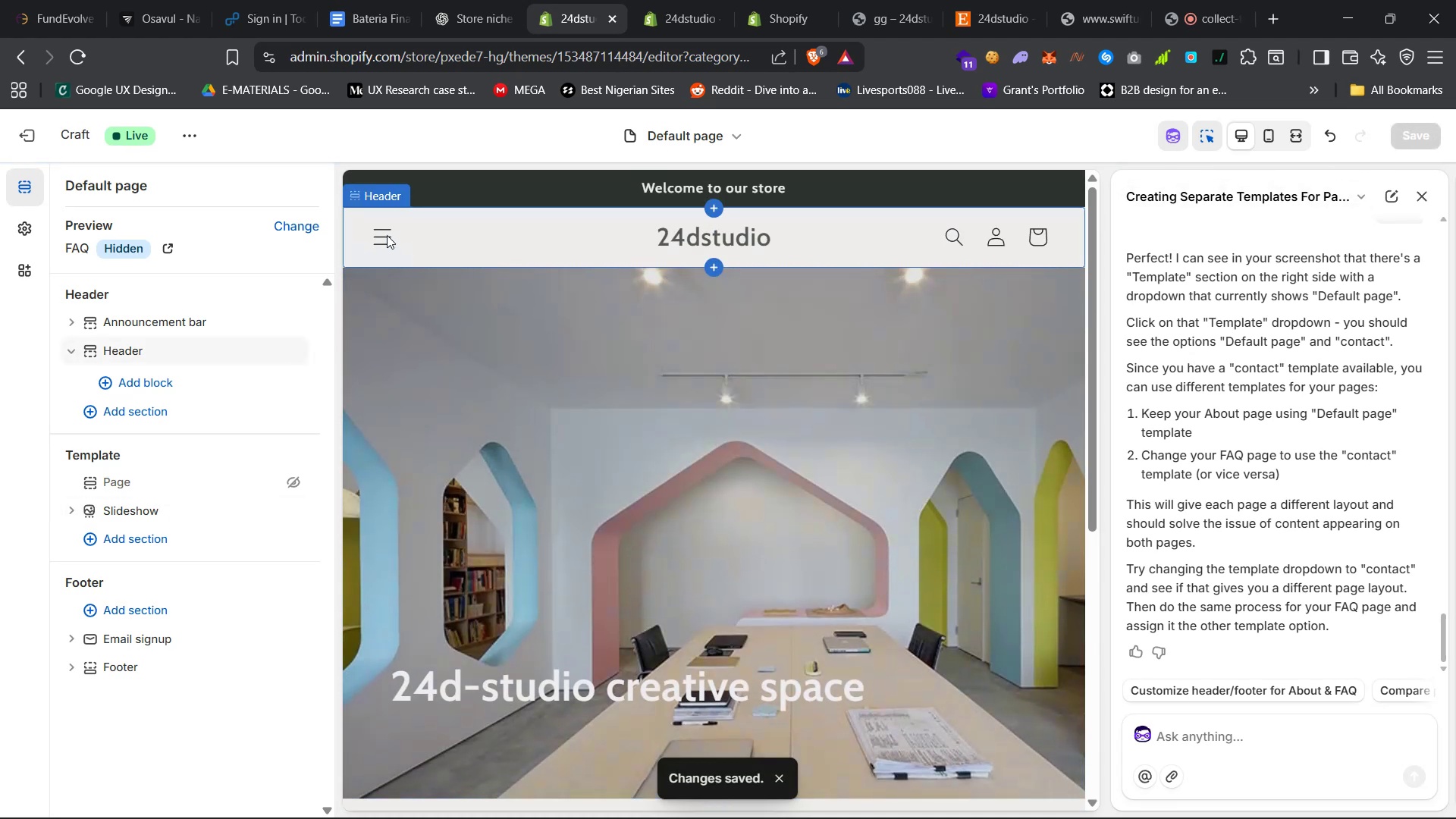 
left_click([481, 403])
 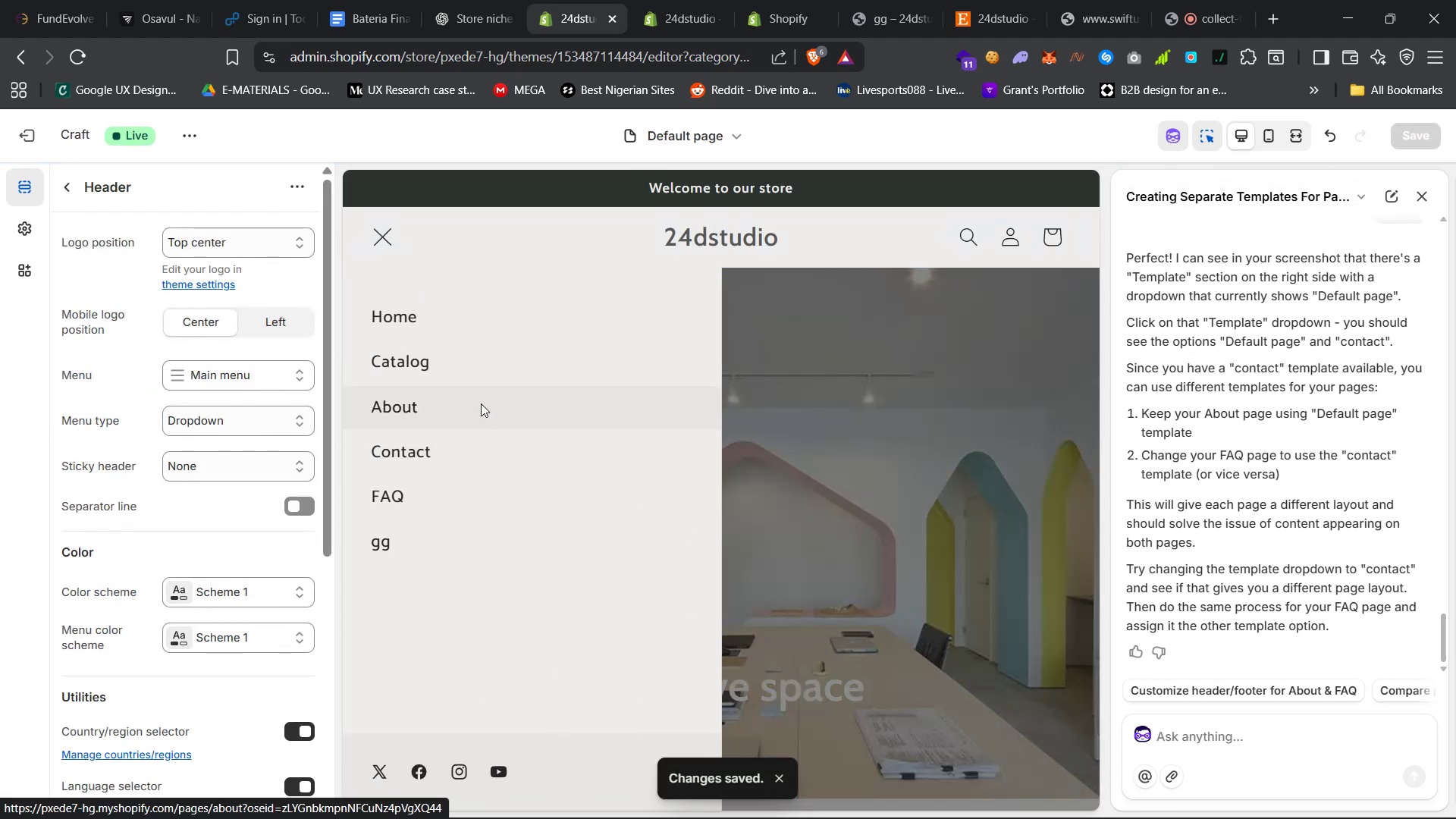 
scroll: coordinate [613, 450], scroll_direction: down, amount: 37.0
 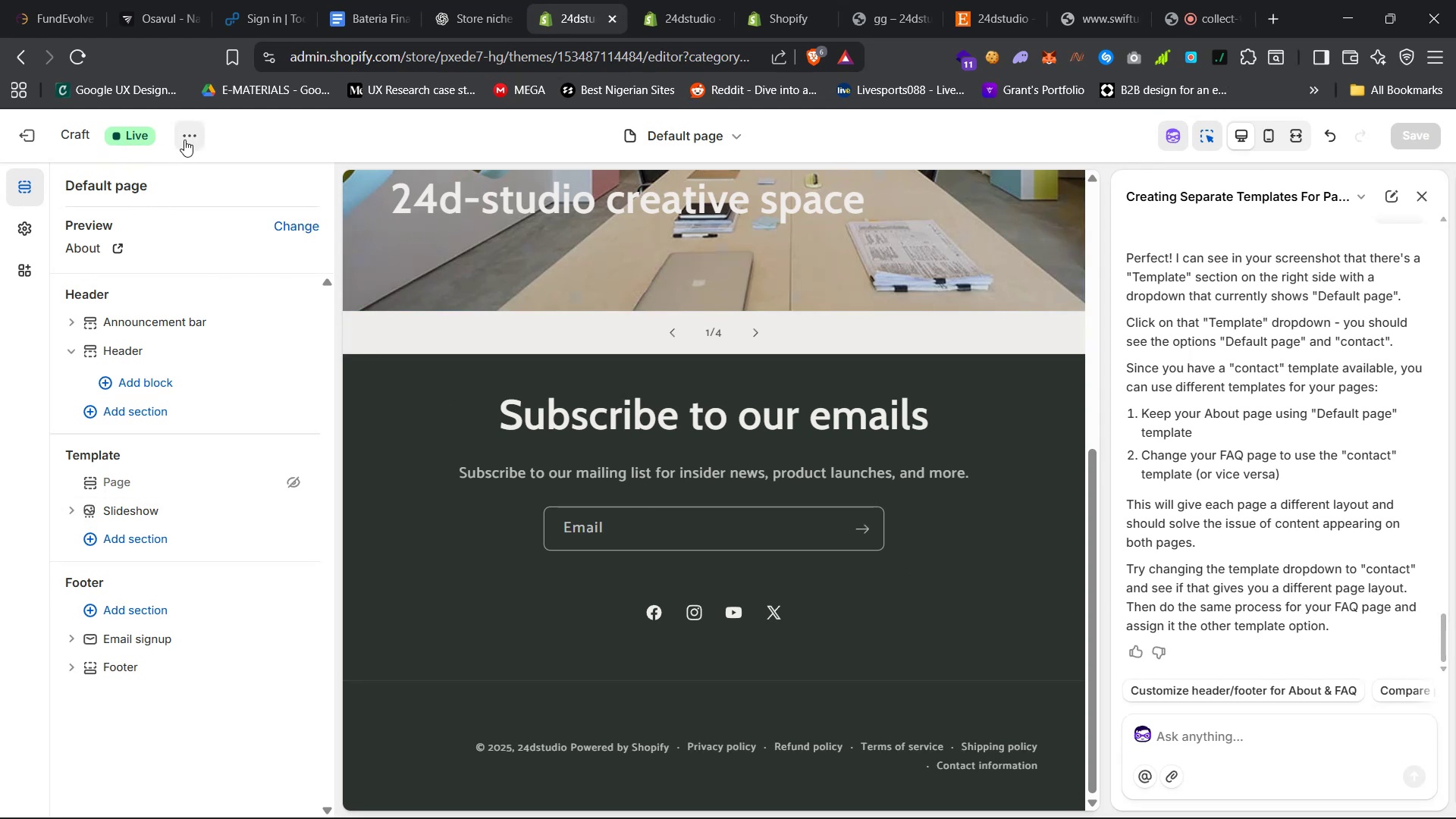 
wait(24.02)
 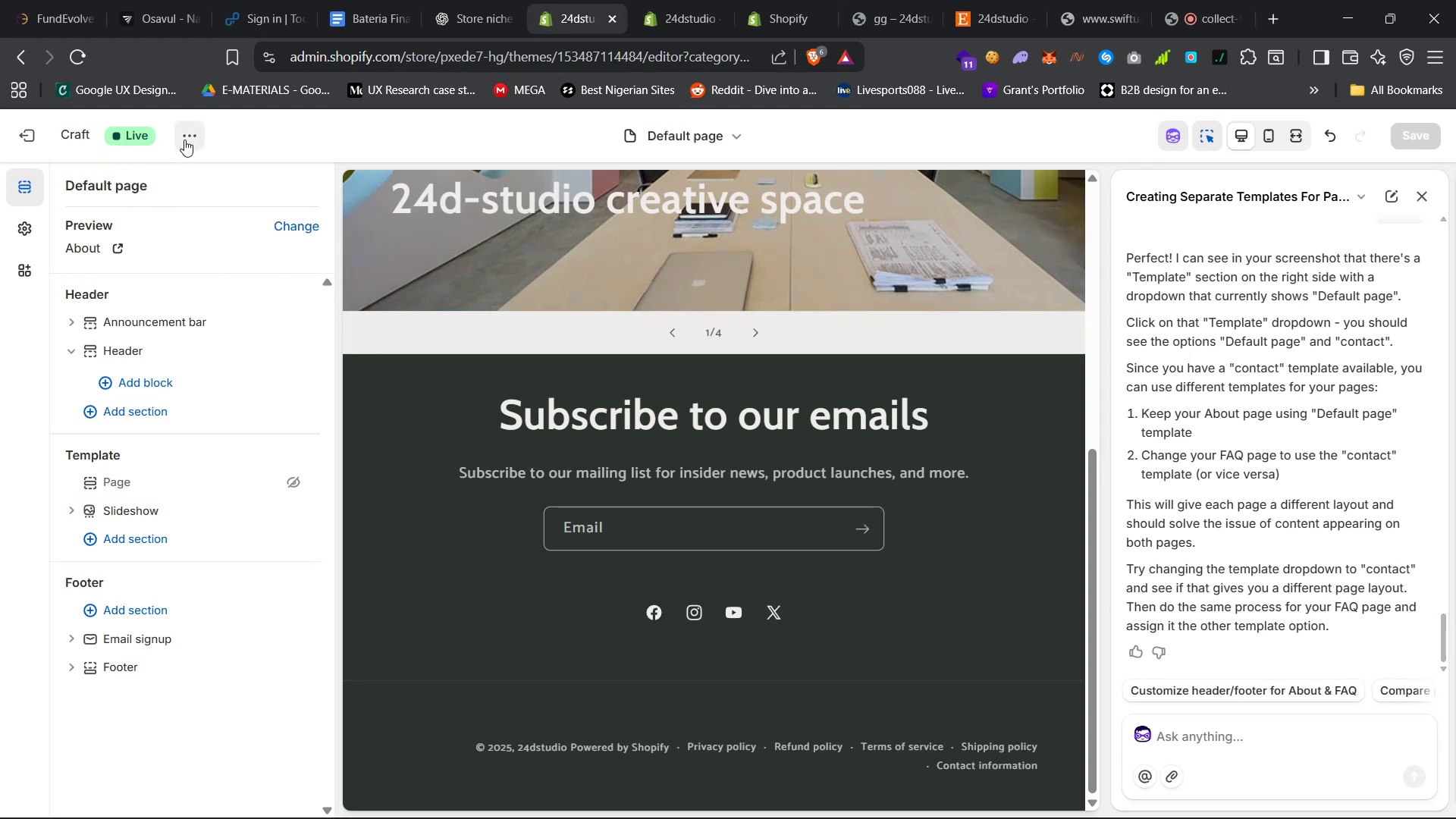 
double_click([129, 178])
 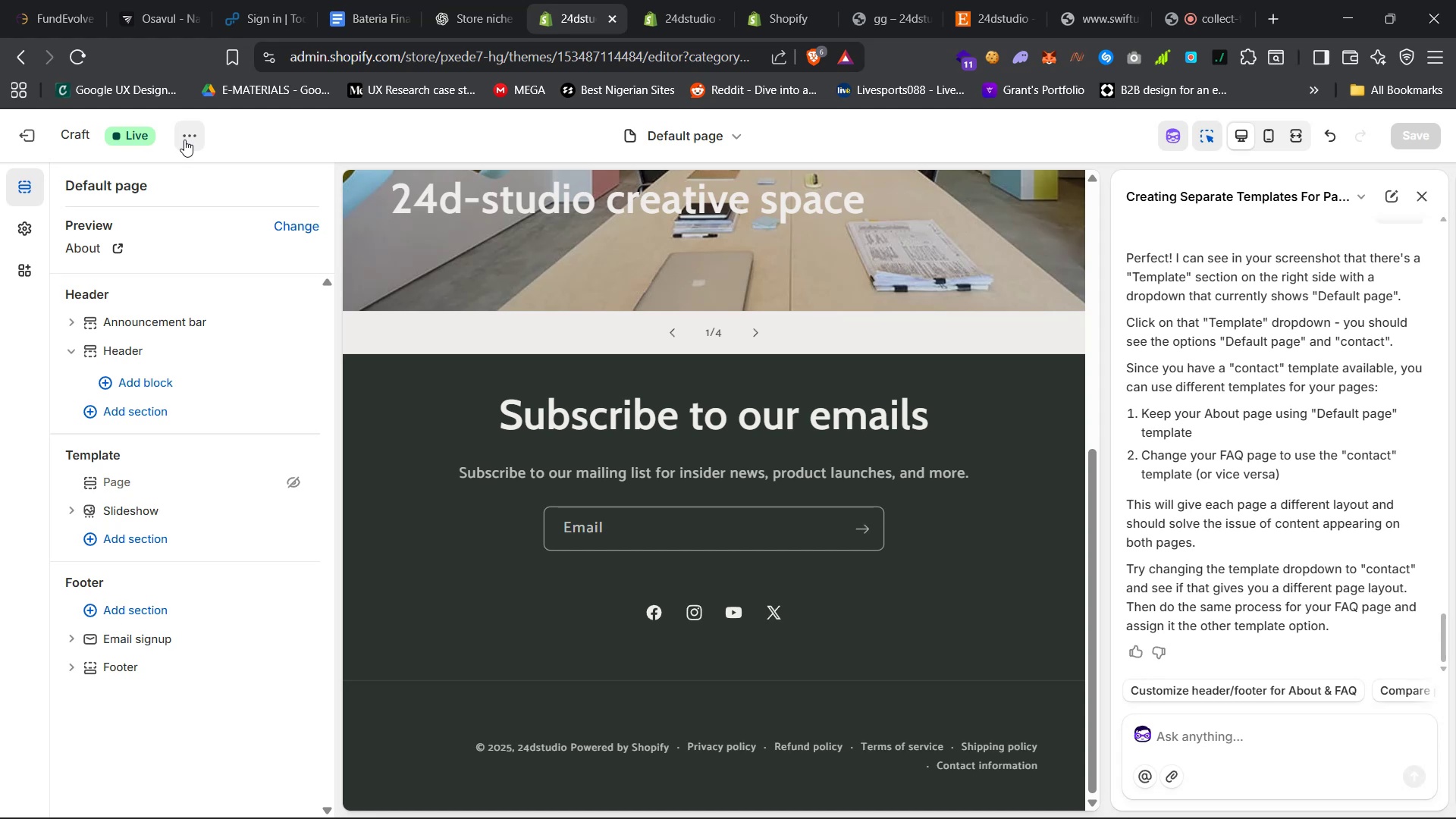 
triple_click([129, 178])
 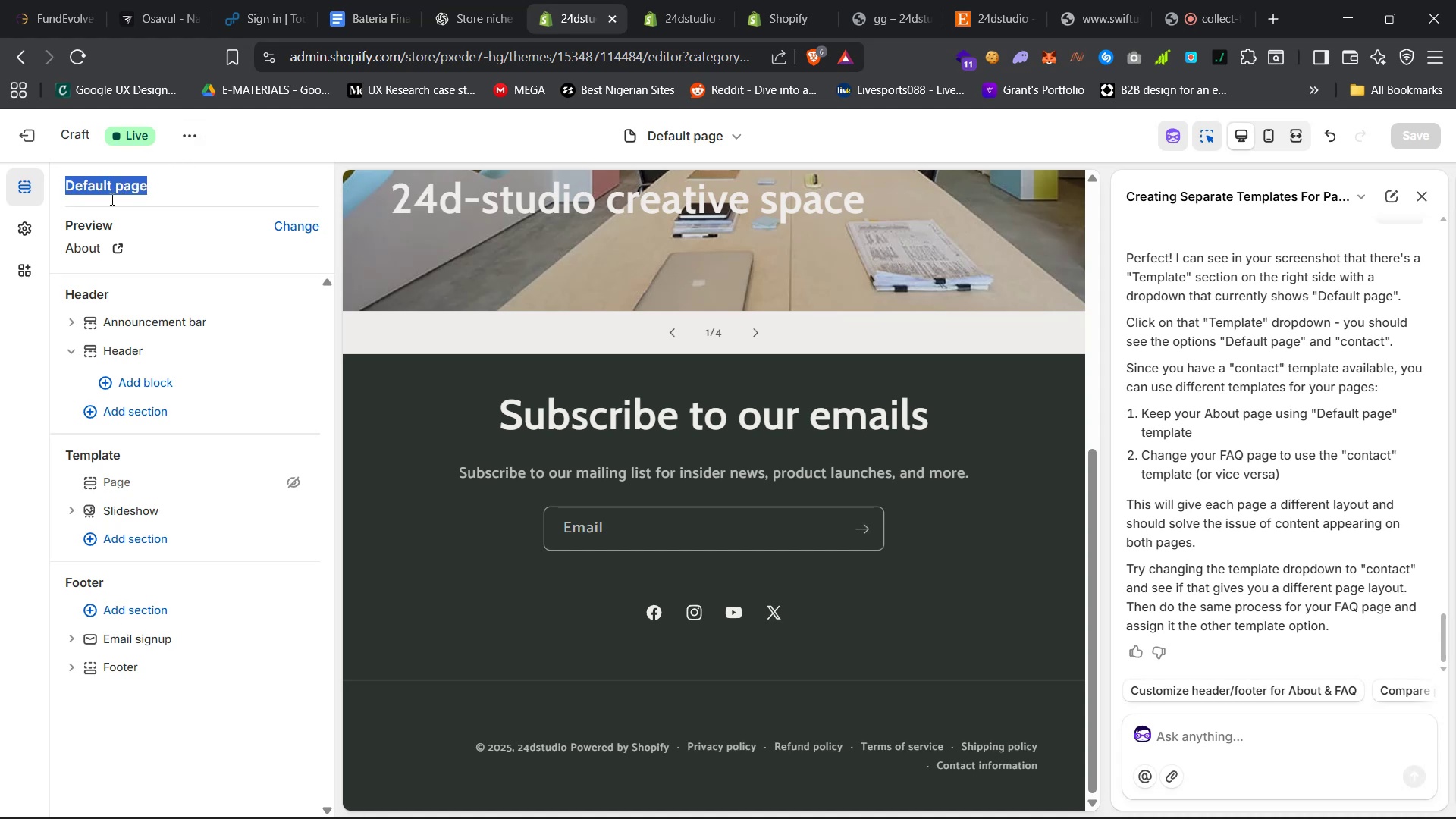 
left_click([78, 250])
 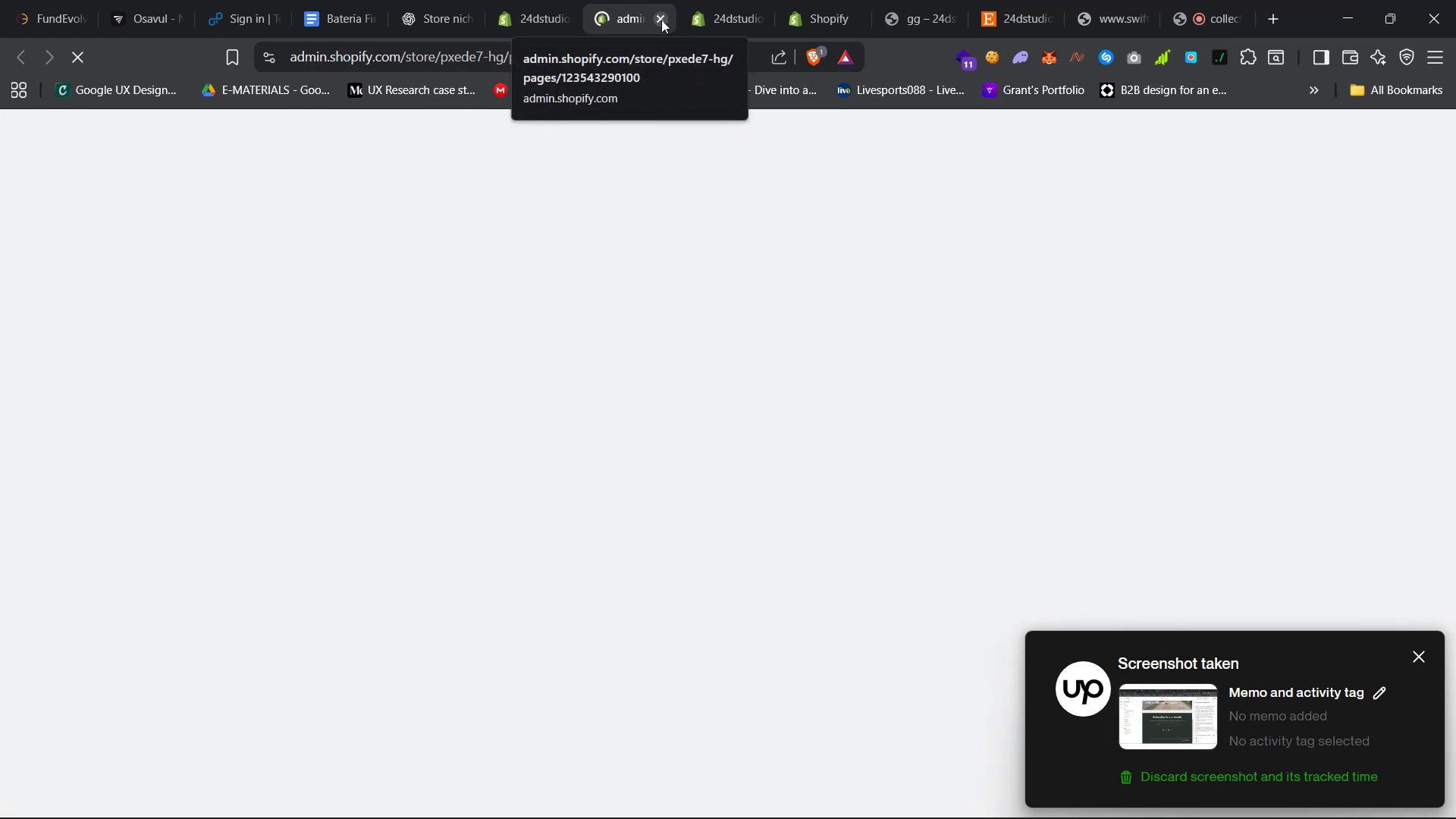 
wait(9.97)
 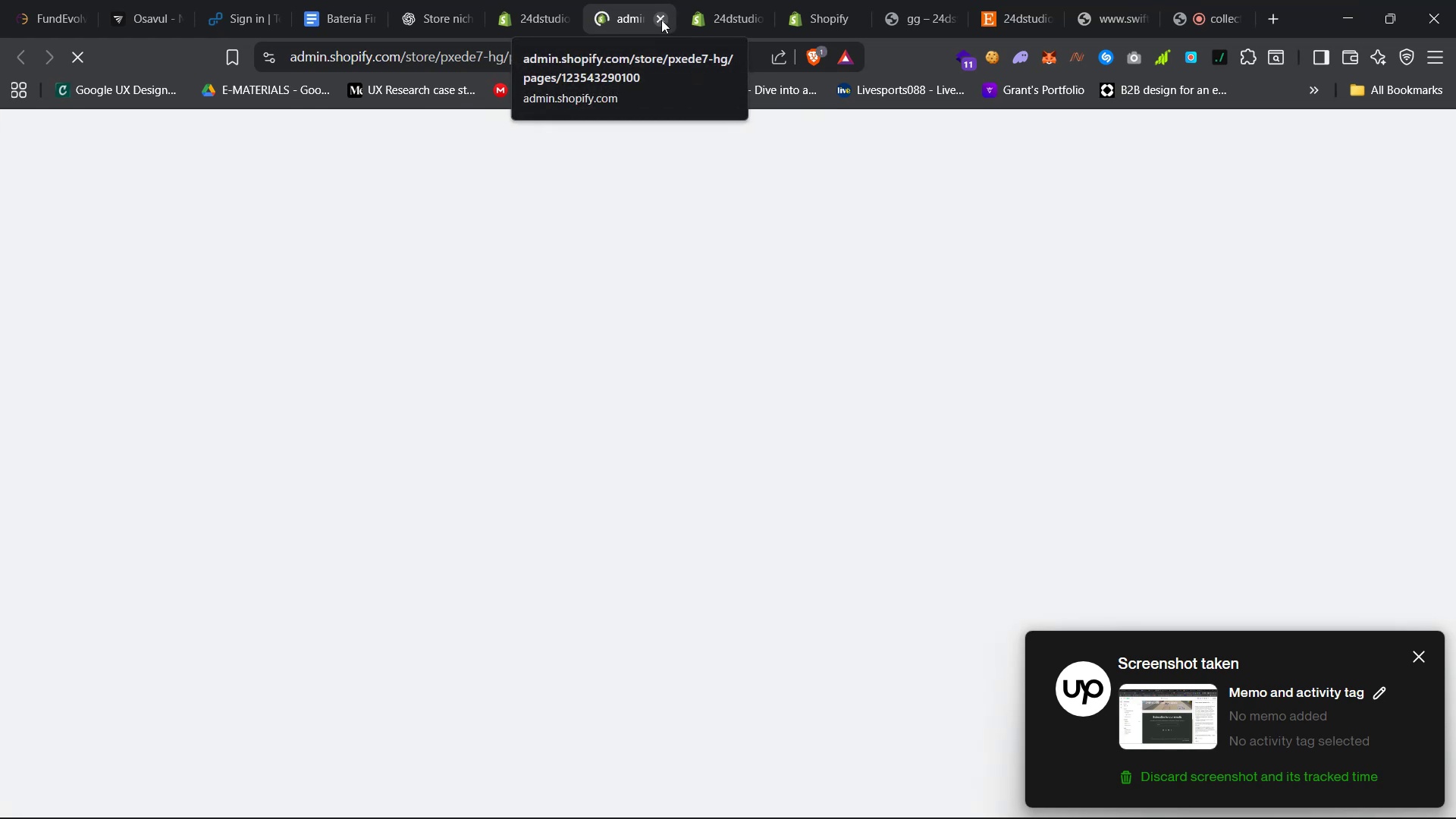 
left_click([661, 20])
 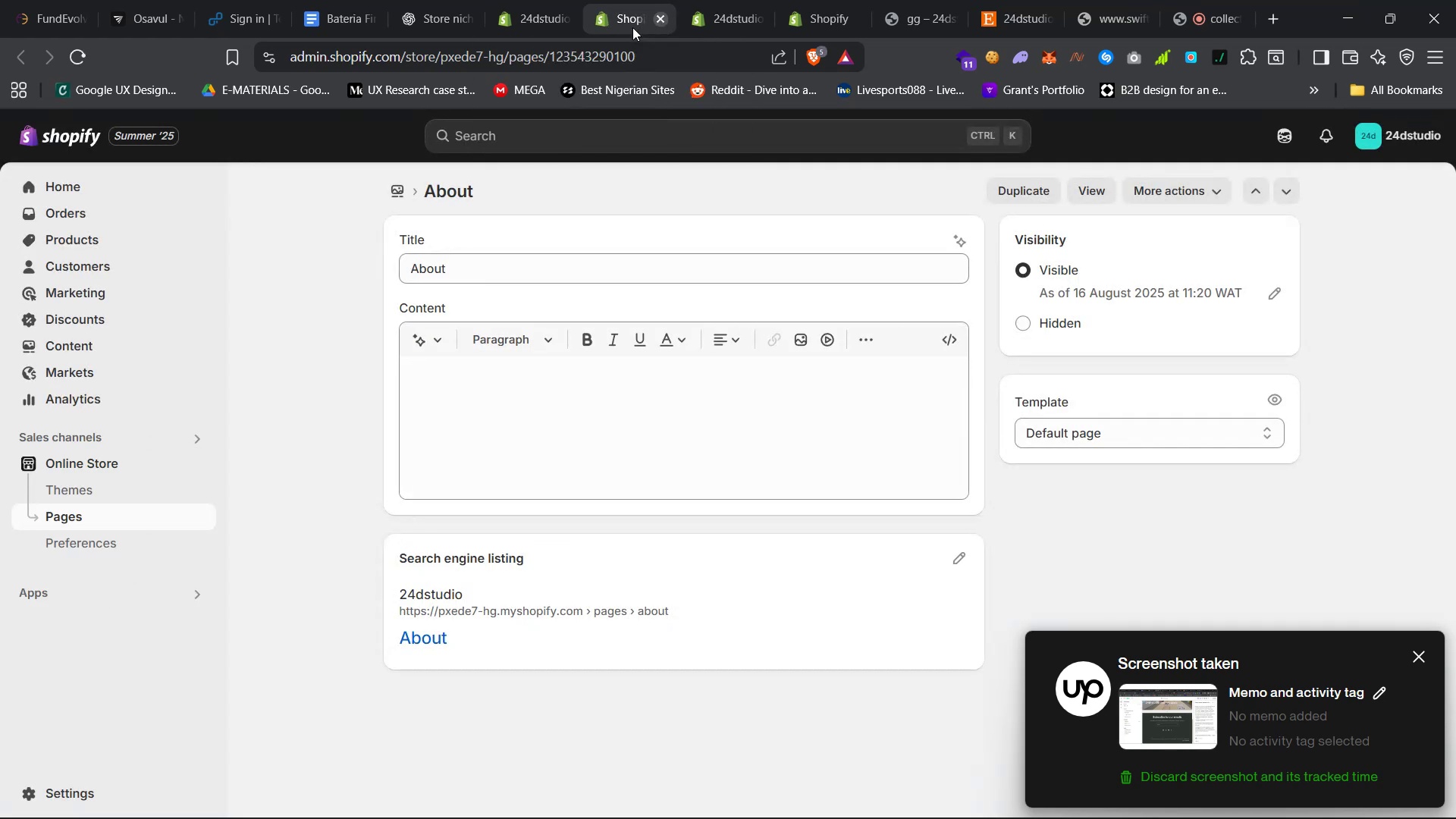 
mouse_move([1226, 588])
 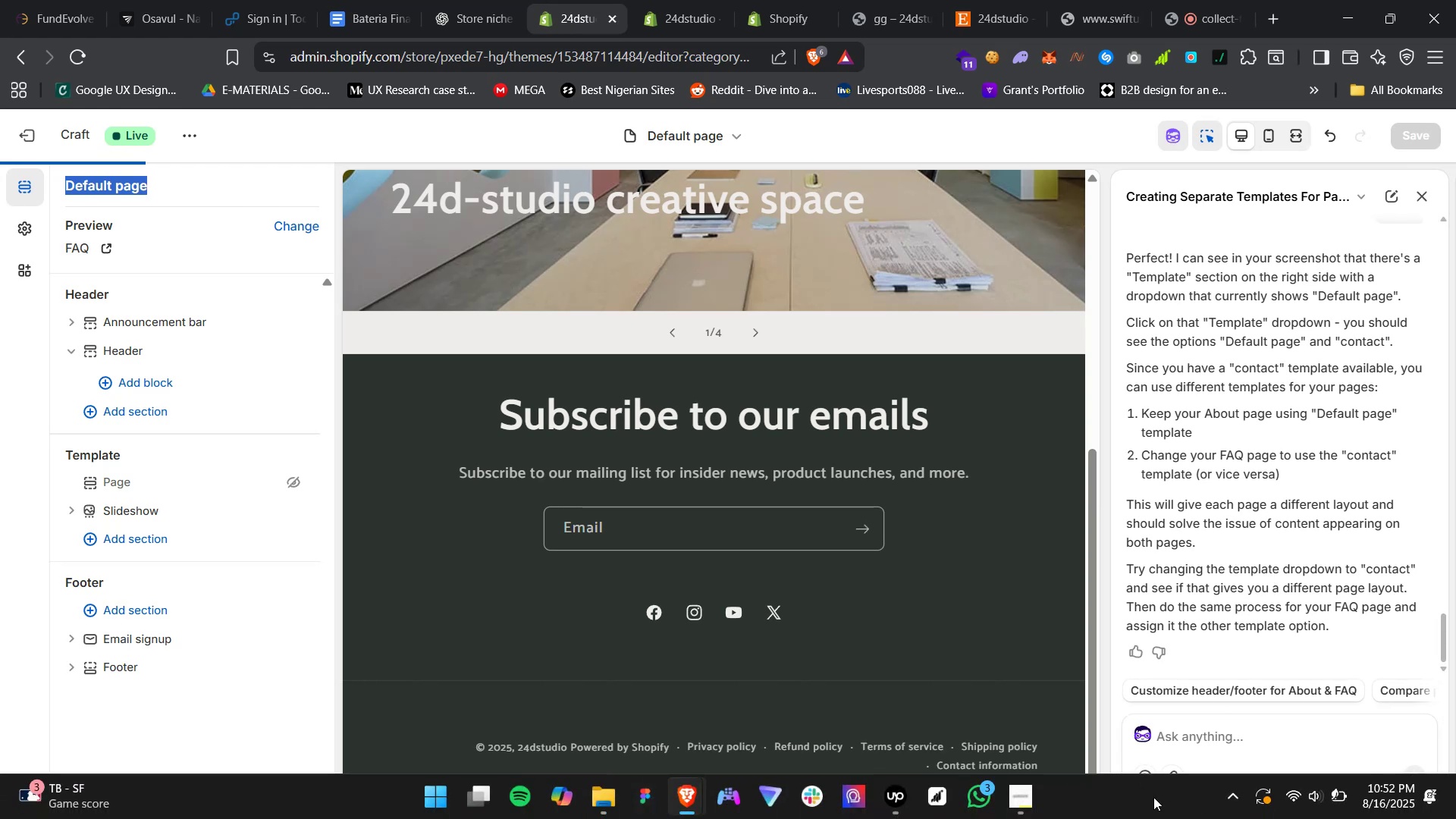 
mouse_move([1256, 610])
 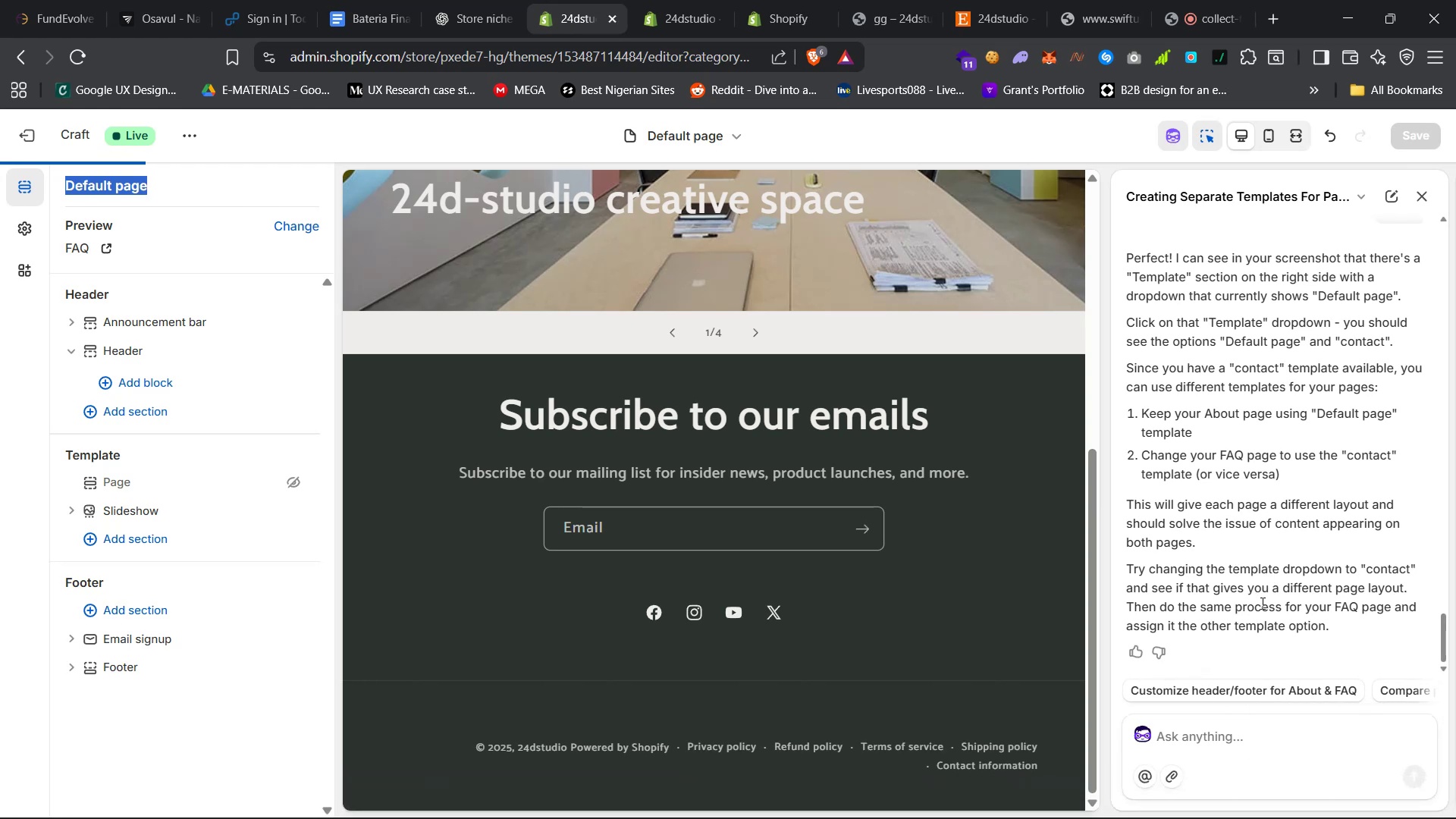 
left_click([23, 355])
 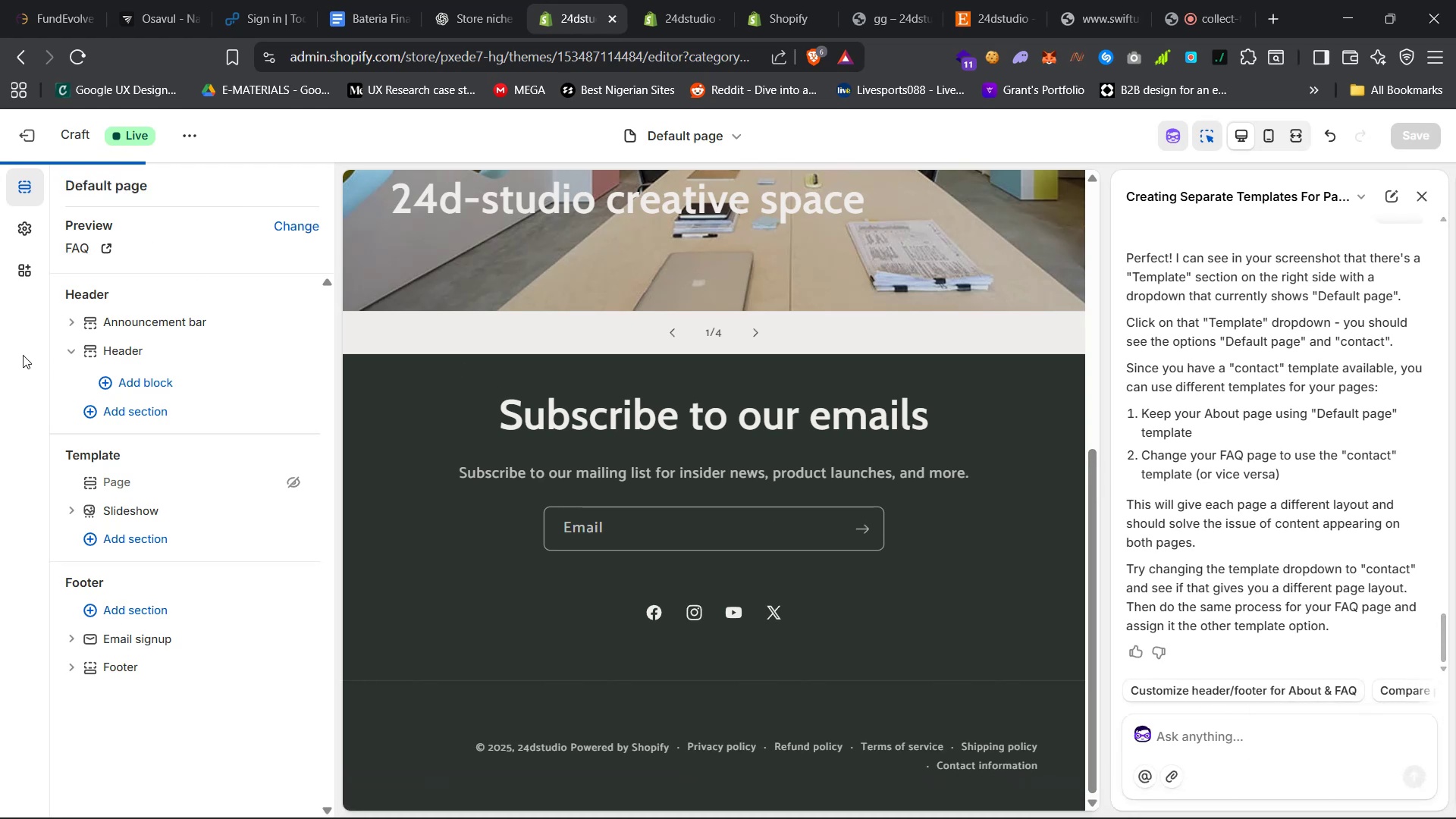 
key(Meta+Shift+ShiftLeft)
 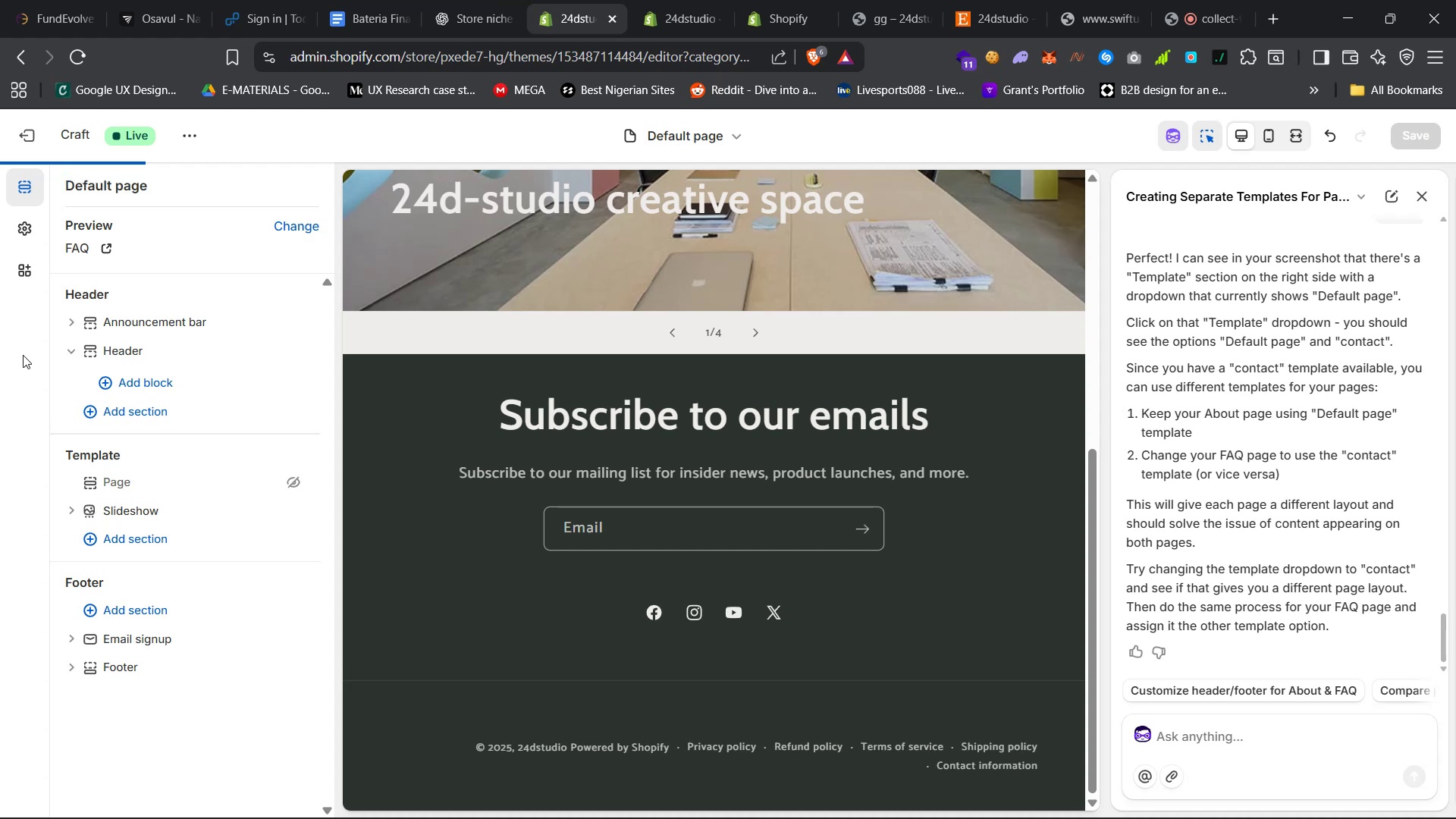 
key(Meta+Shift+S)
 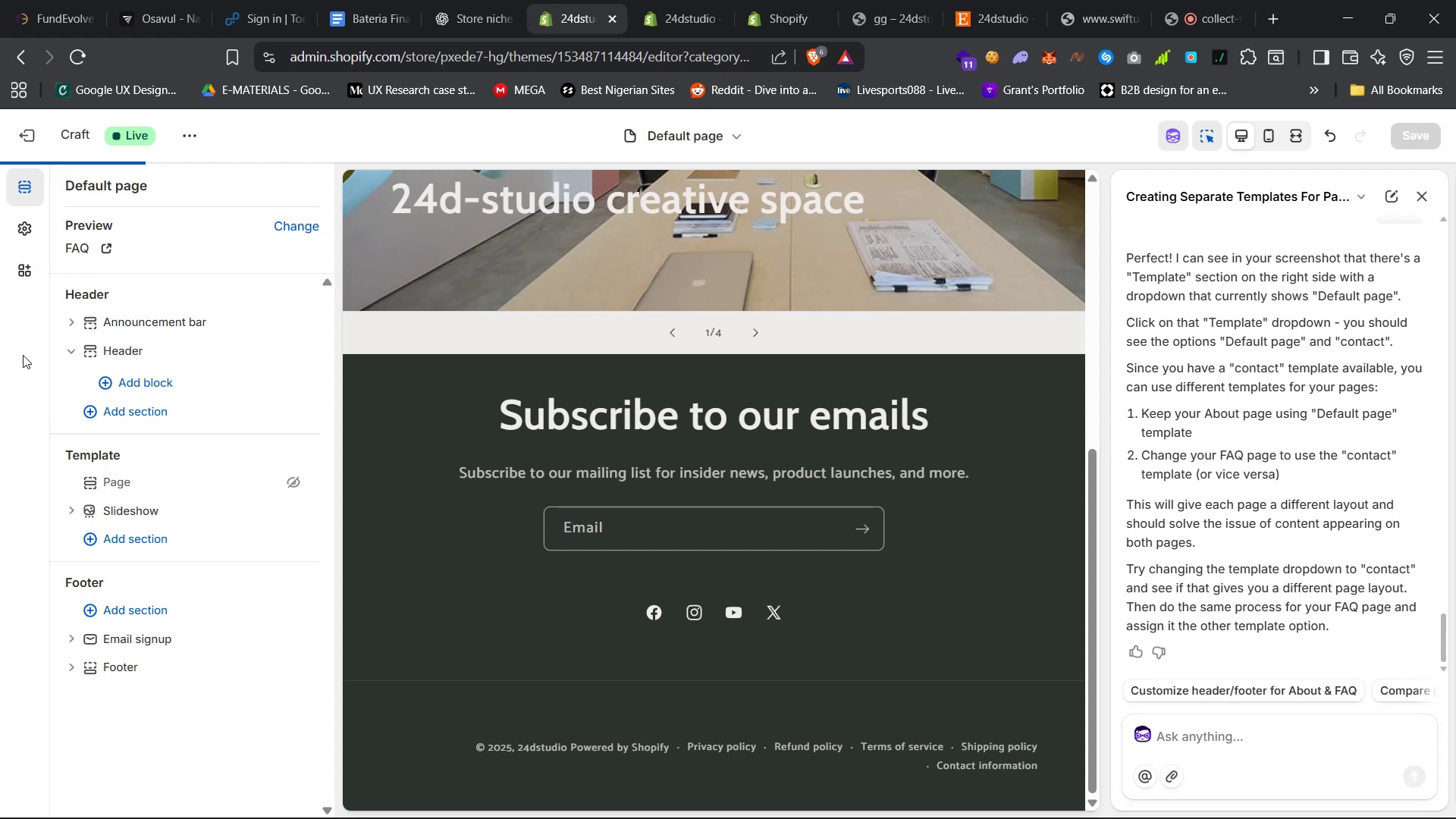 
left_click_drag(start_coordinate=[0, 152], to_coordinate=[353, 570])
 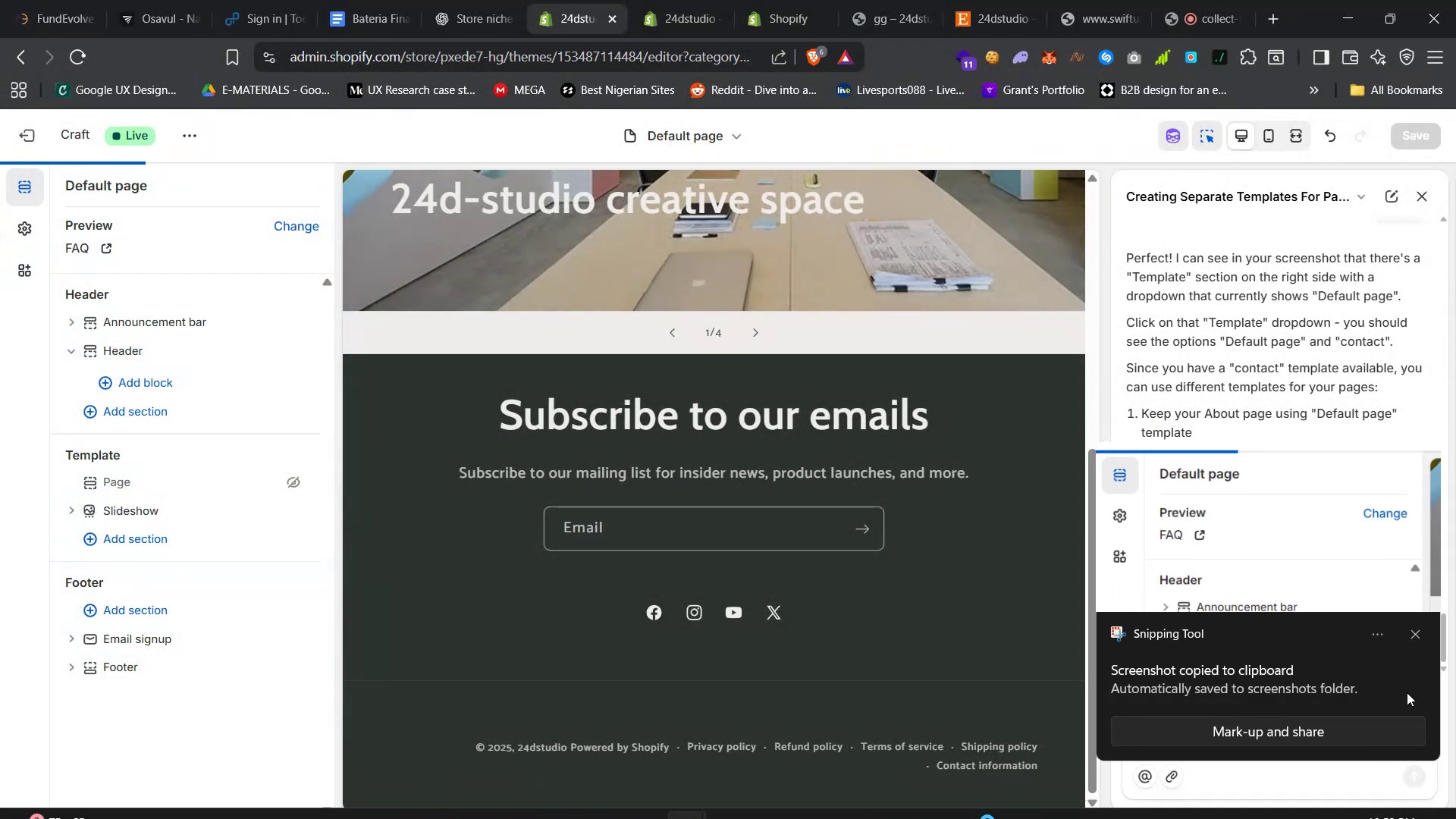 
left_click([1241, 730])
 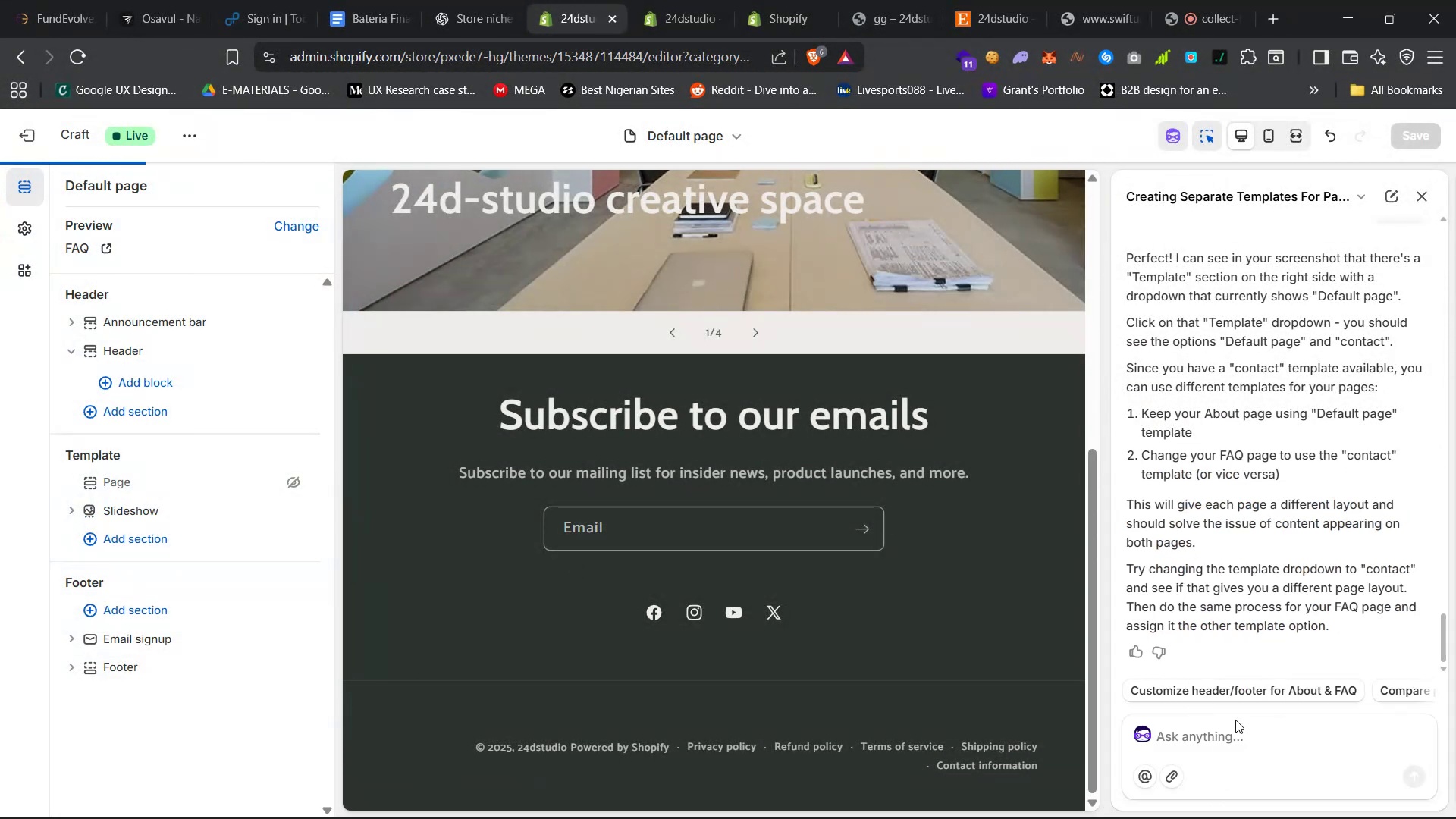 
type(for God sake, there is no dropdown)
 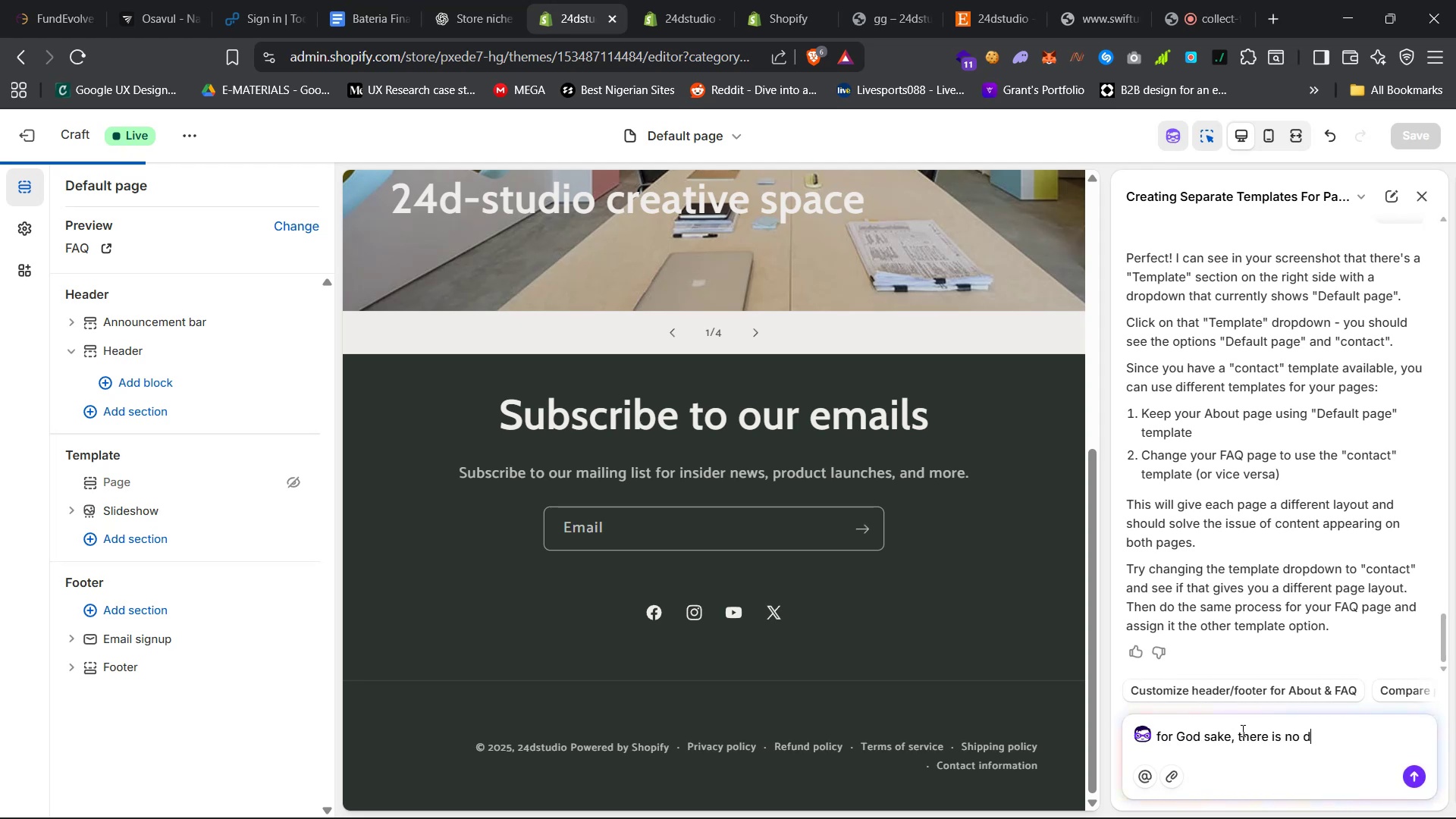 
key(Control+V)
 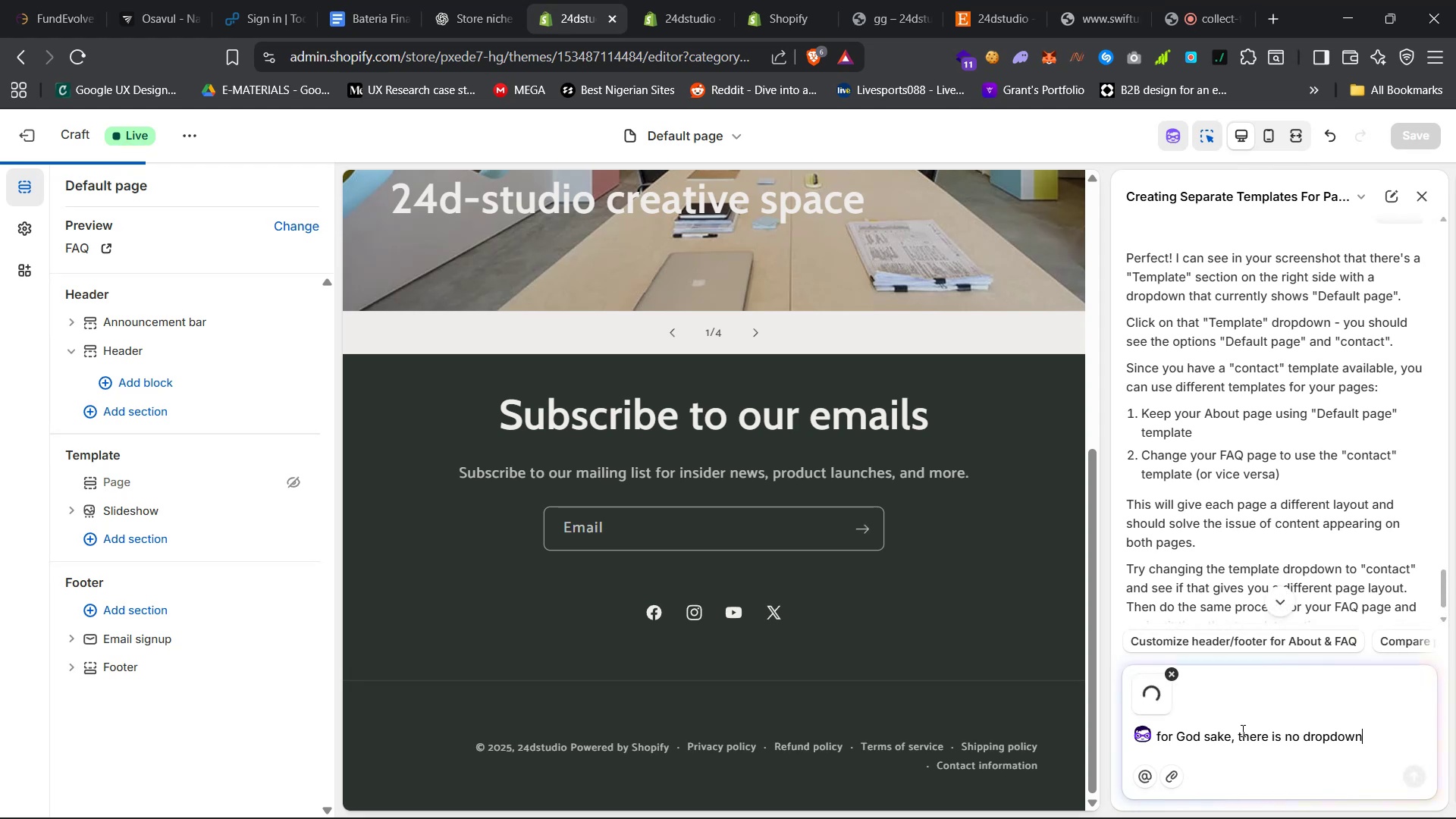 
key(Enter)
 